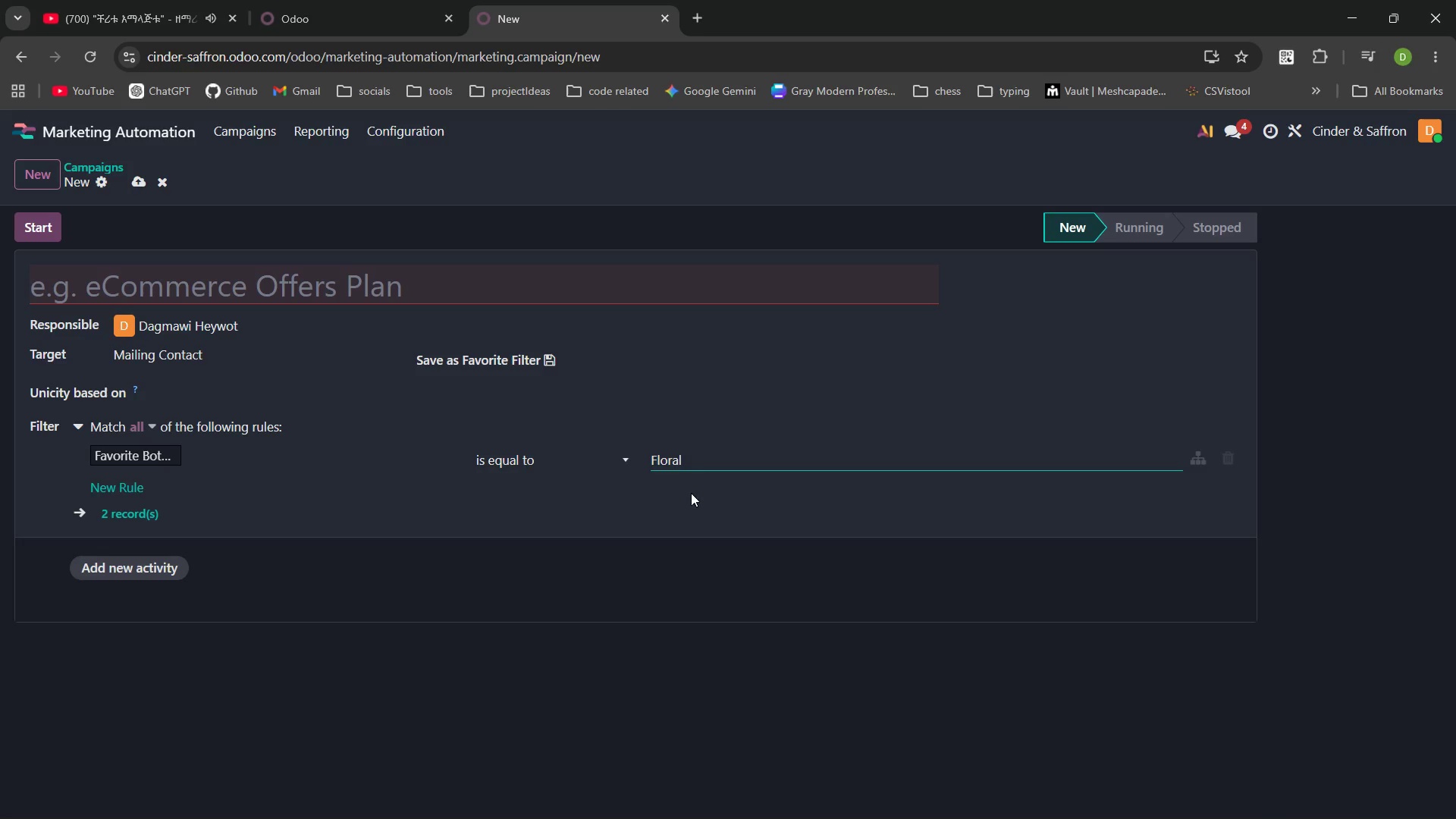 
left_click([689, 494])
 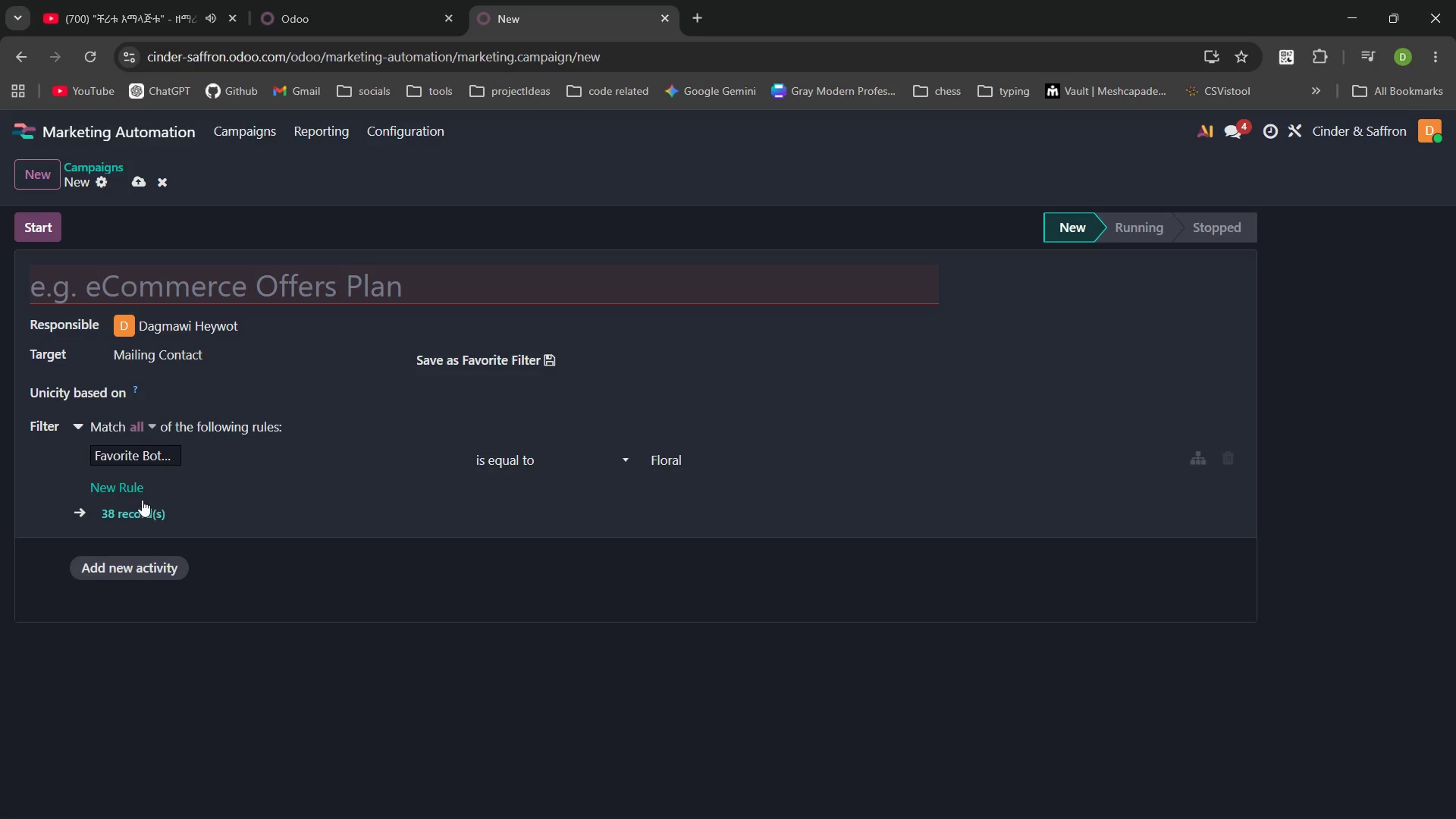 
wait(6.51)
 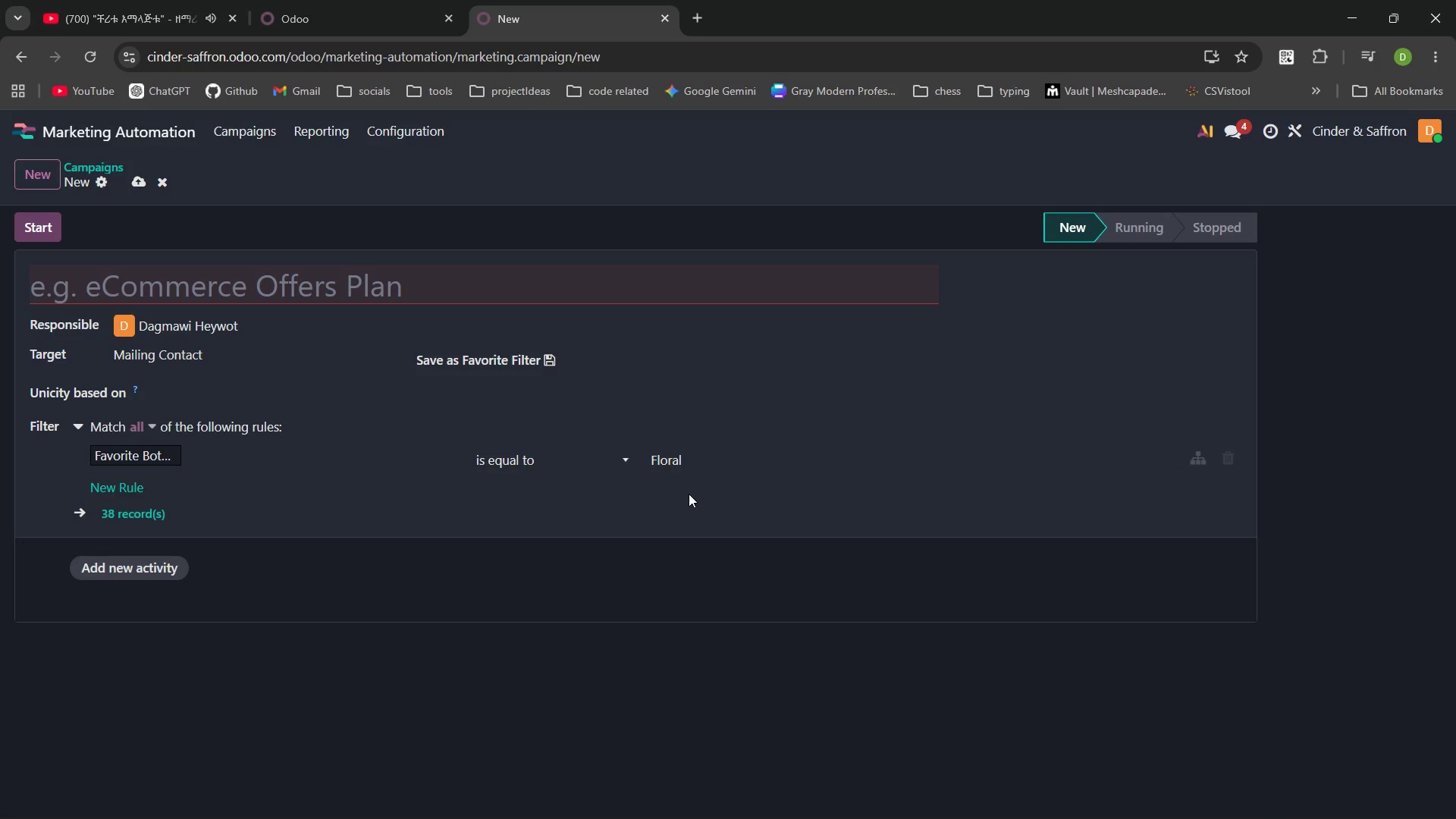 
mouse_move([1183, 460])
 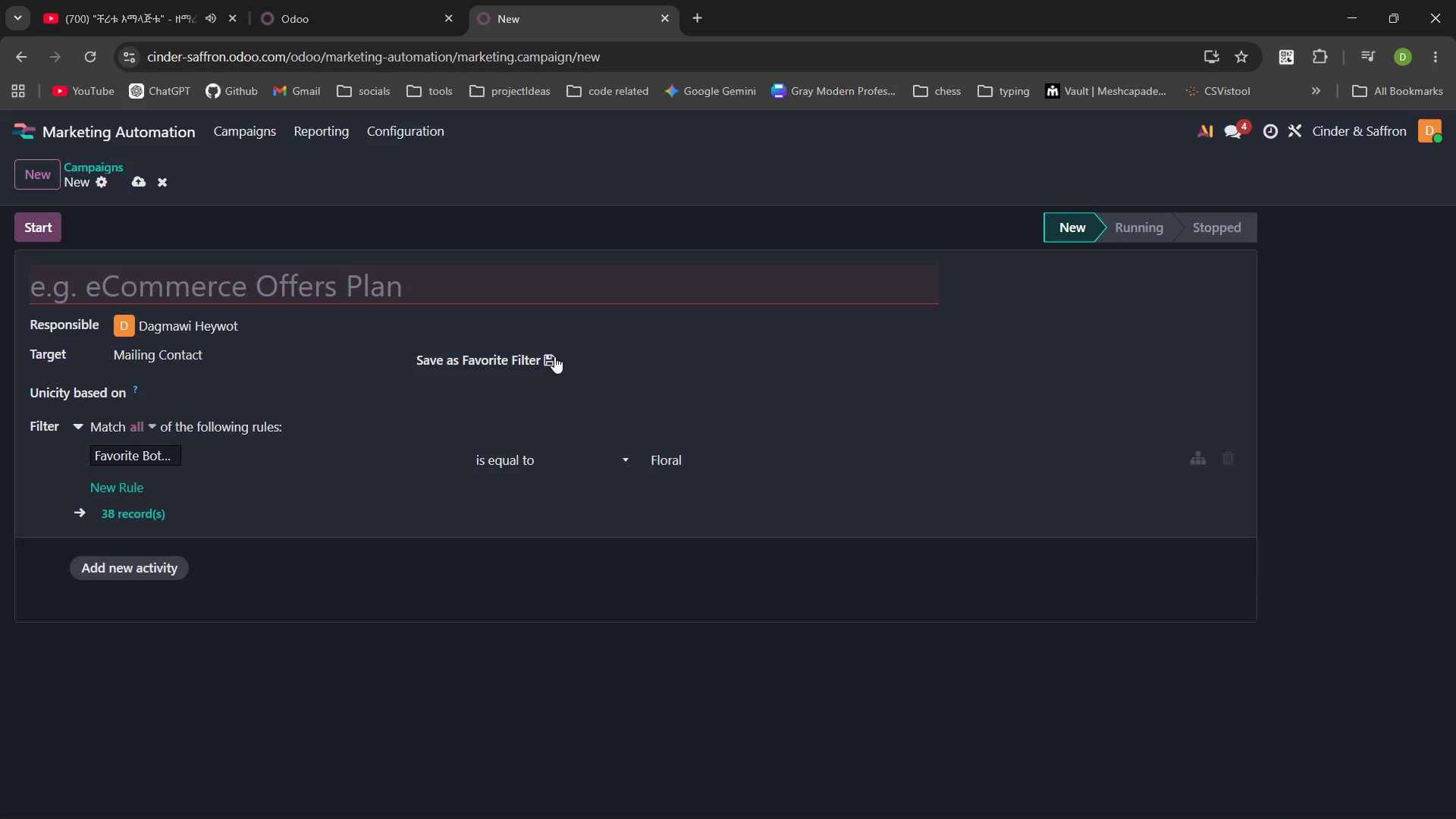 
left_click([546, 356])
 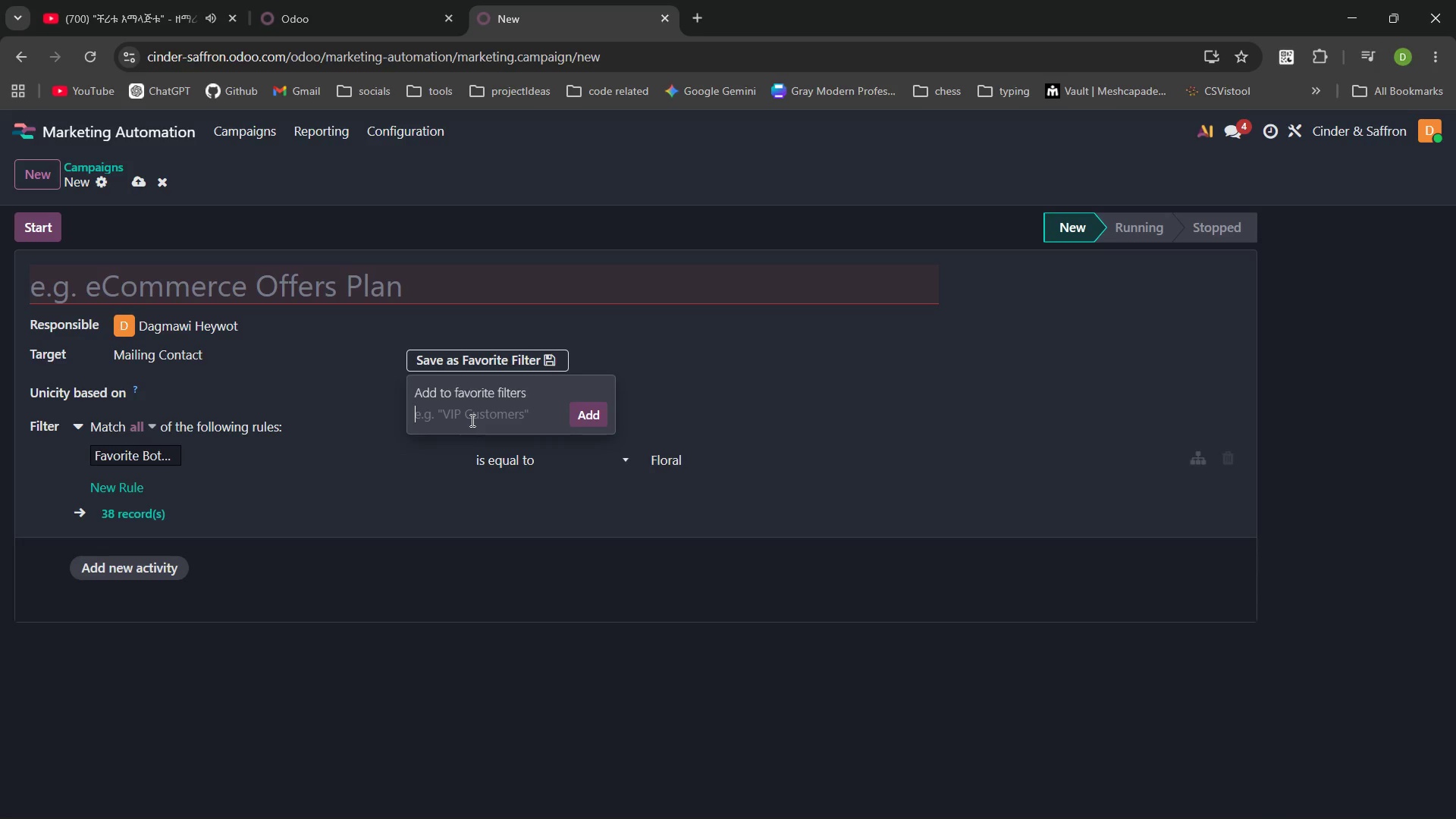 
type(Flral)
 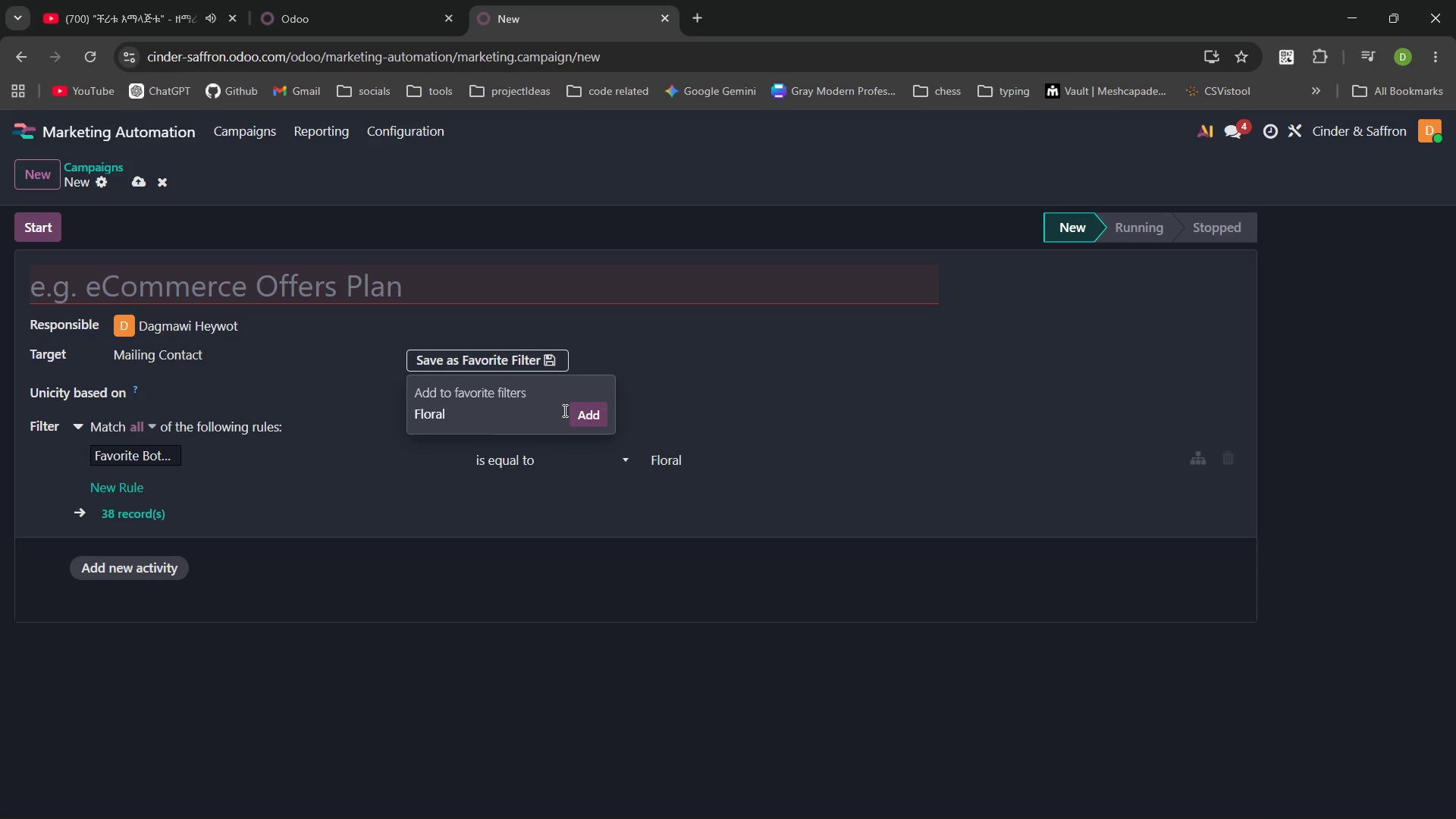 
wait(5.23)
 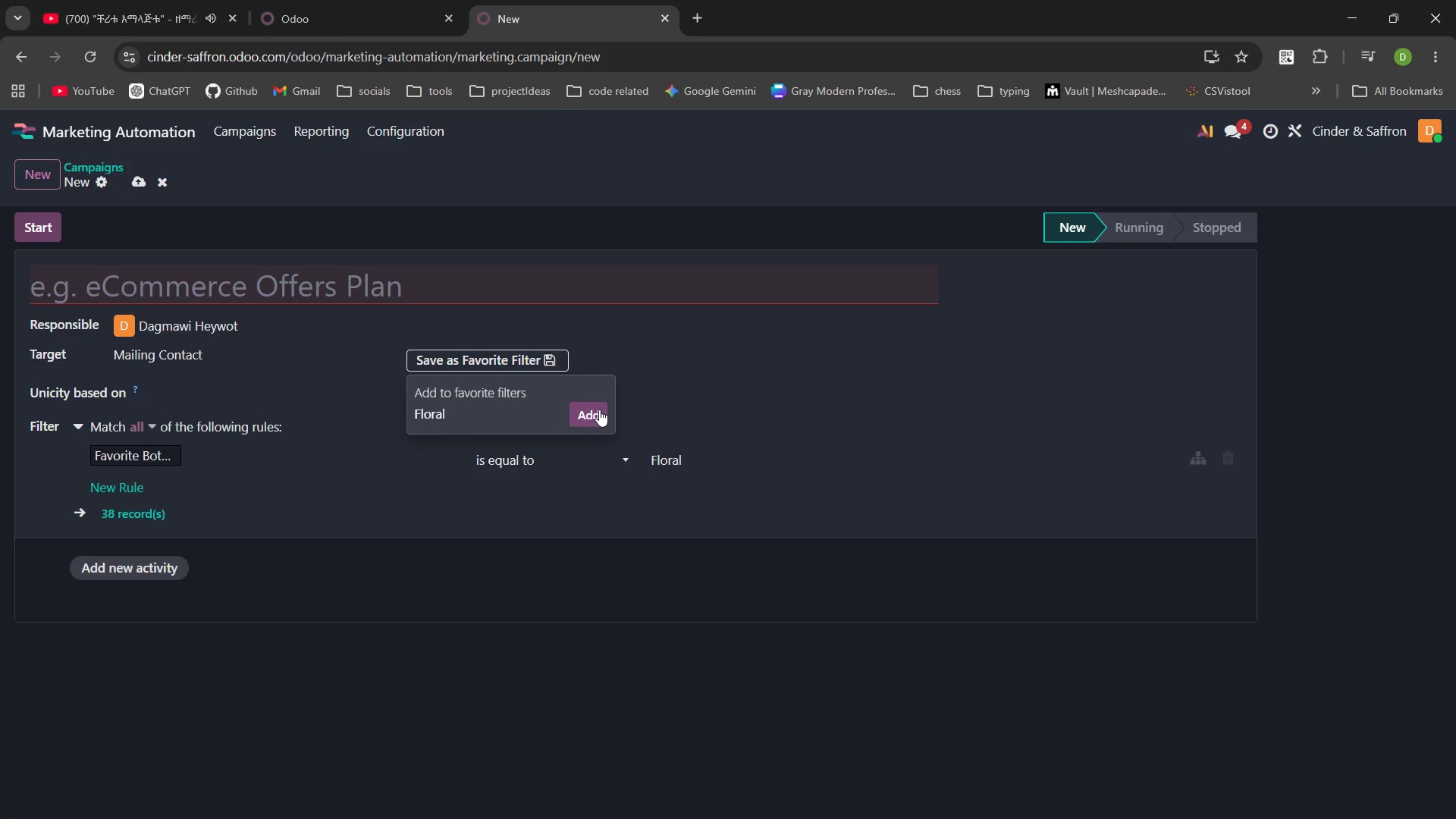 
key(Control+ArrowLeft)
 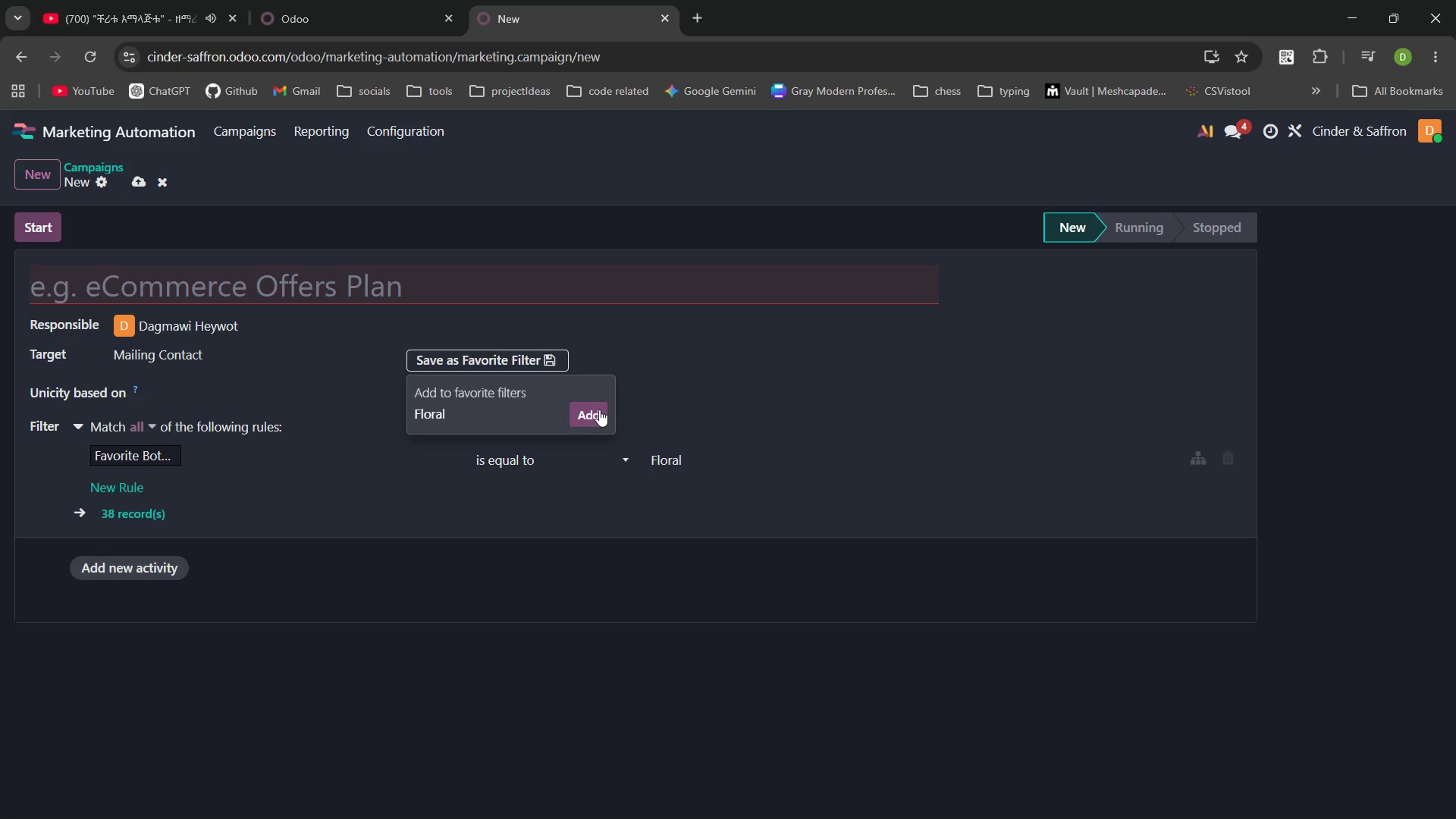 
type(Segment: )
 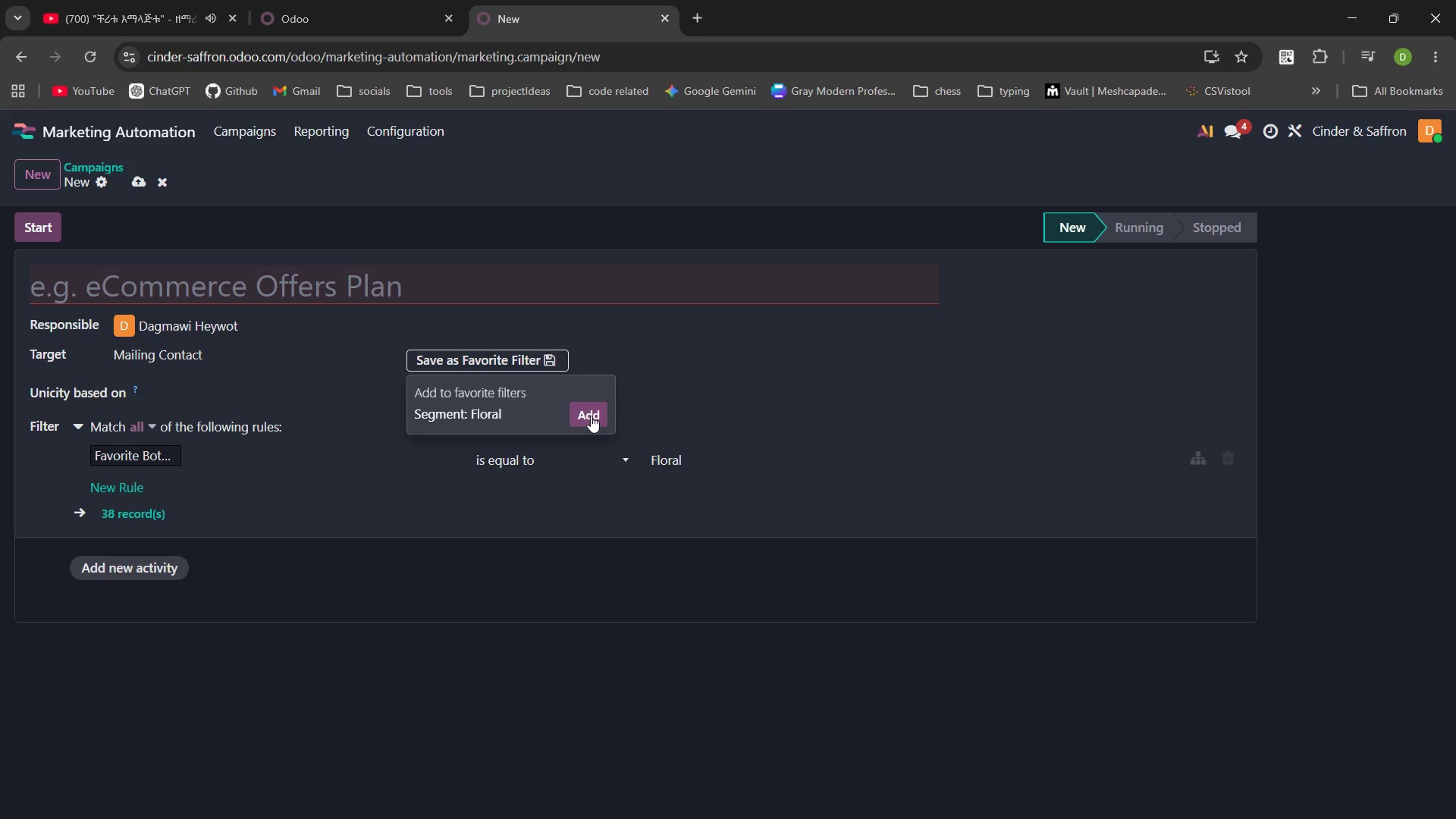 
left_click([590, 415])
 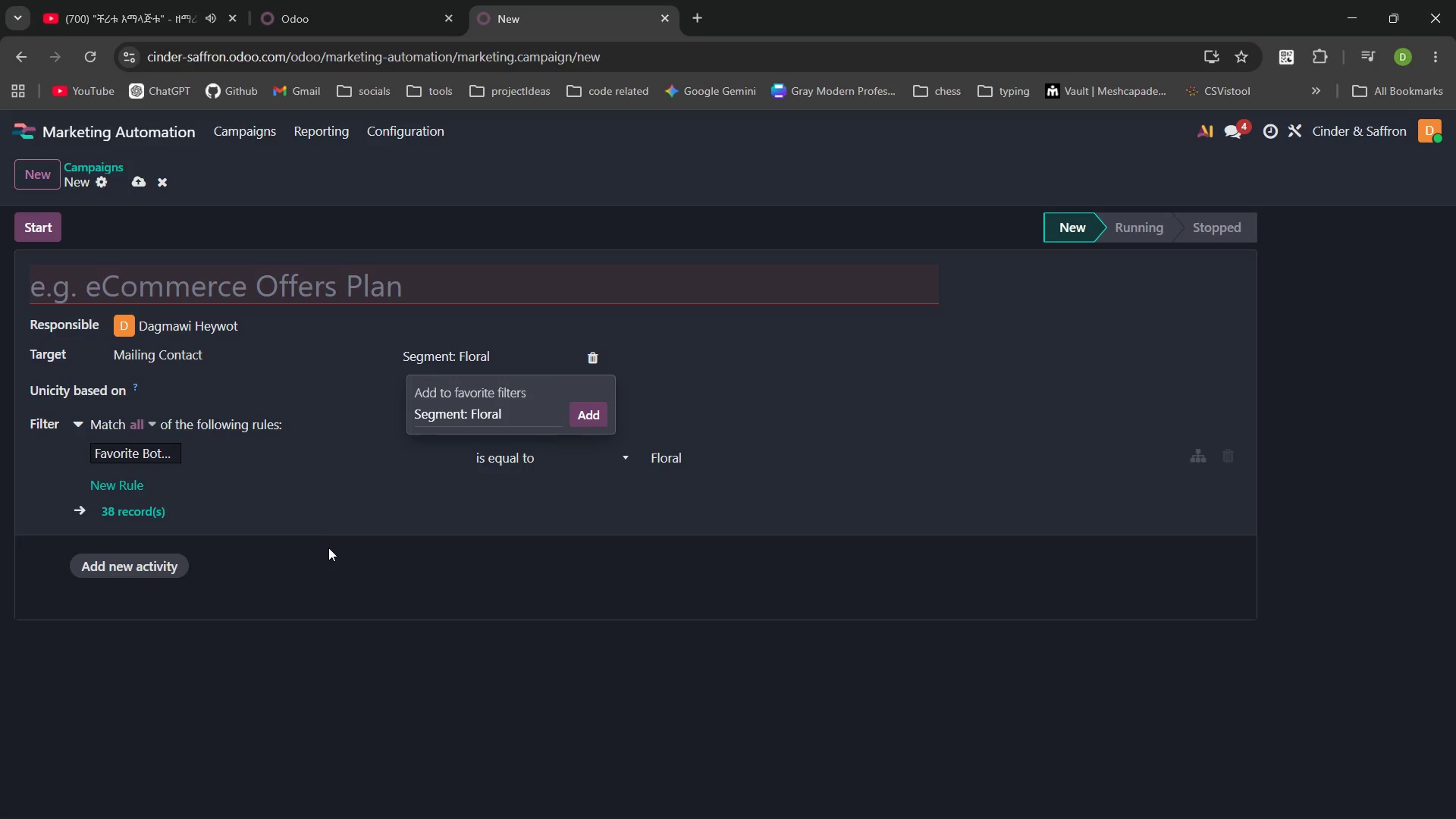 
left_click([325, 521])
 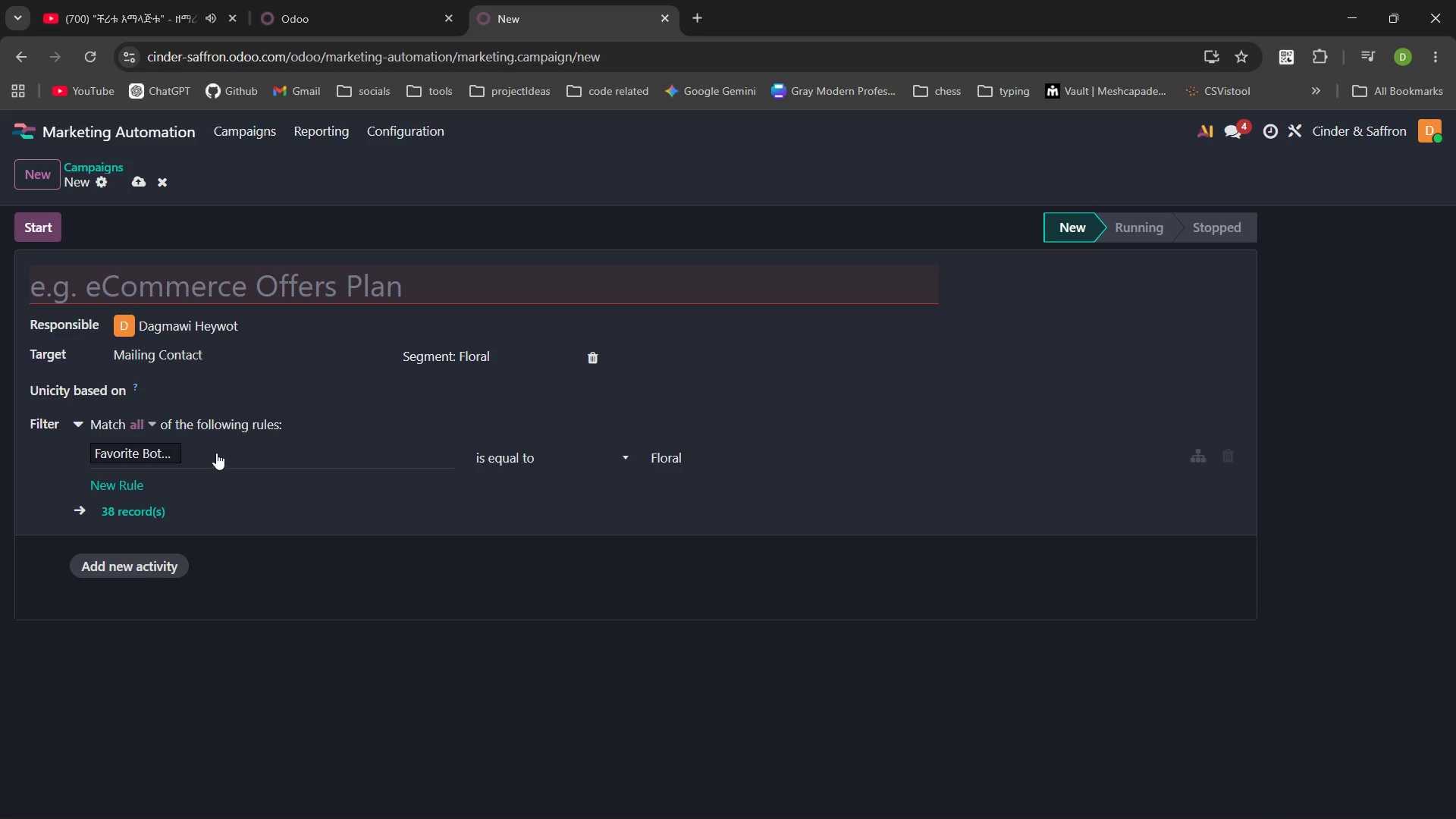 
left_click([215, 453])
 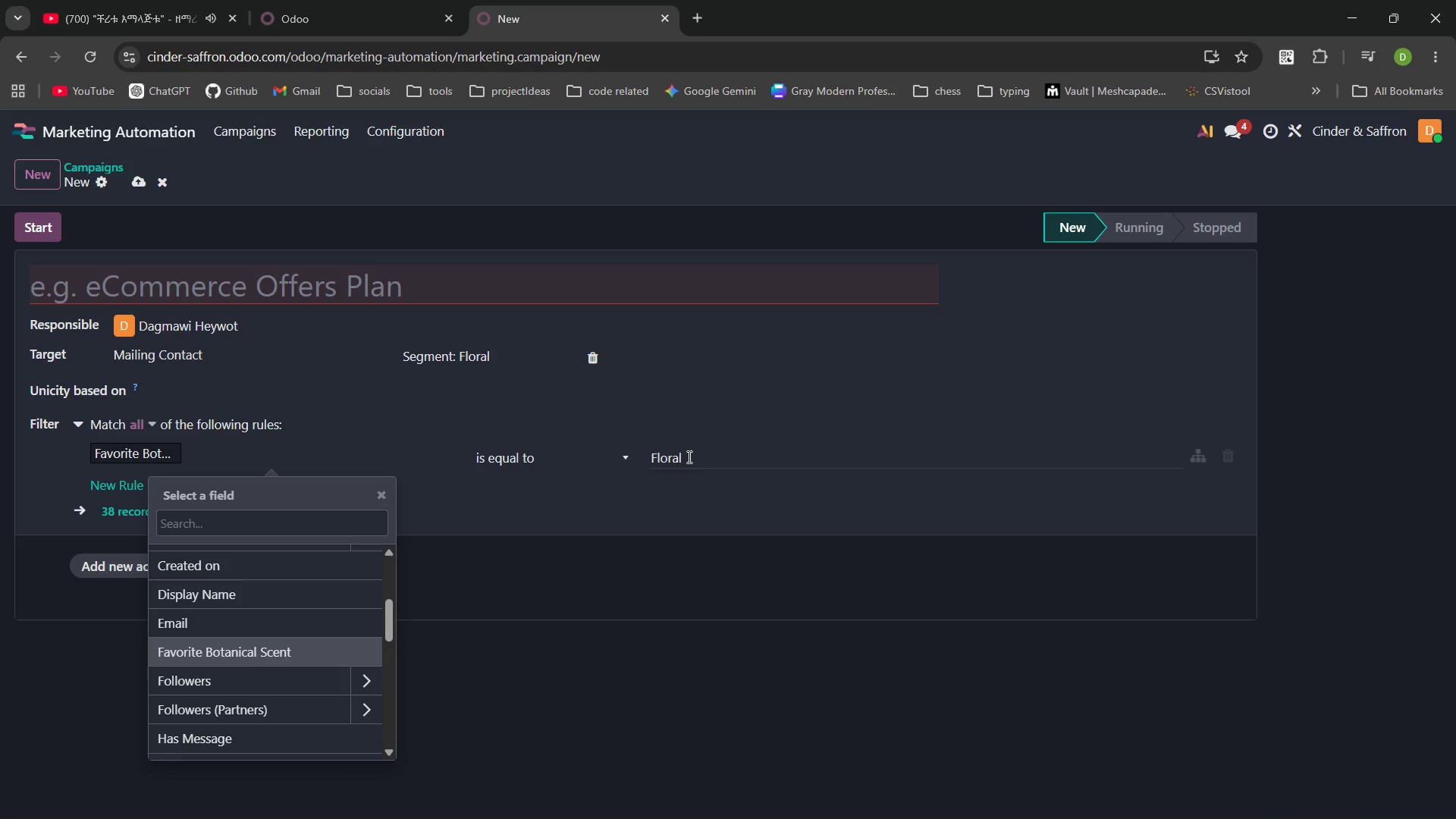 
left_click([688, 457])
 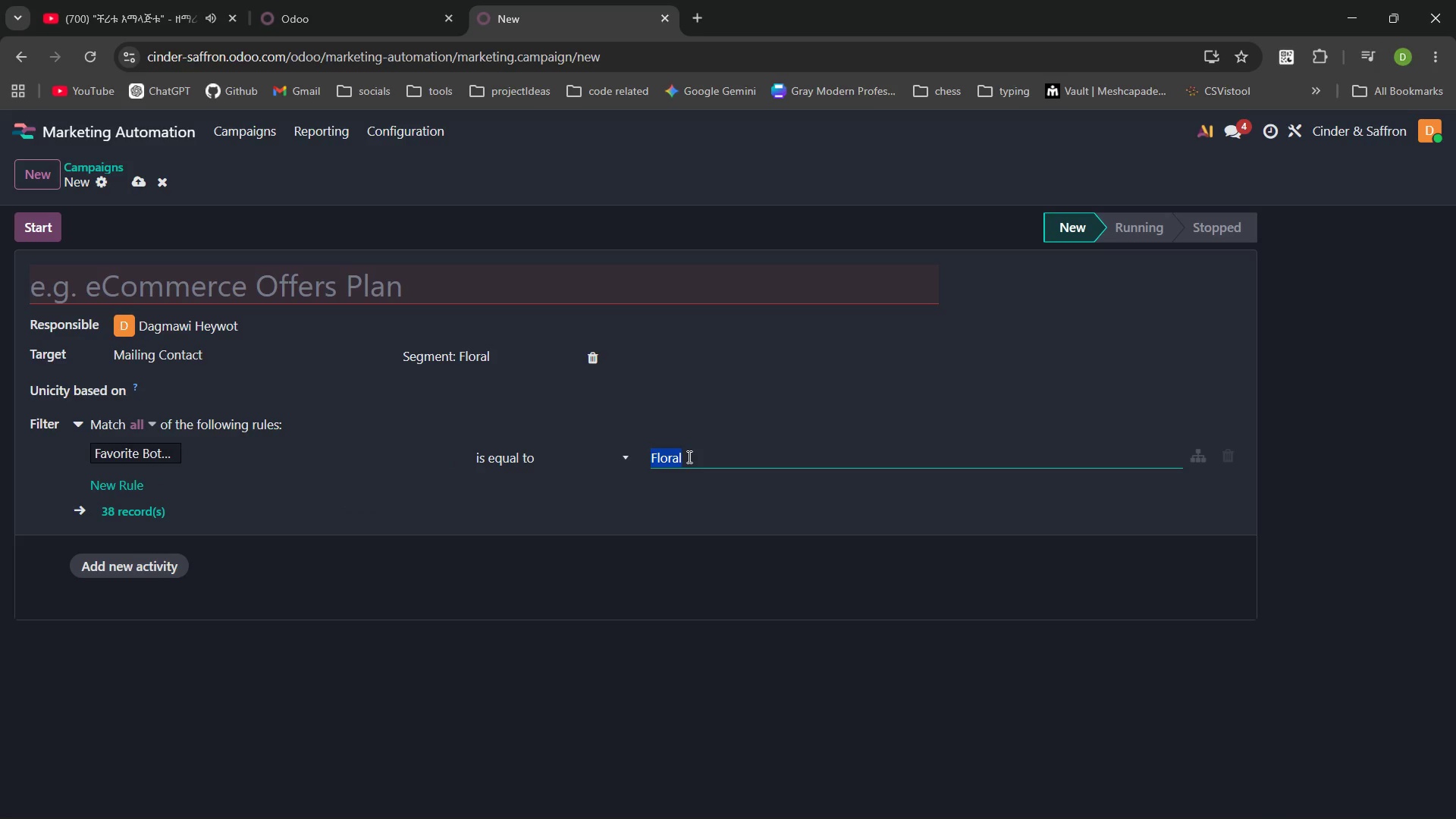 
triple_click([688, 457])
 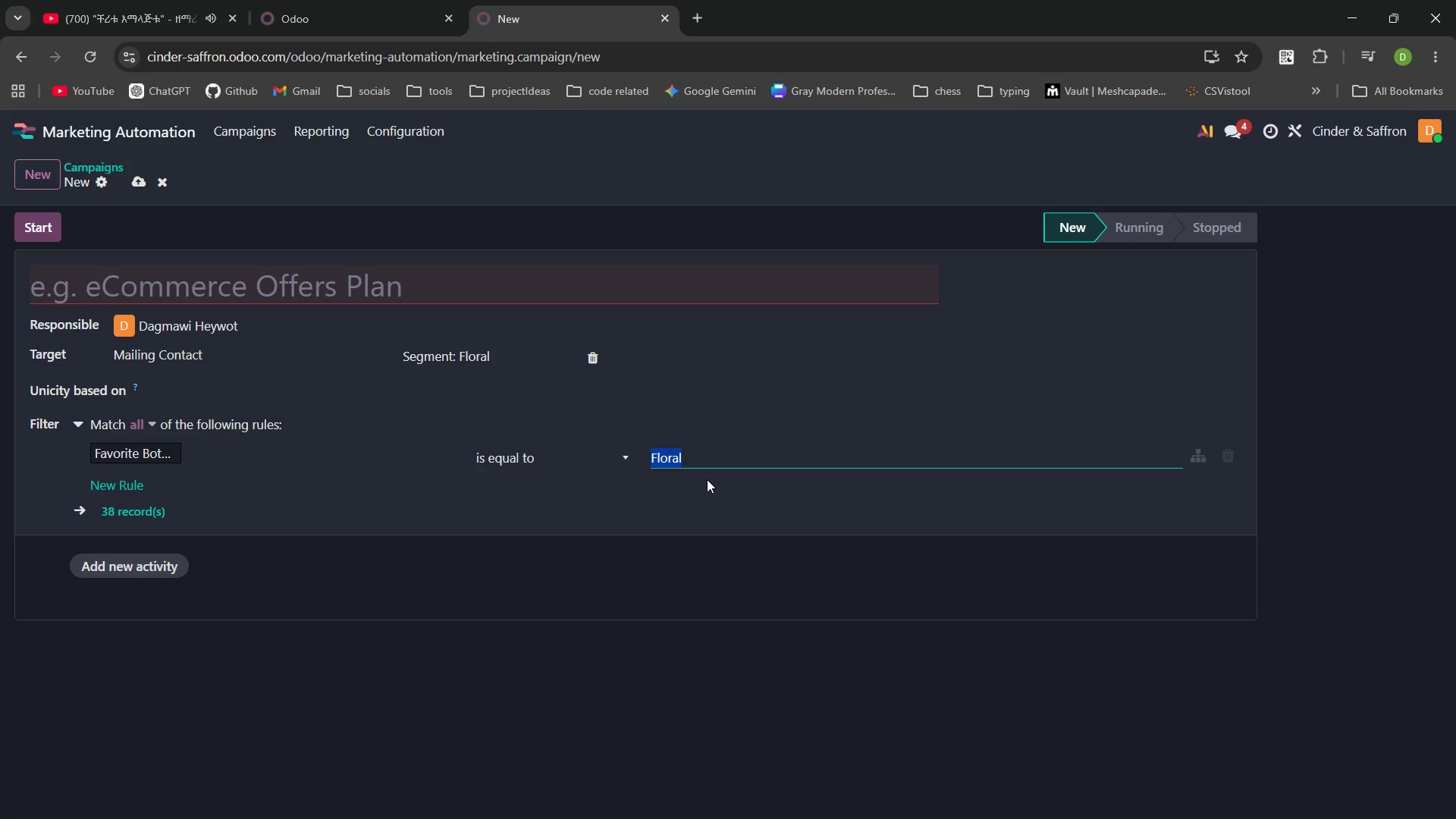 
left_click([707, 479])
 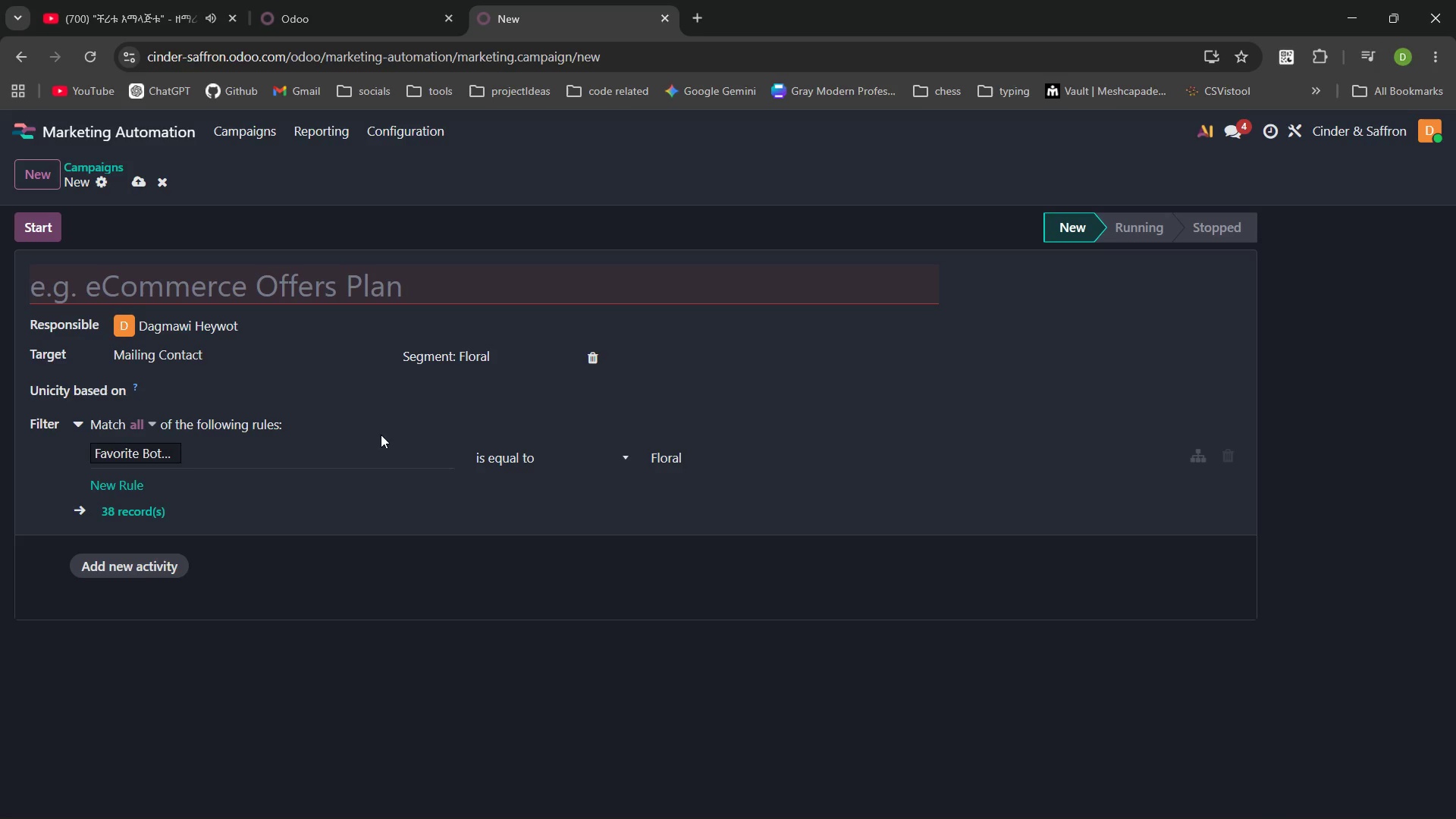 
wait(7.77)
 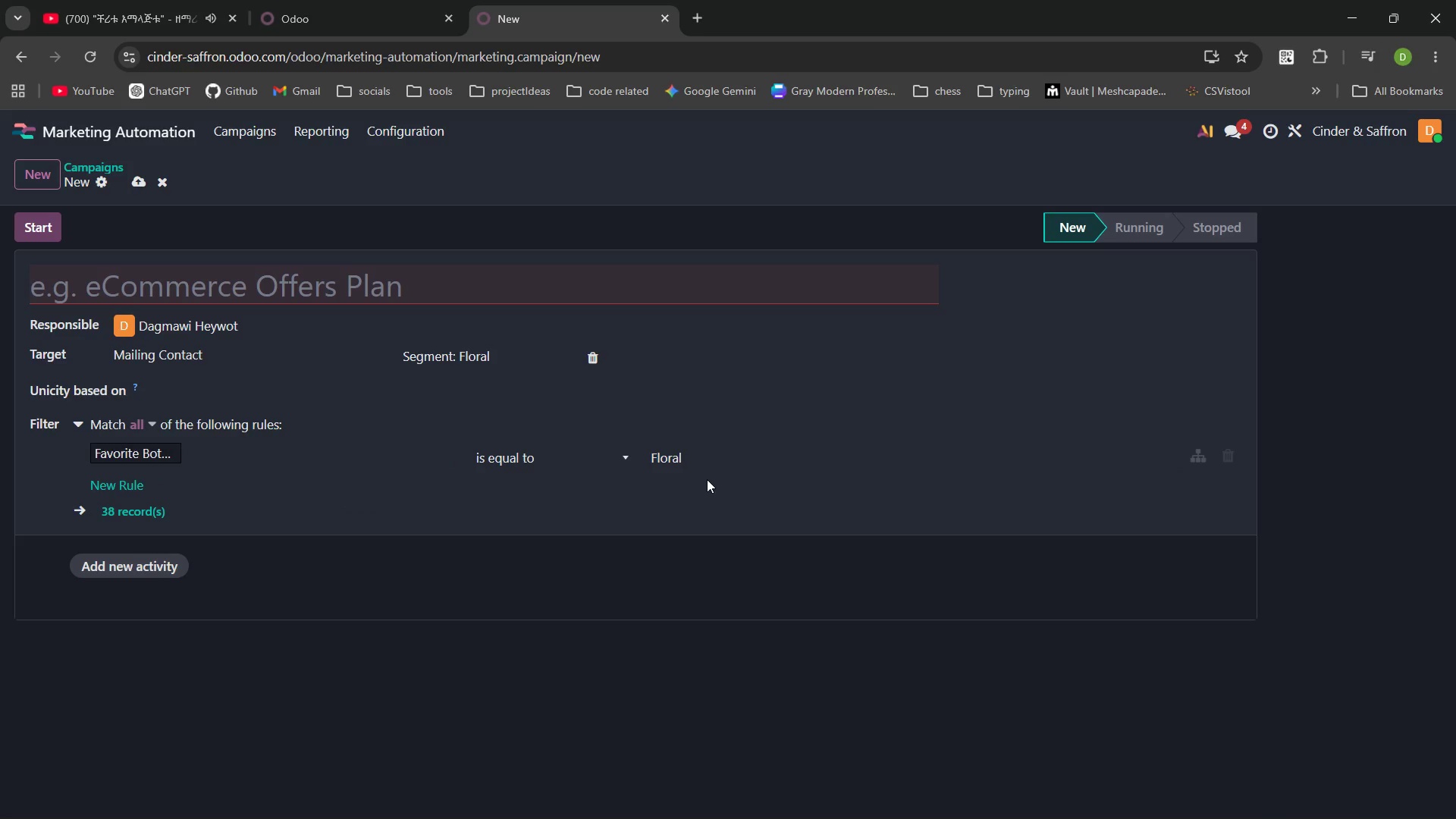 
mouse_move([309, 479])
 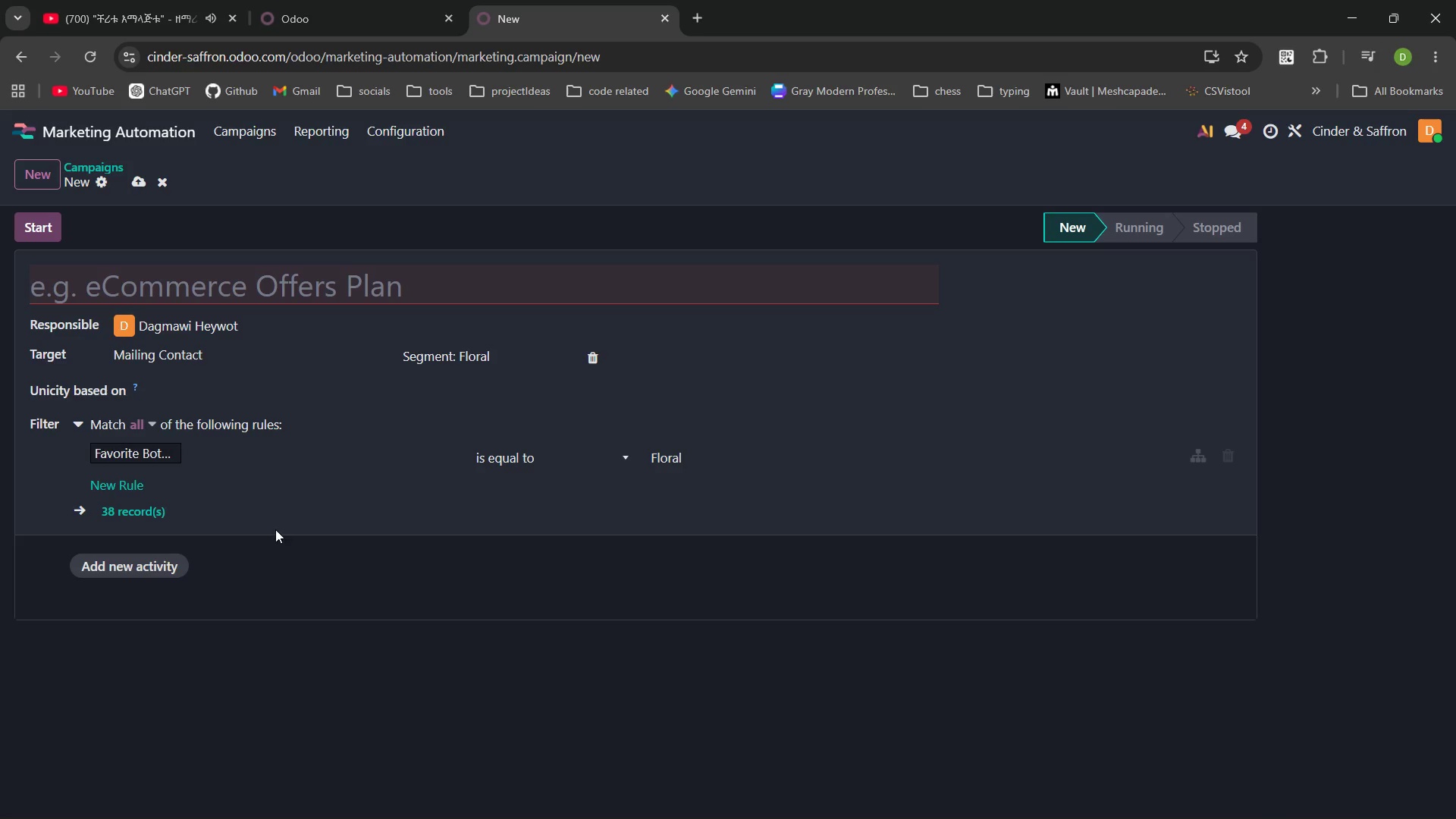 
left_click([366, 571])
 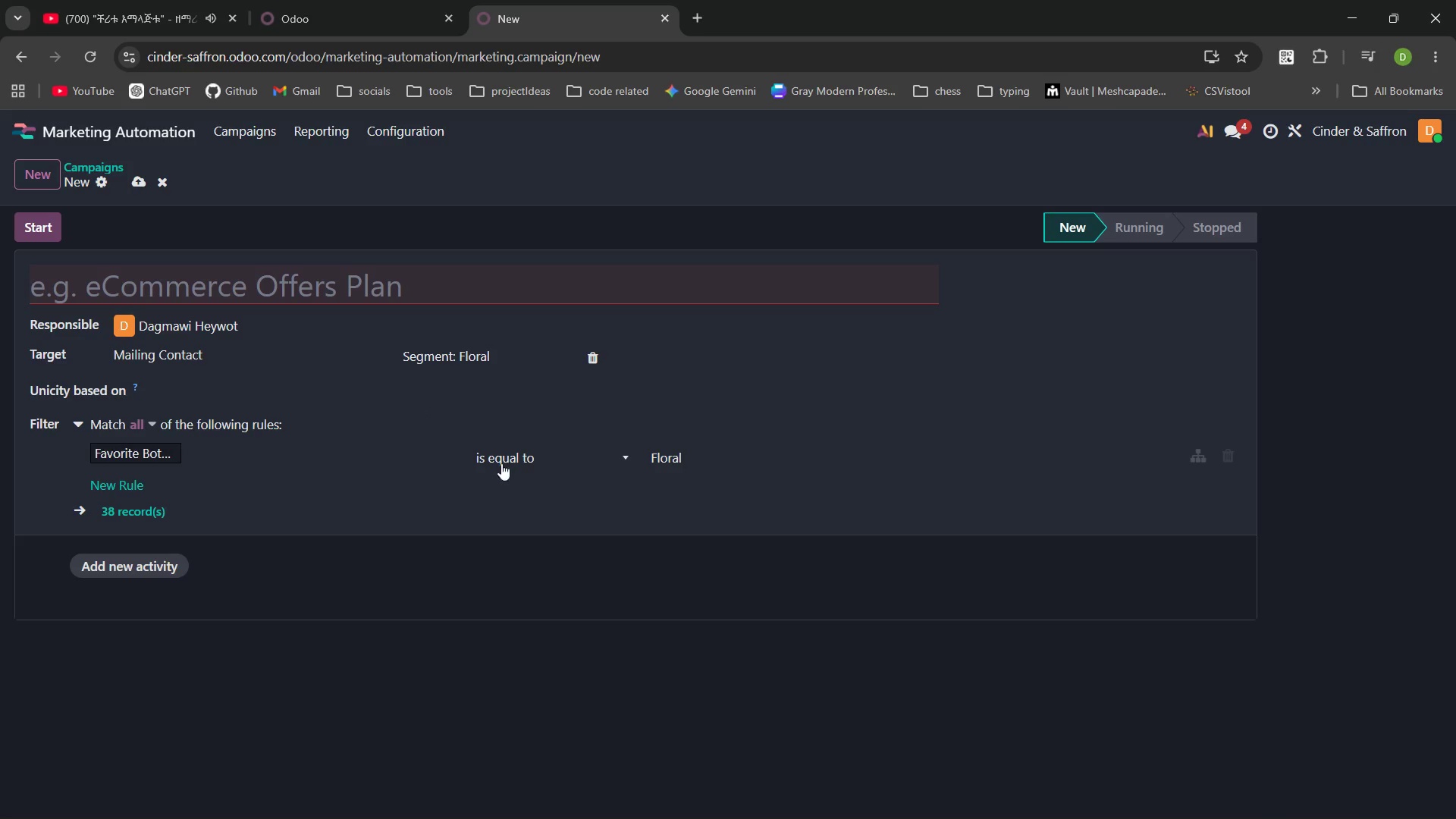 
left_click([513, 366])
 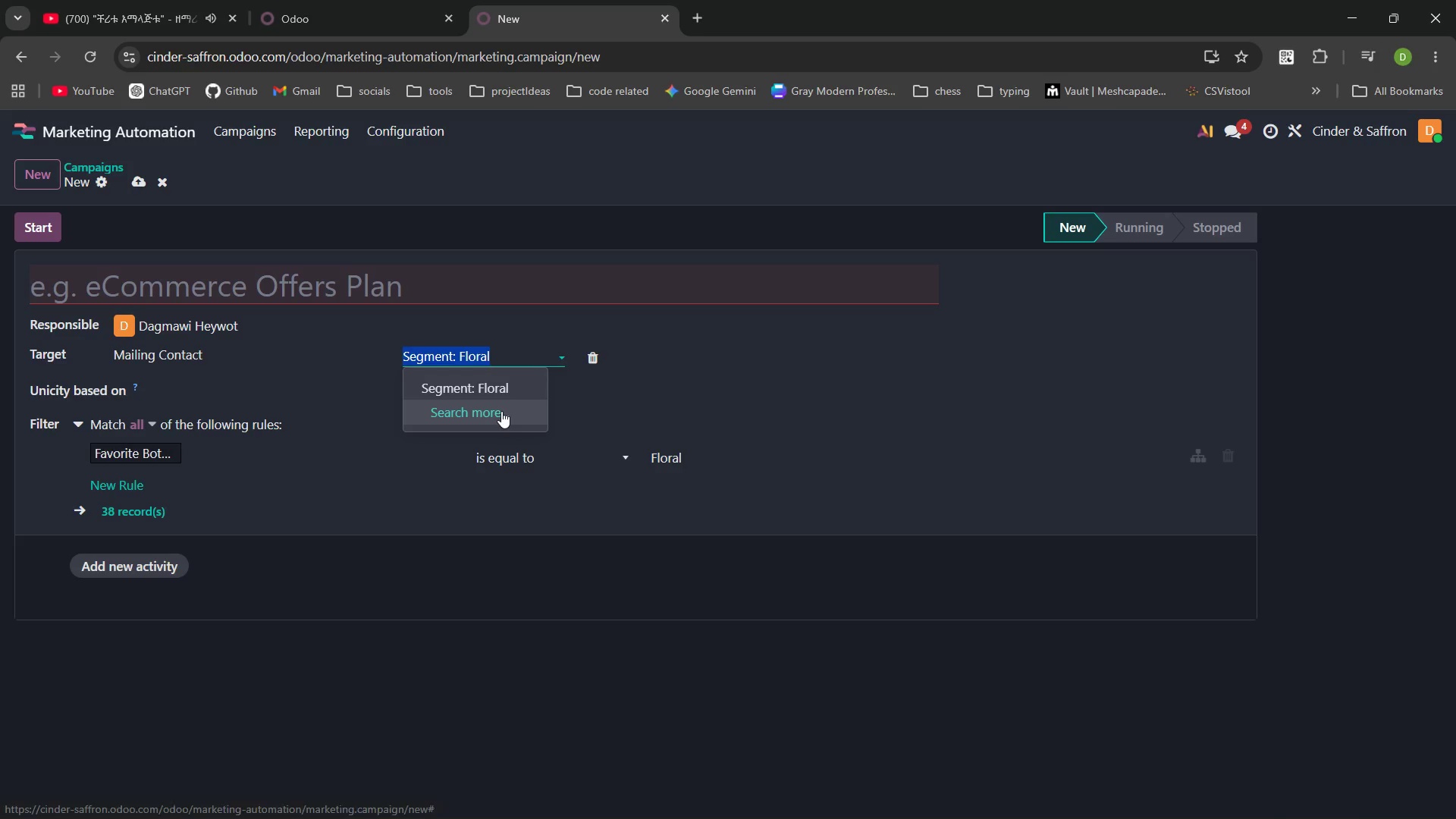 
left_click([501, 411])
 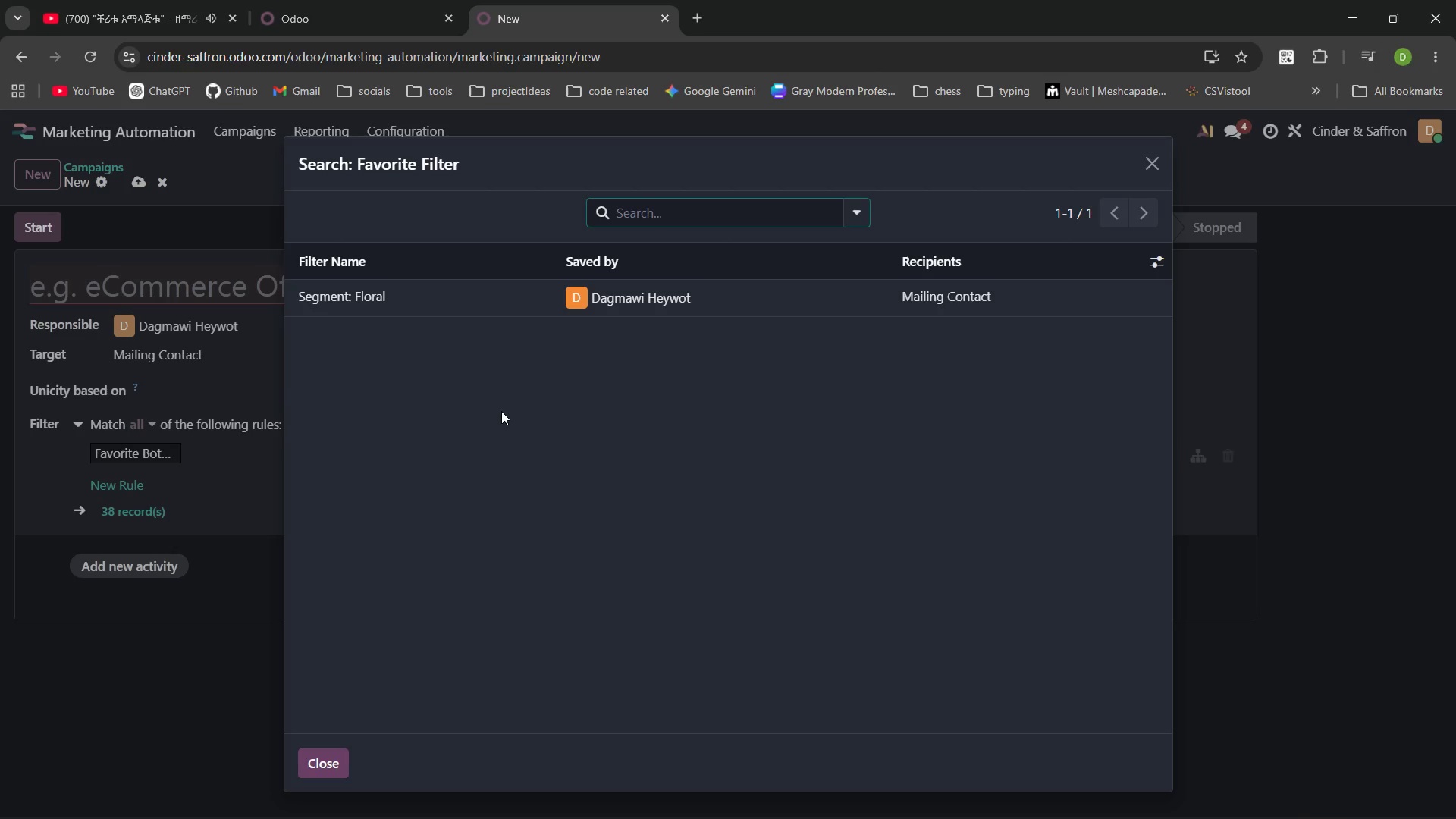 
left_click_drag(start_coordinate=[501, 411], to_coordinate=[1072, 256])
 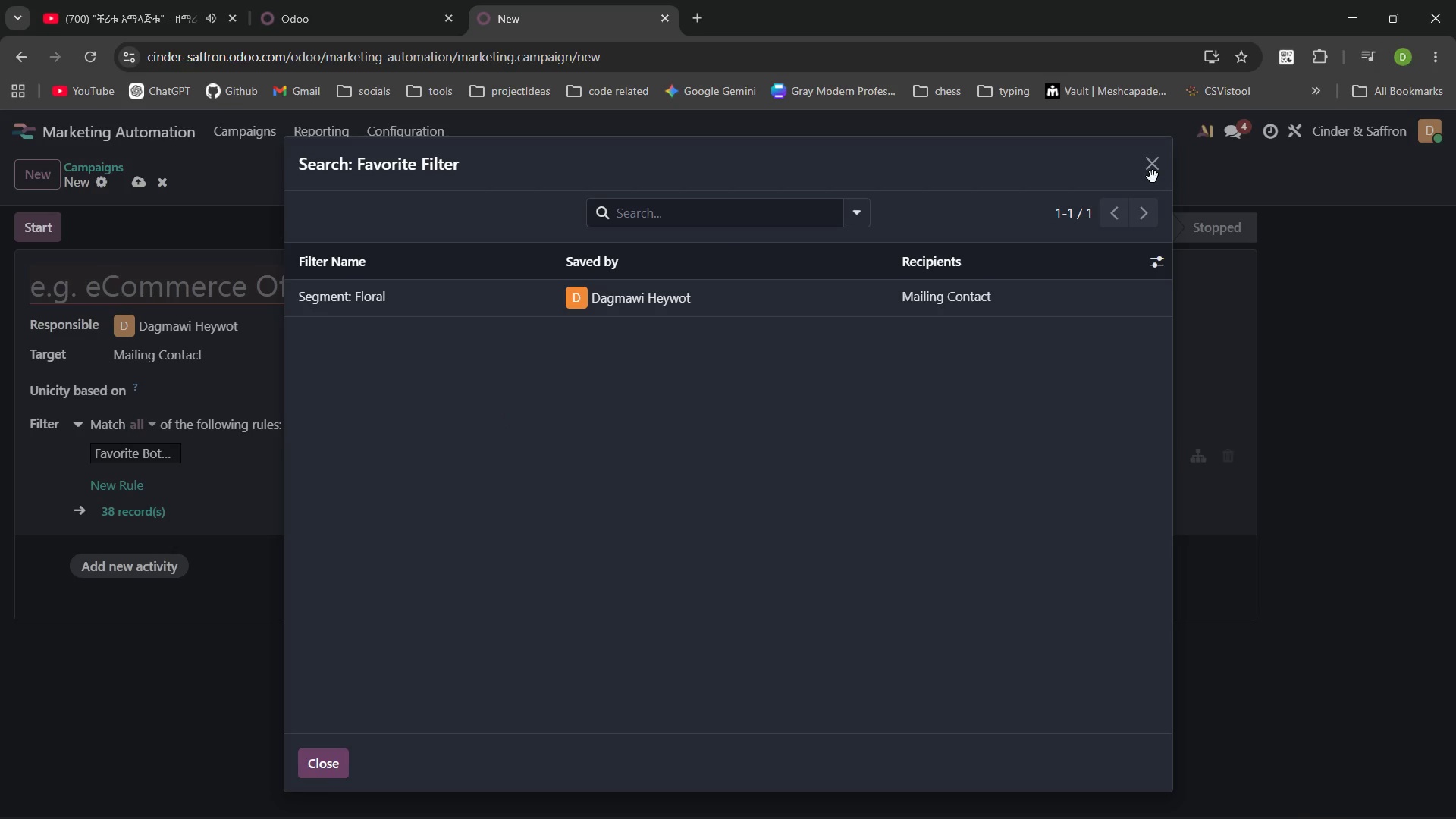 
left_click([1153, 177])
 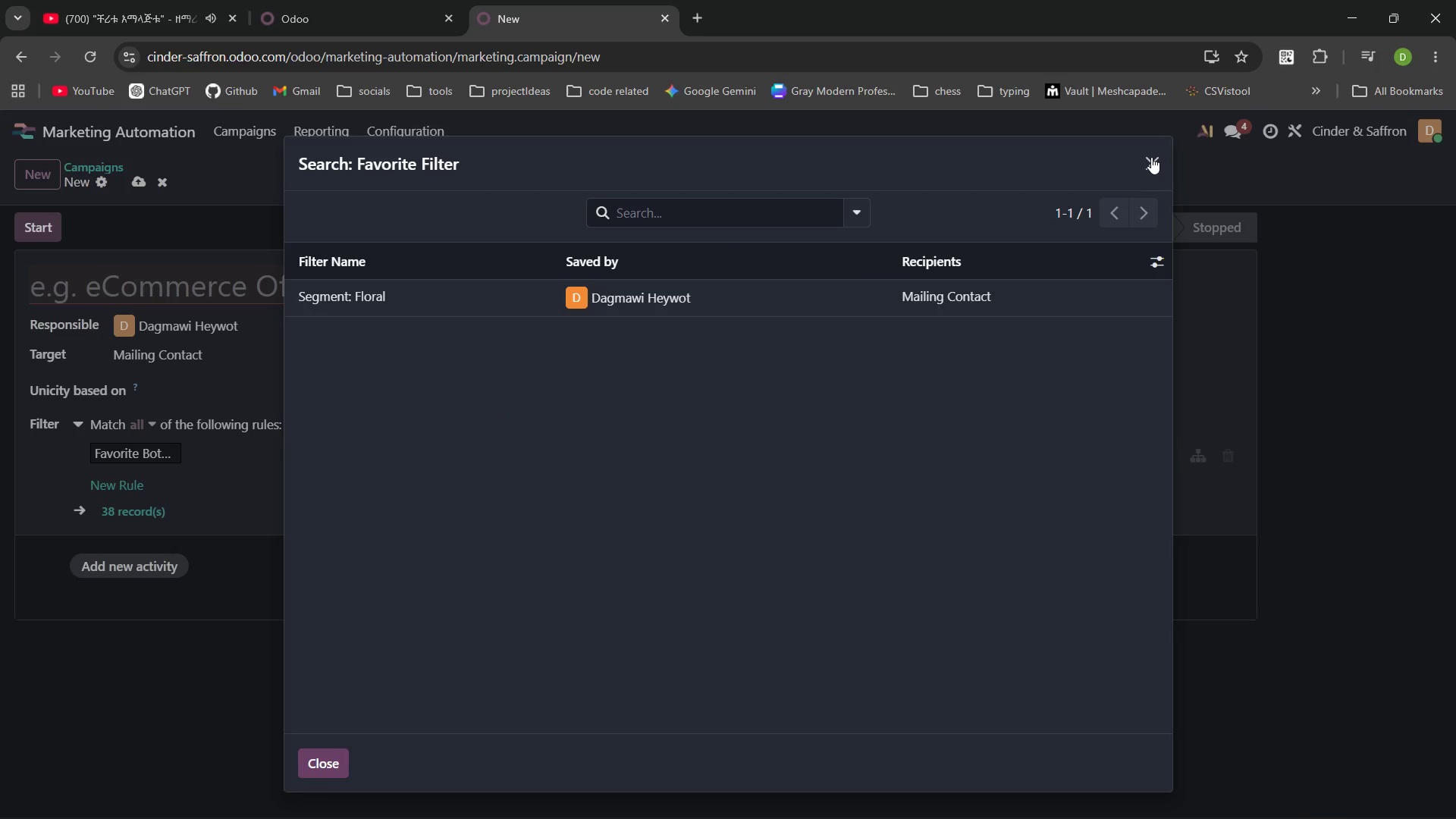 
left_click([1151, 157])
 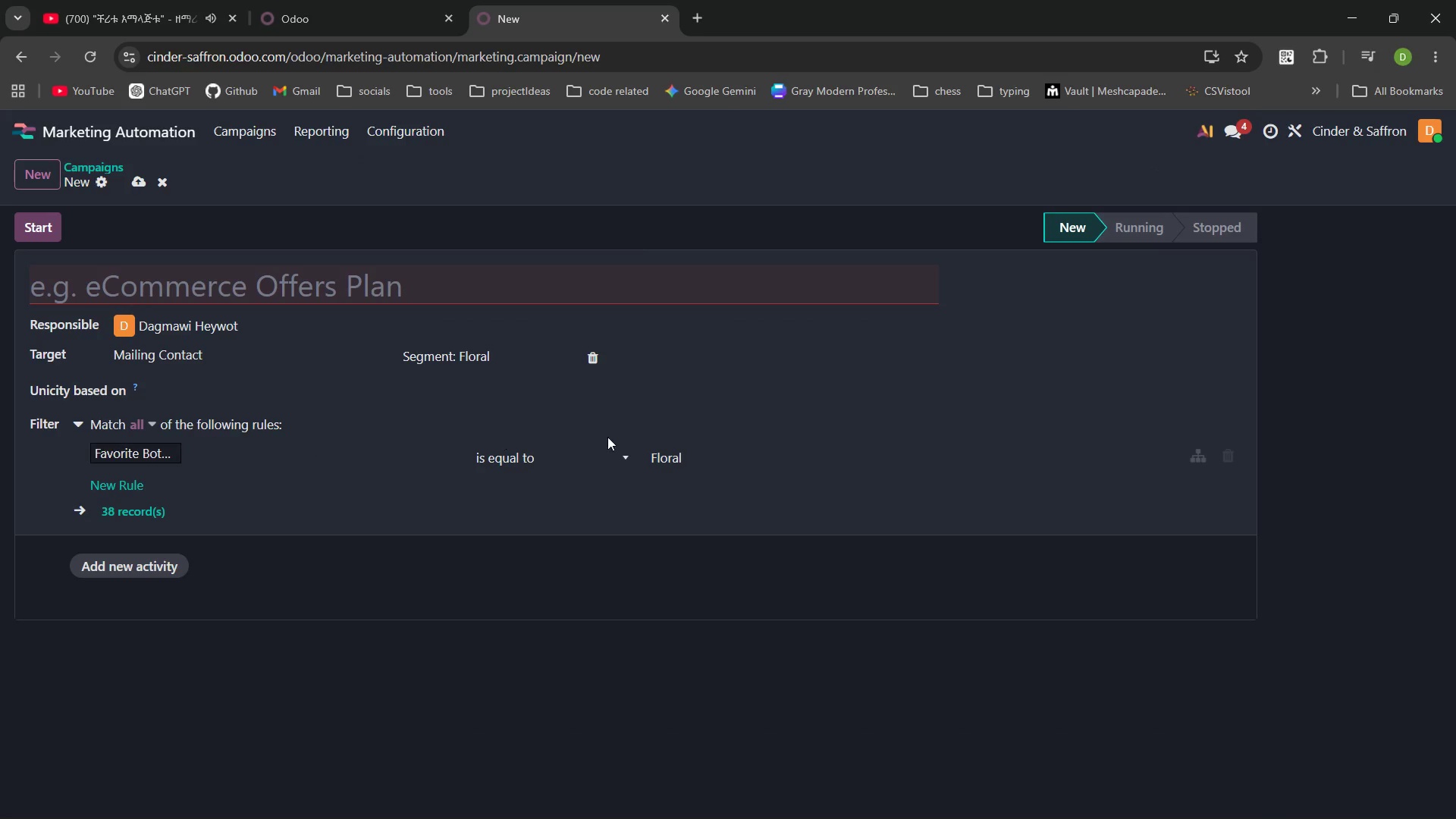 
double_click([710, 457])
 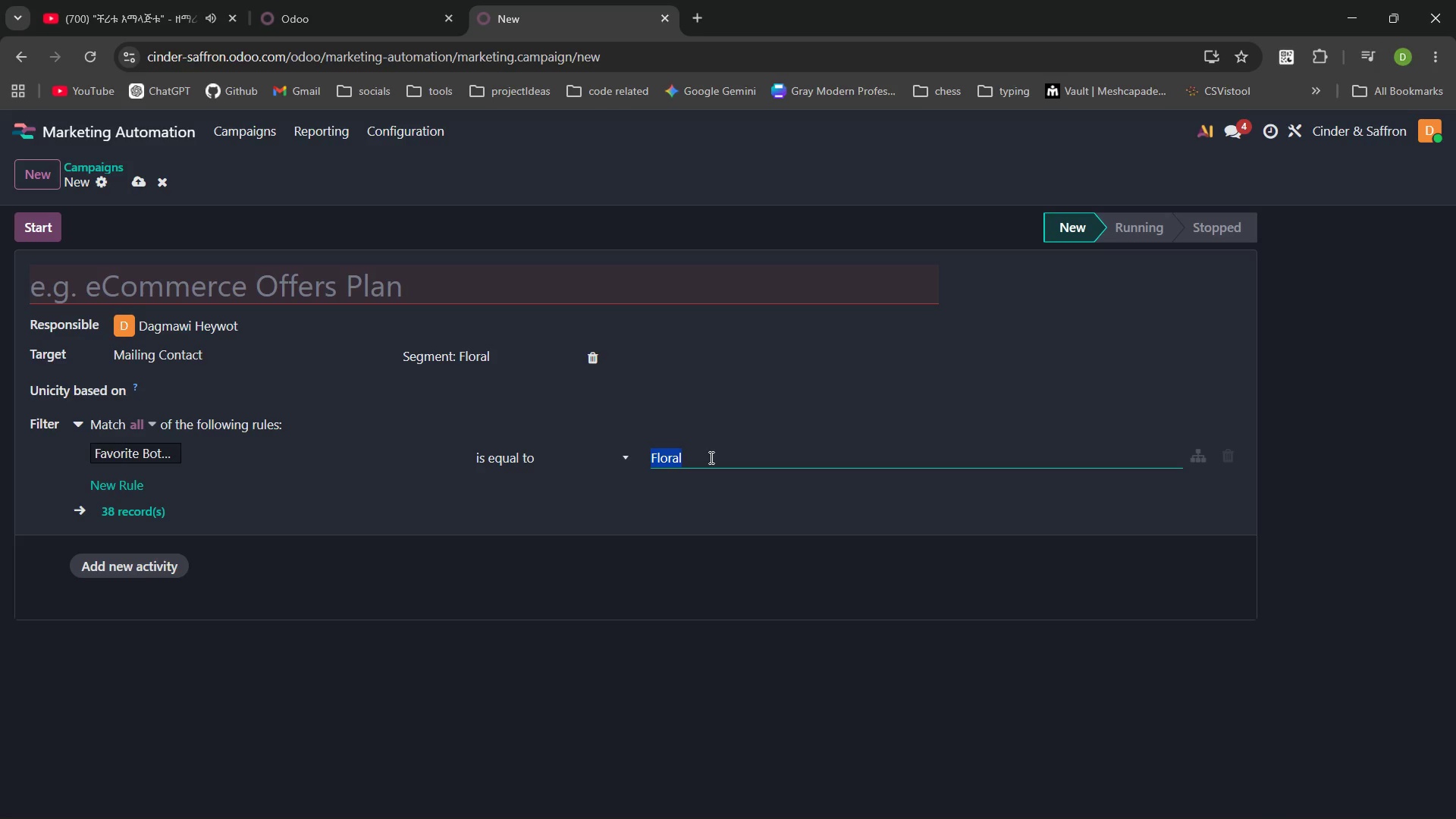 
key(Backspace)
 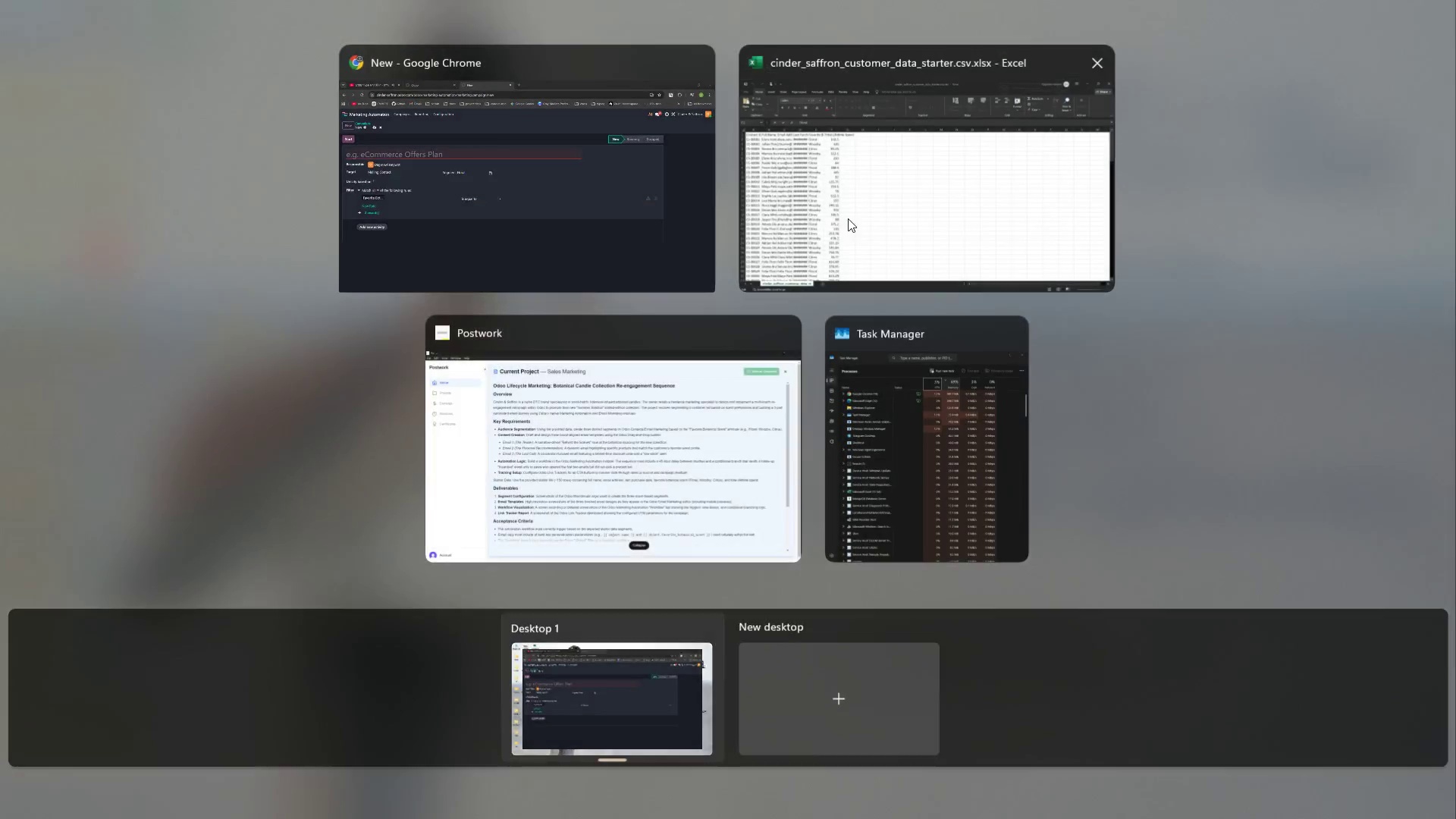 
left_click([868, 191])
 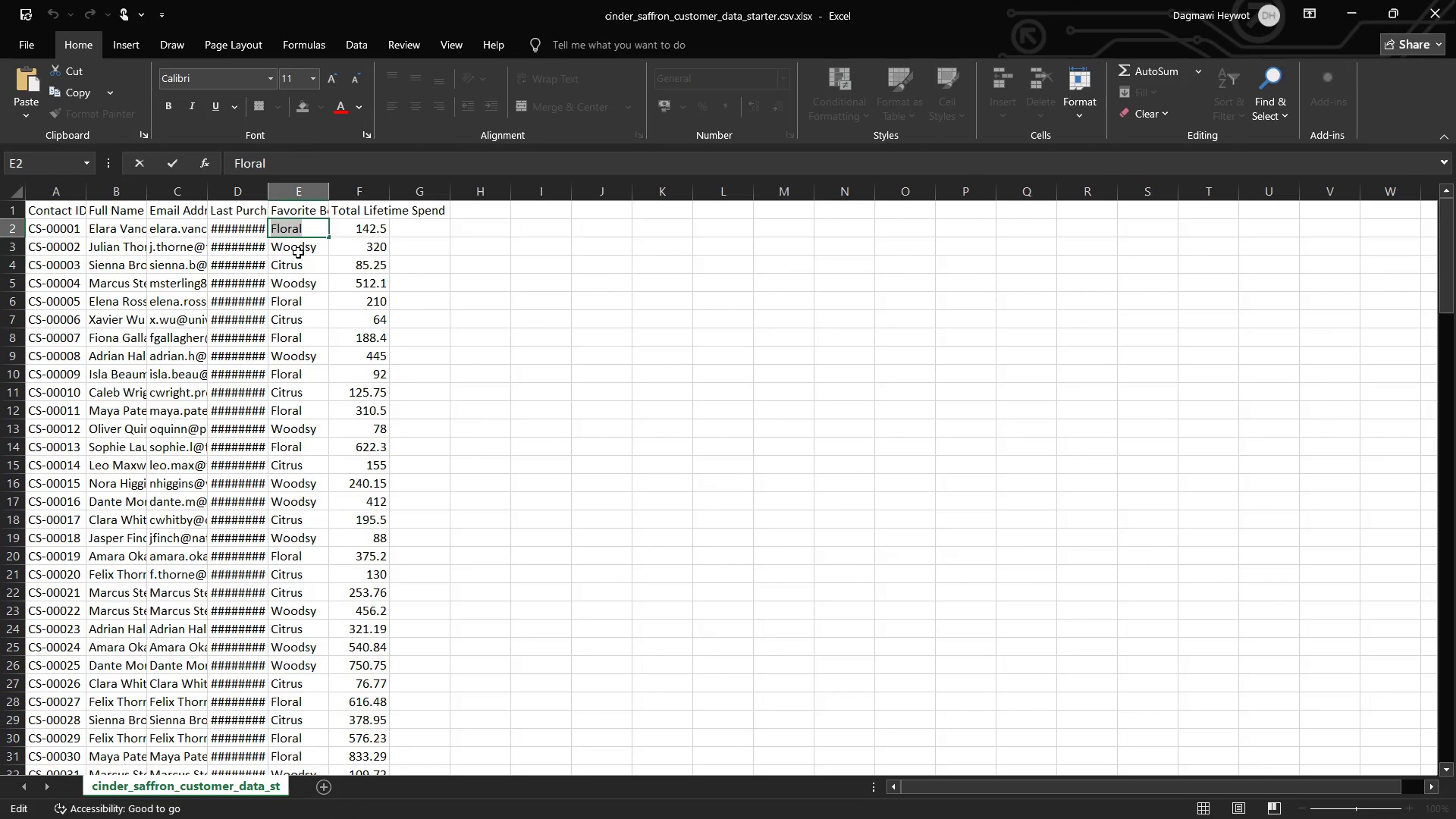 
left_click([296, 251])
 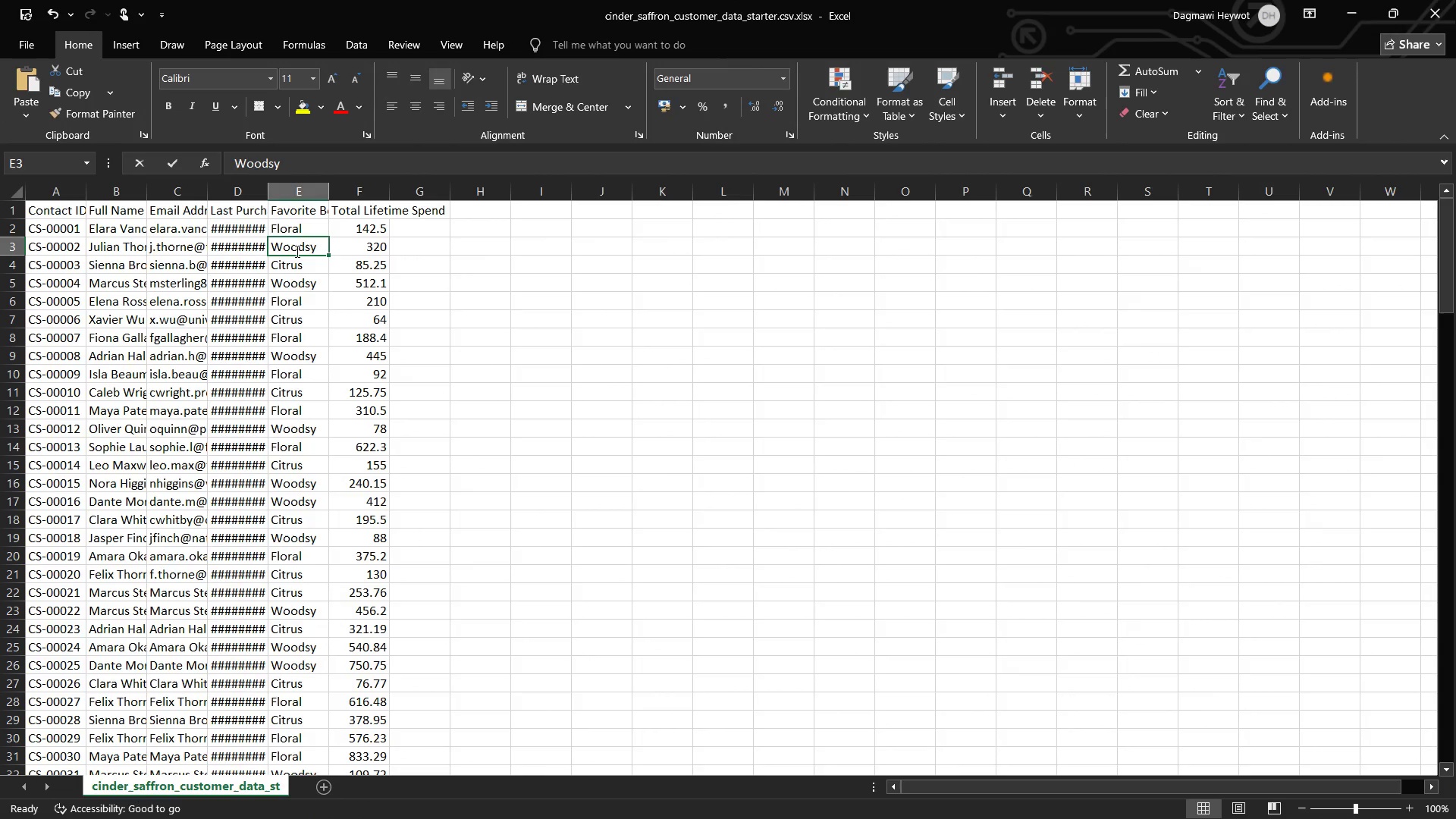 
triple_click([296, 251])
 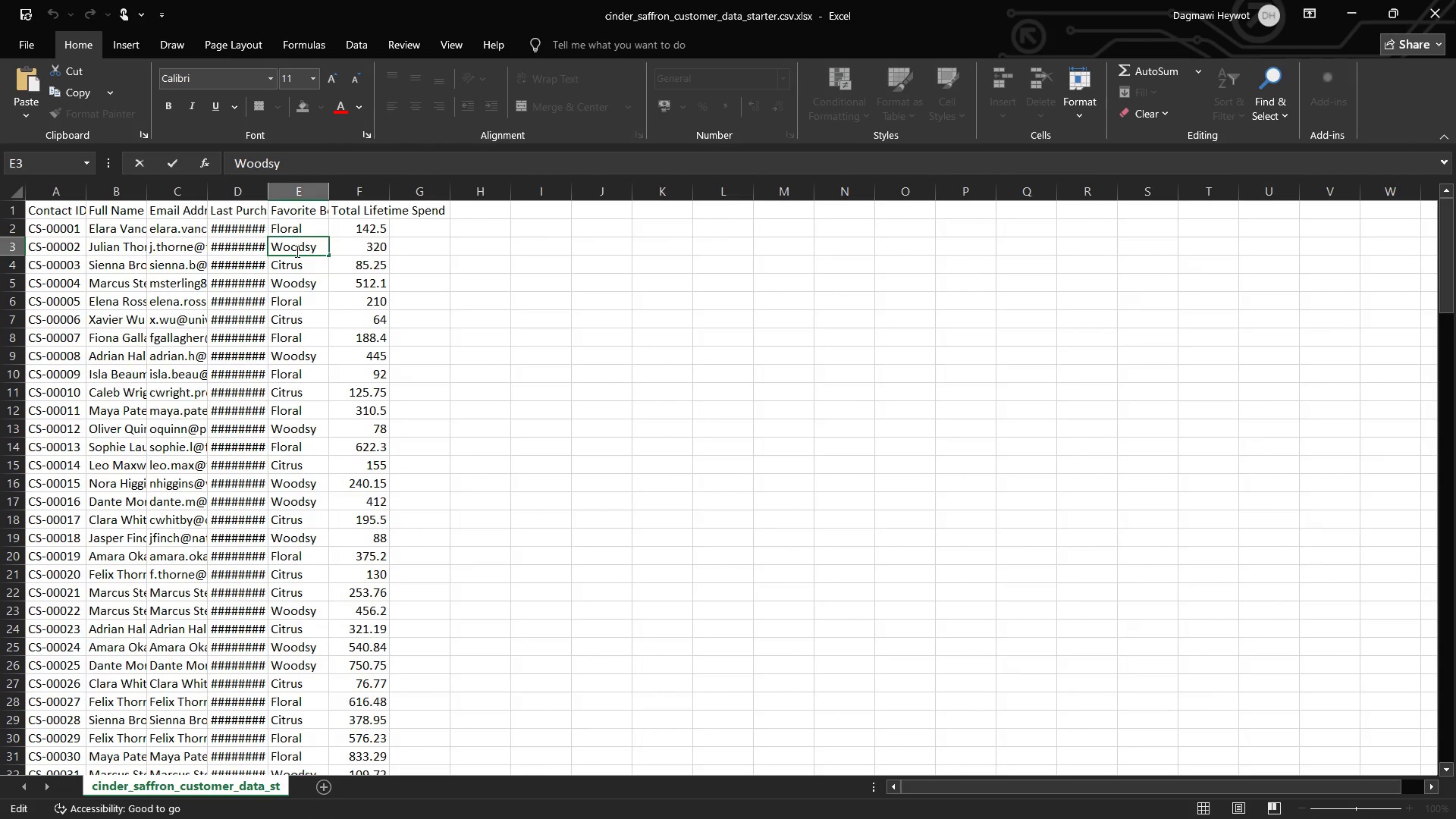 
left_click([296, 251])
 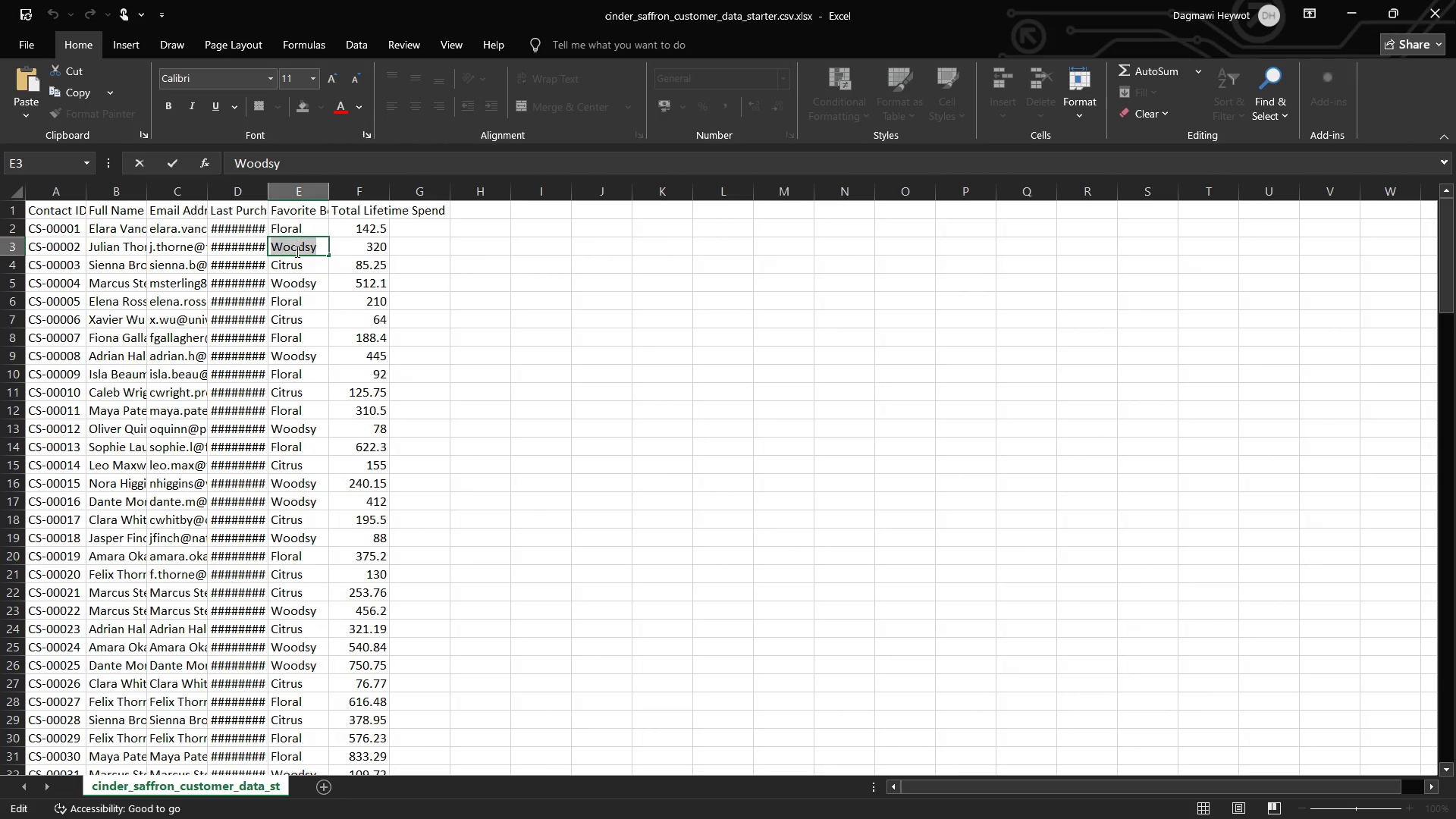 
triple_click([296, 251])
 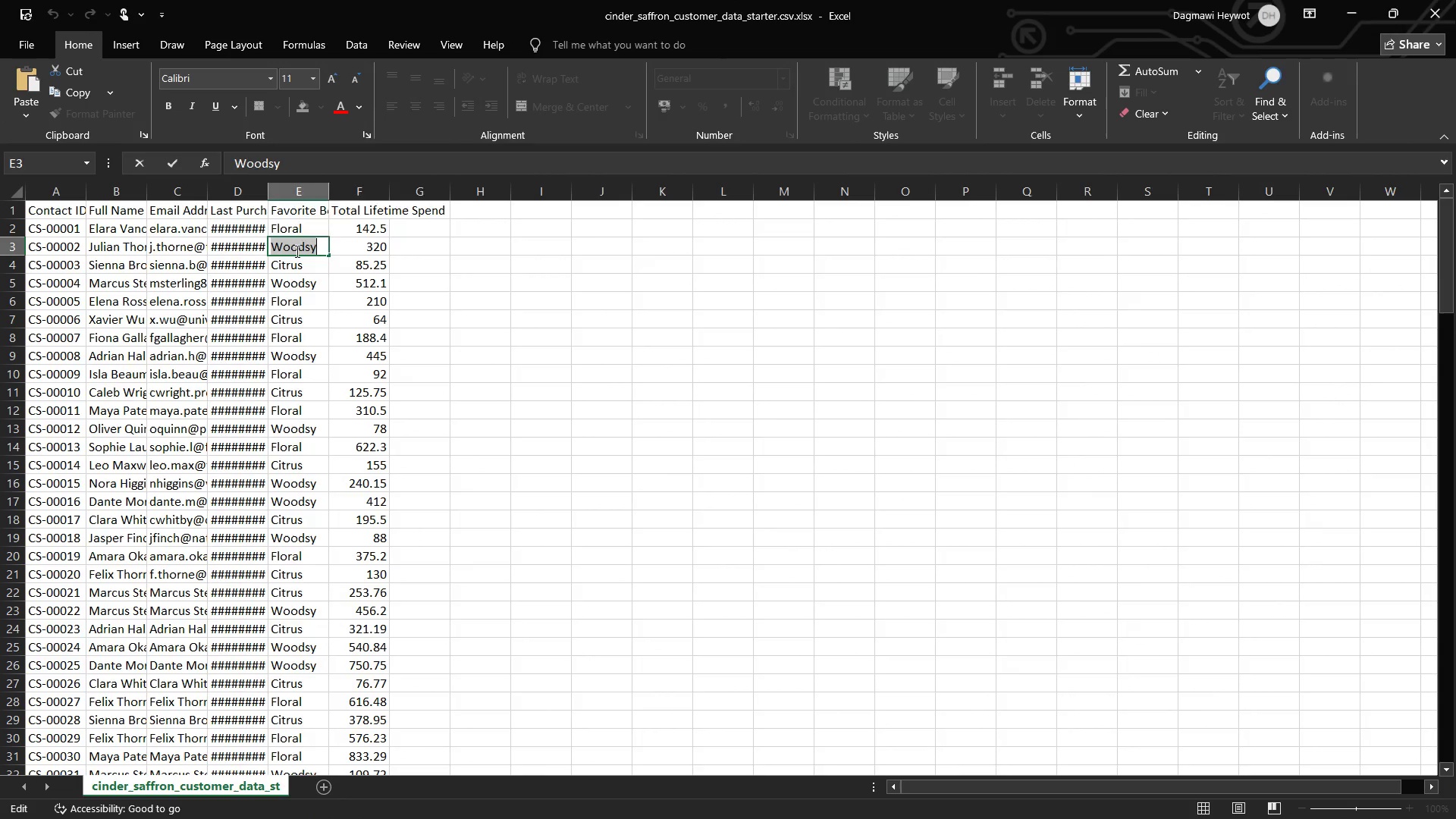 
key(Control+C)
 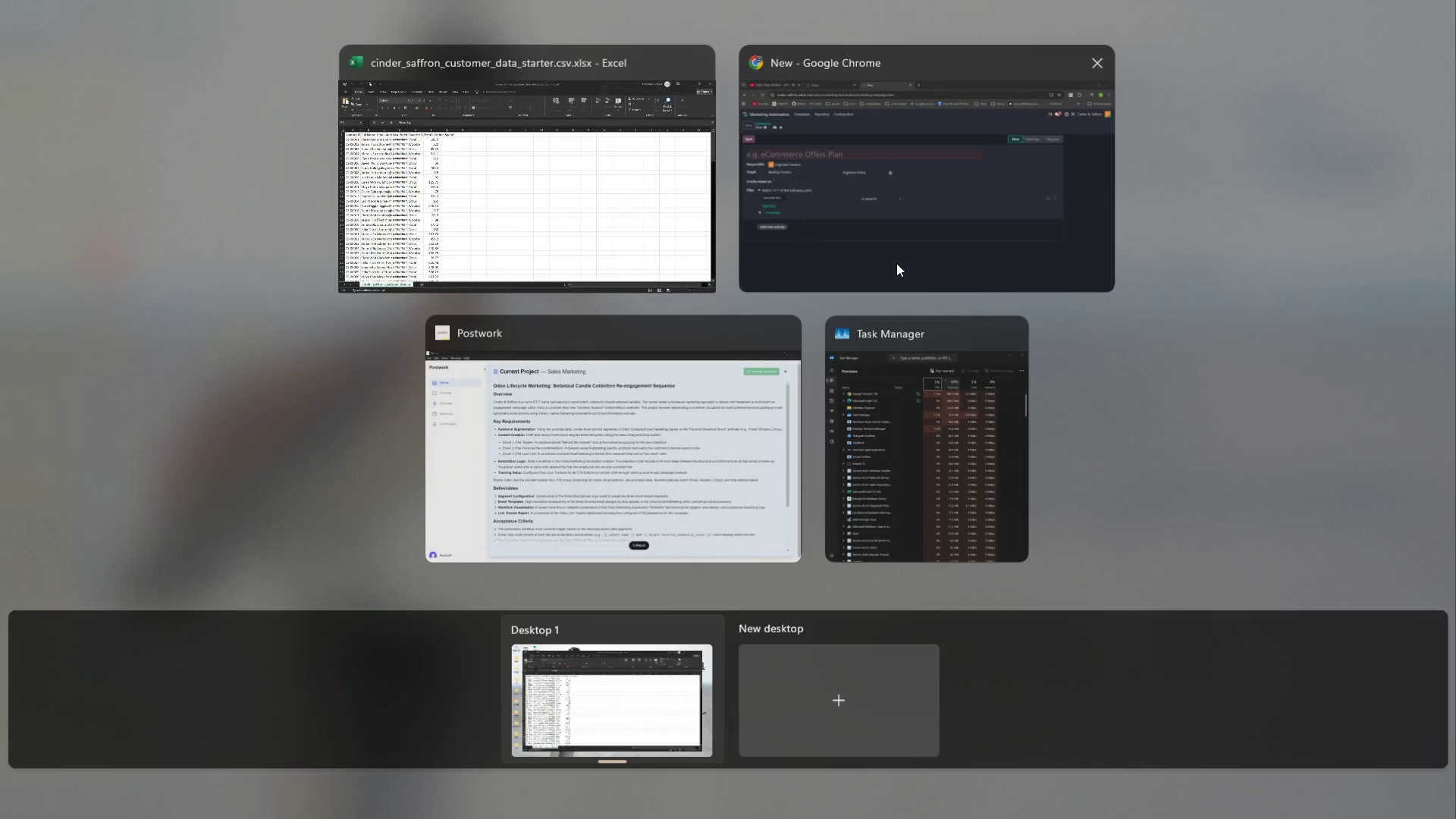 
left_click([900, 262])
 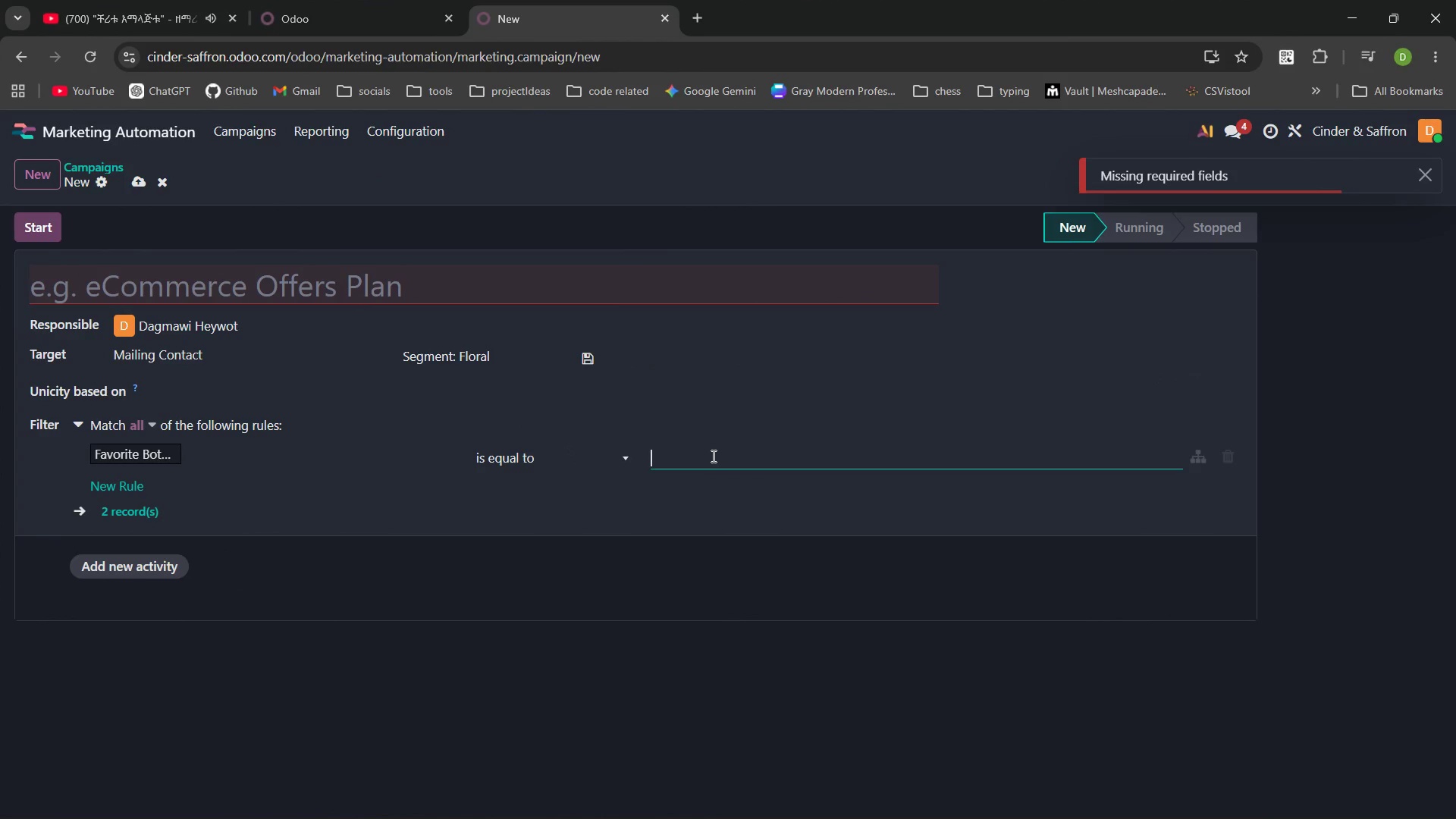 
key(Control+V)
 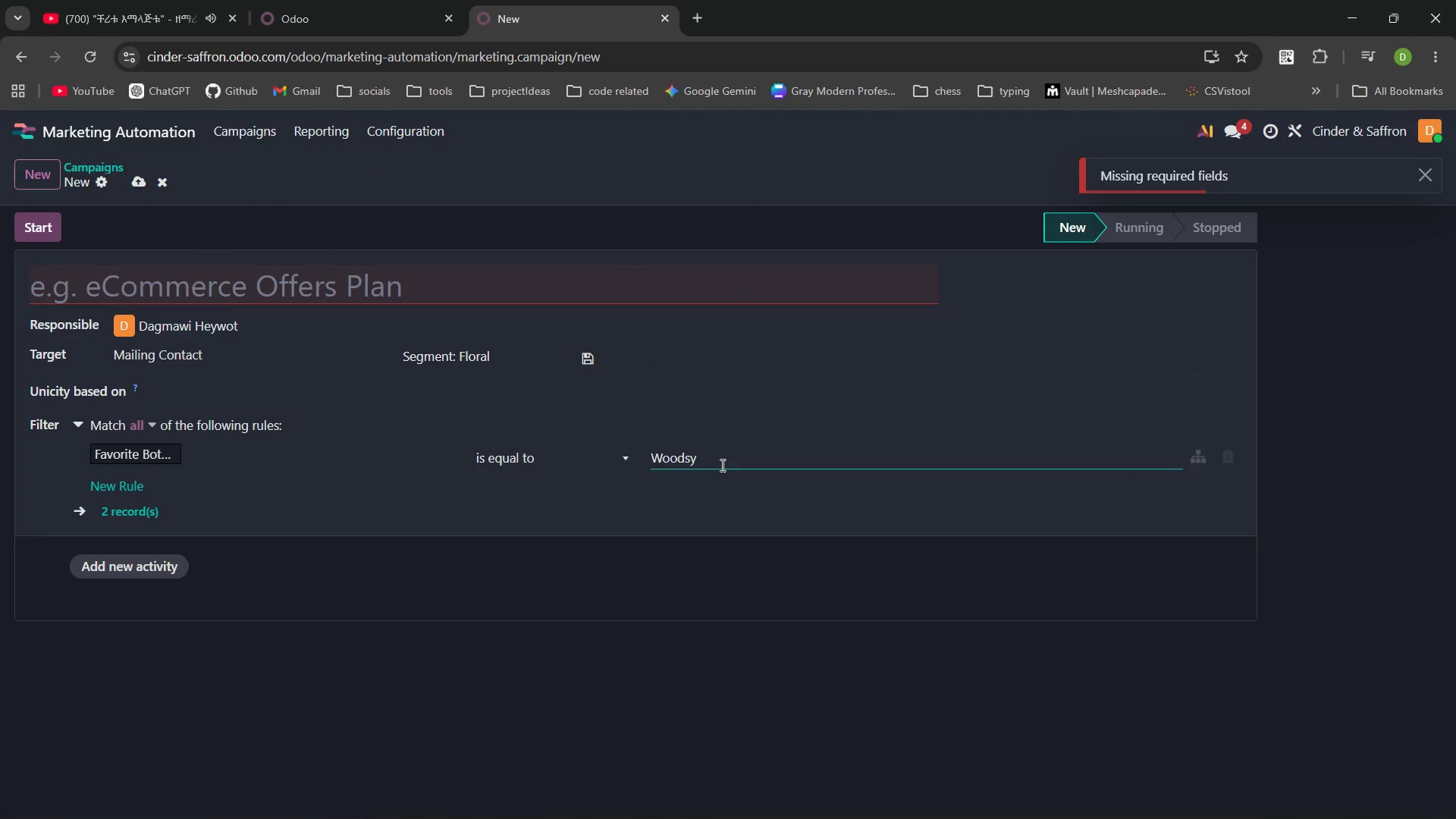 
key(Enter)
 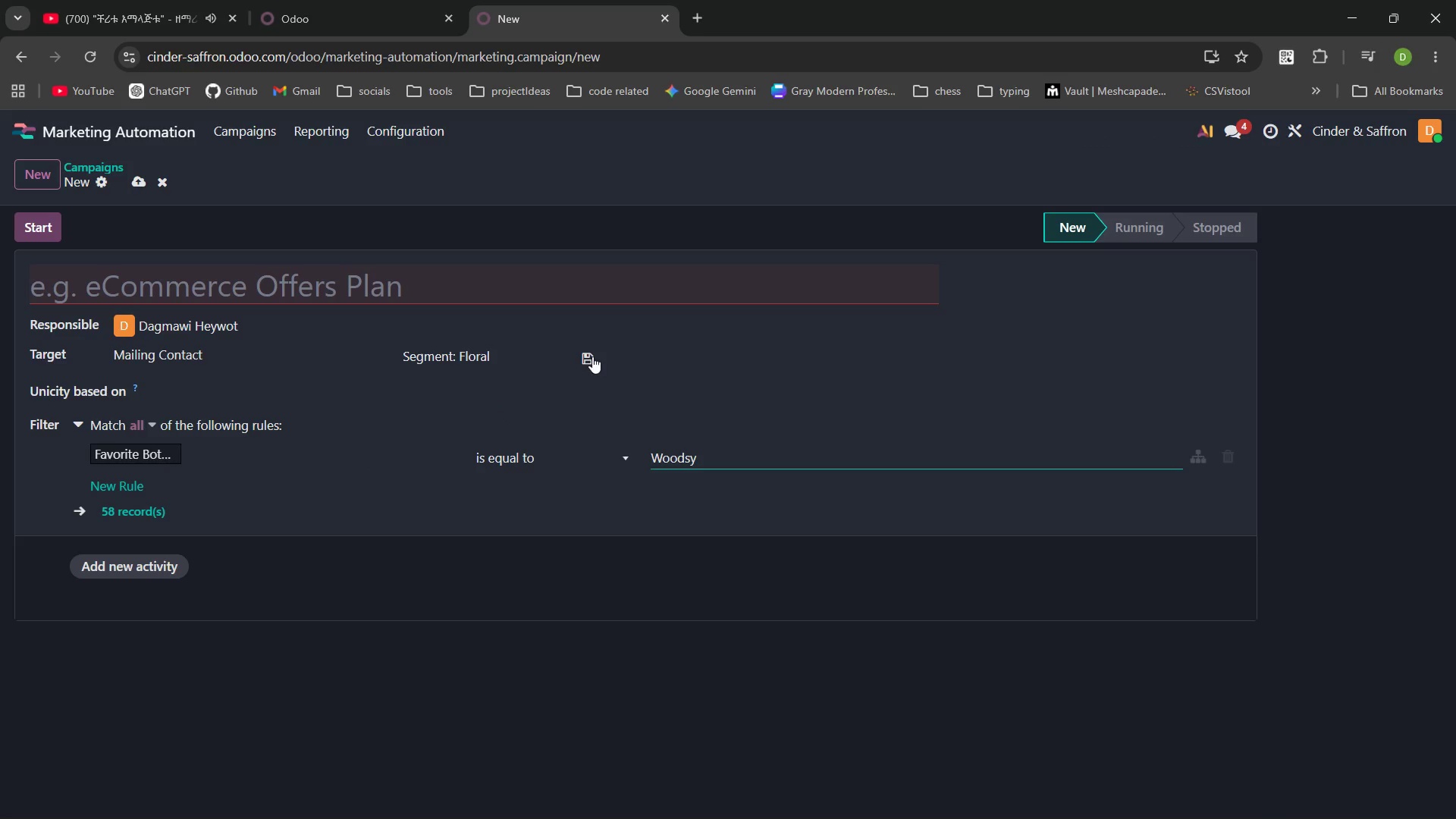 
wait(6.59)
 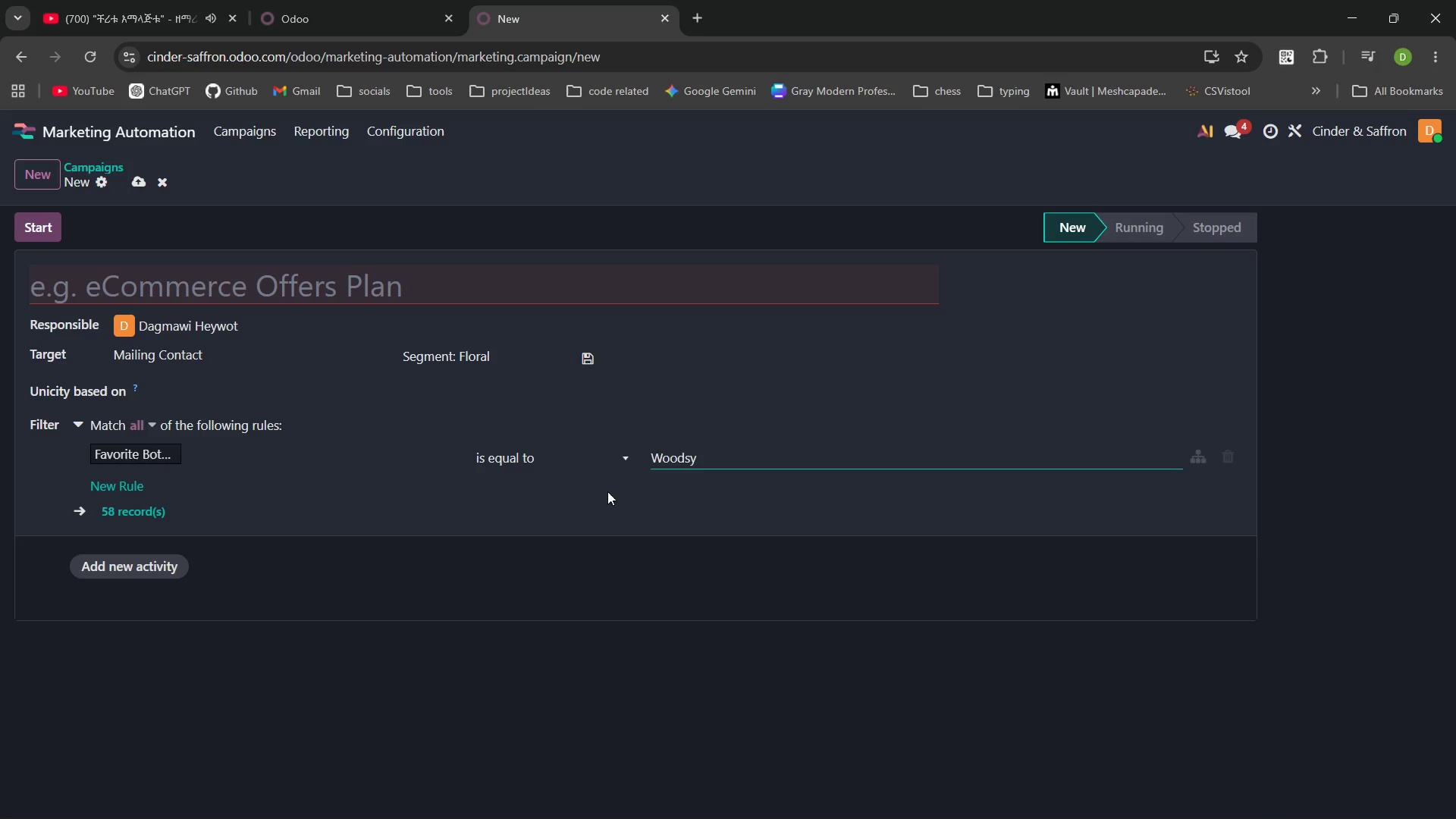 
left_click([754, 345])
 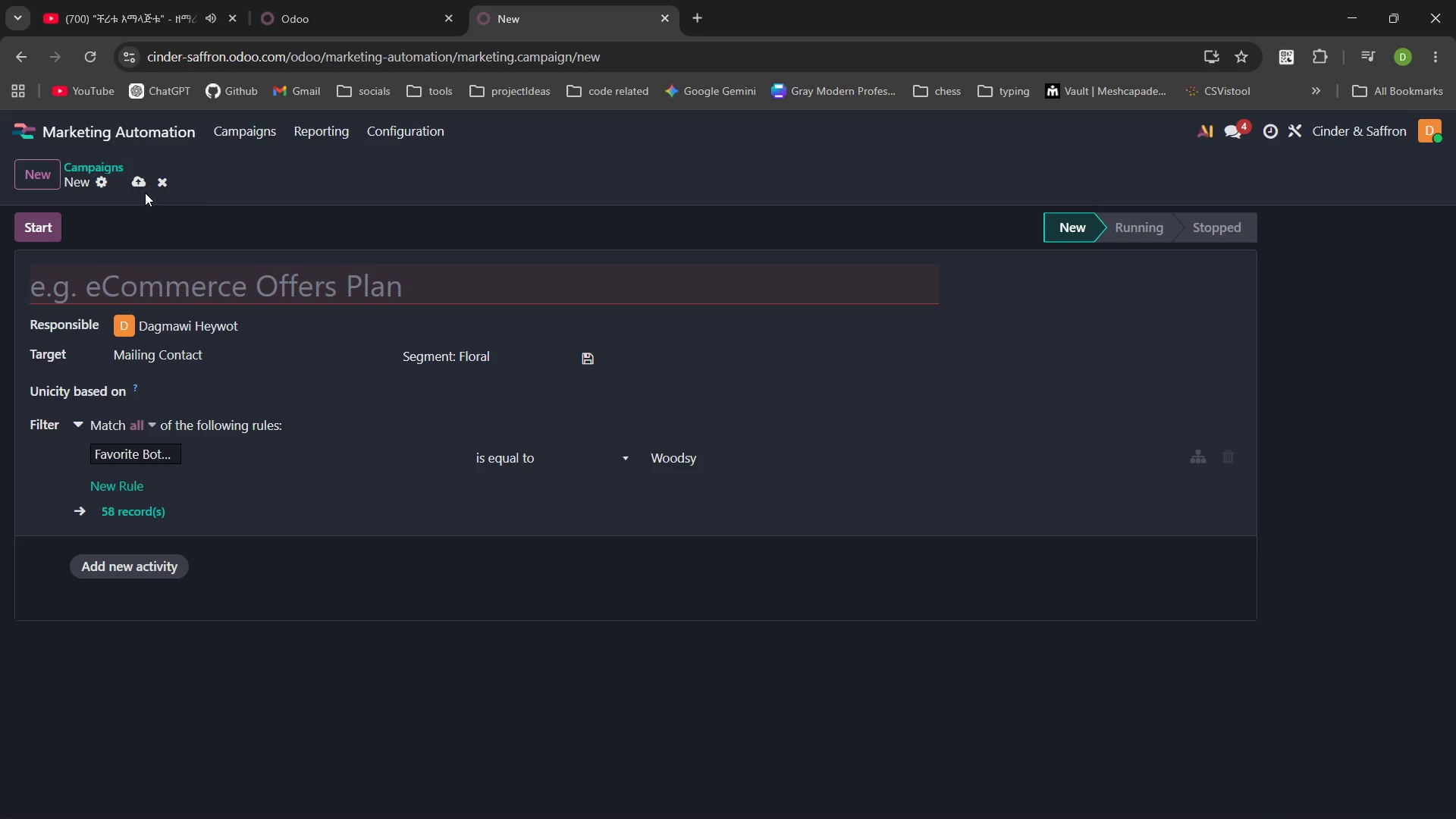 
left_click([164, 176])
 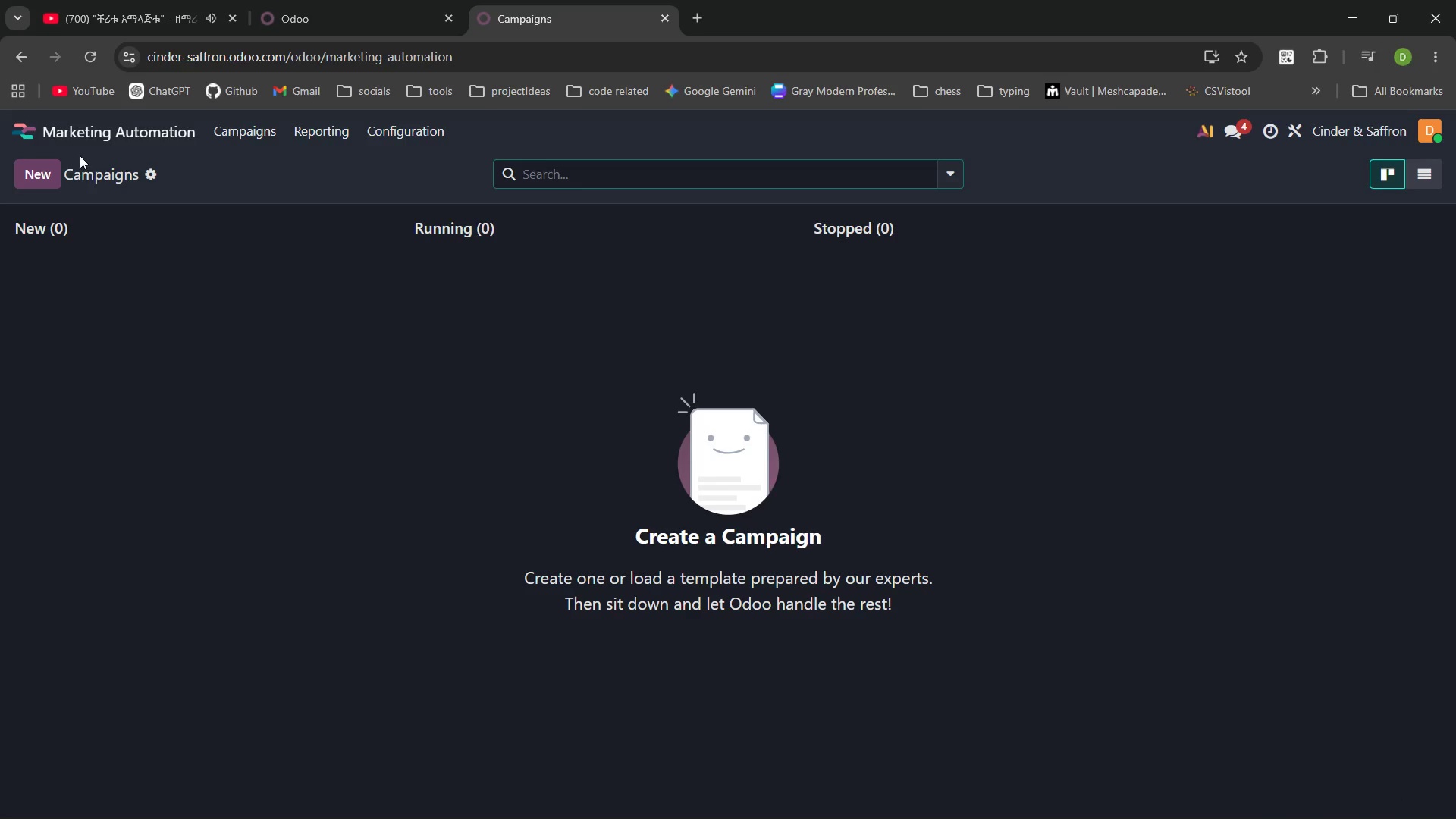 
left_click([44, 176])
 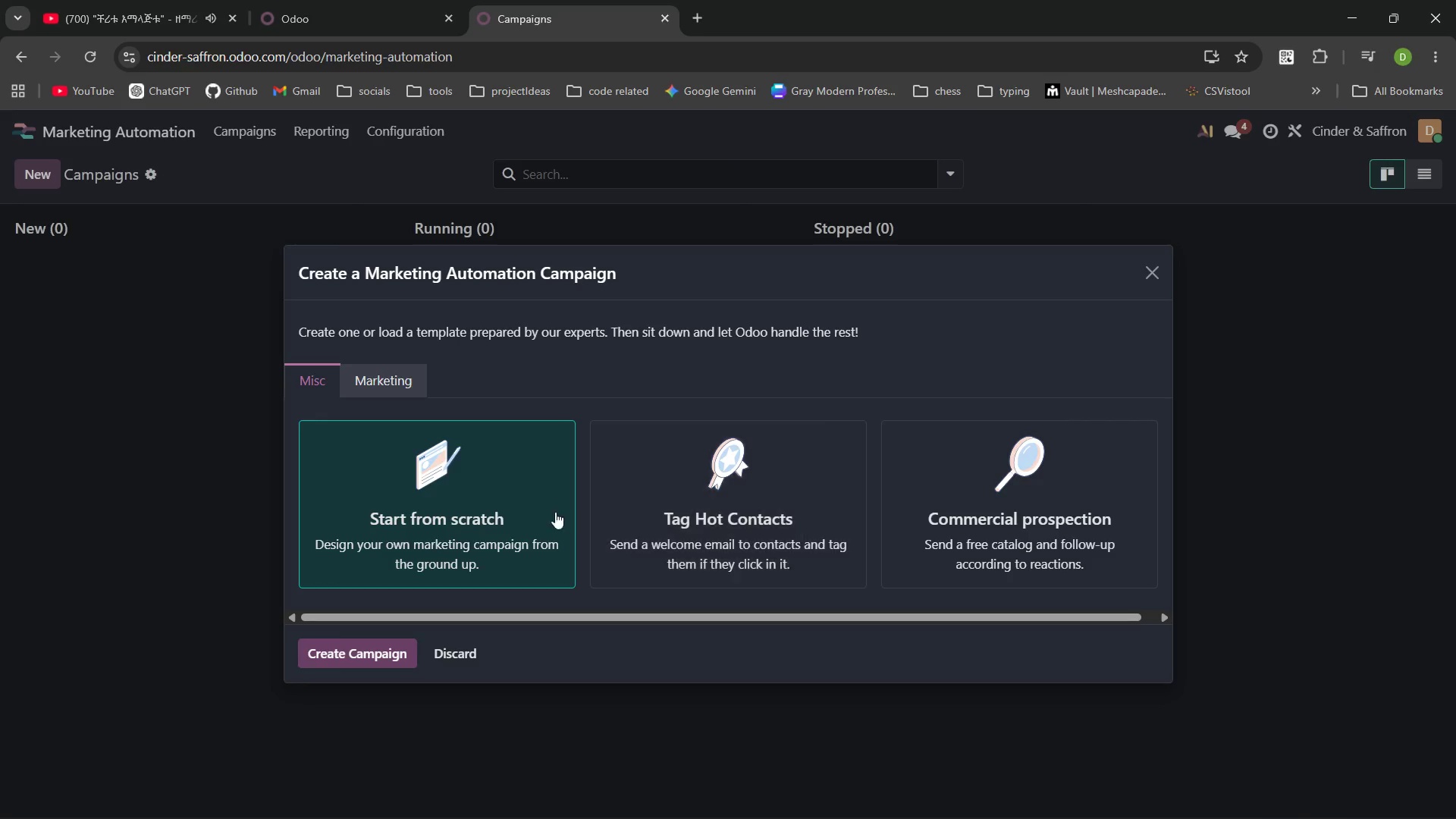 
left_click([472, 489])
 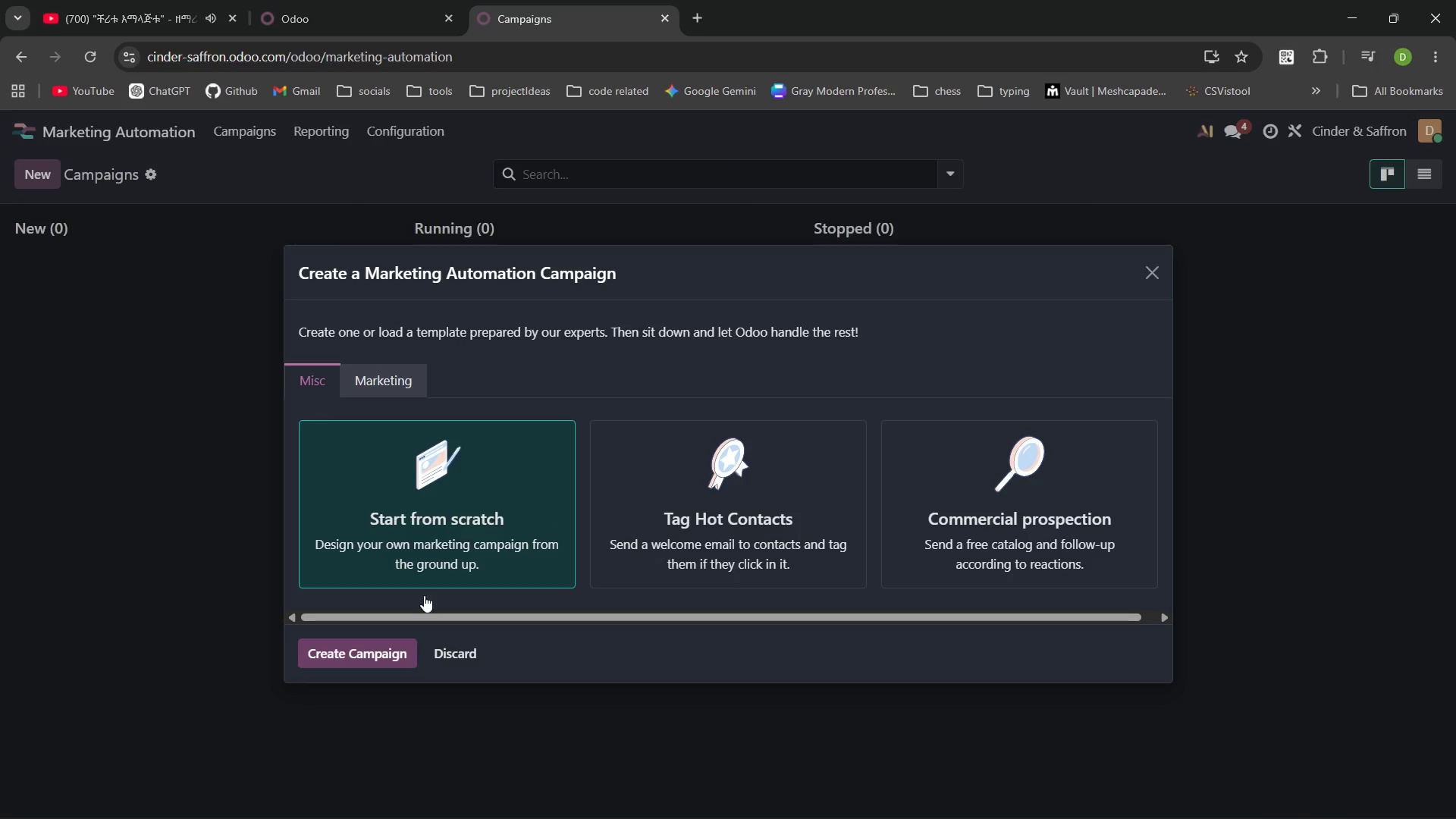 
left_click([380, 657])
 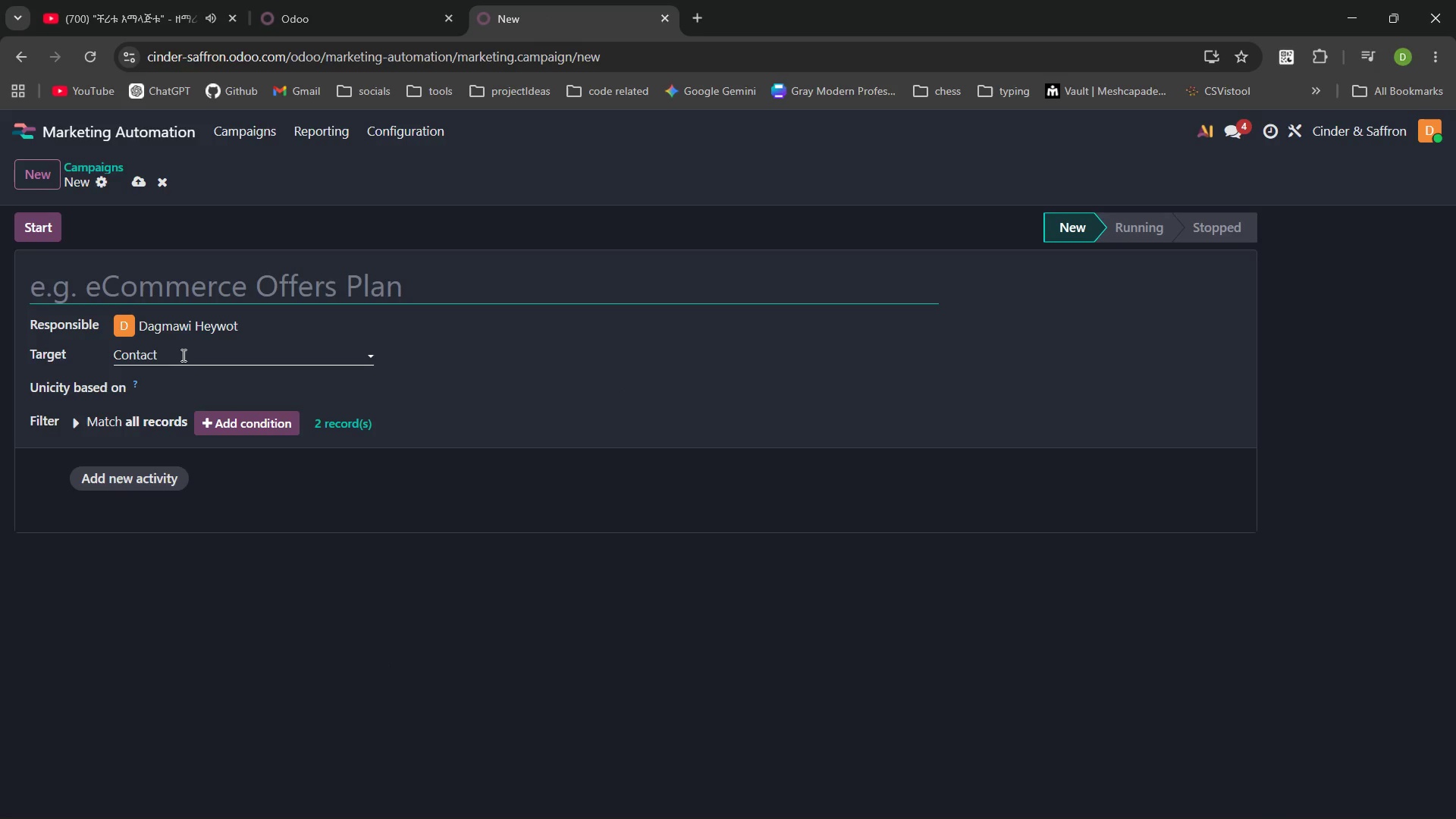 
left_click([175, 348])
 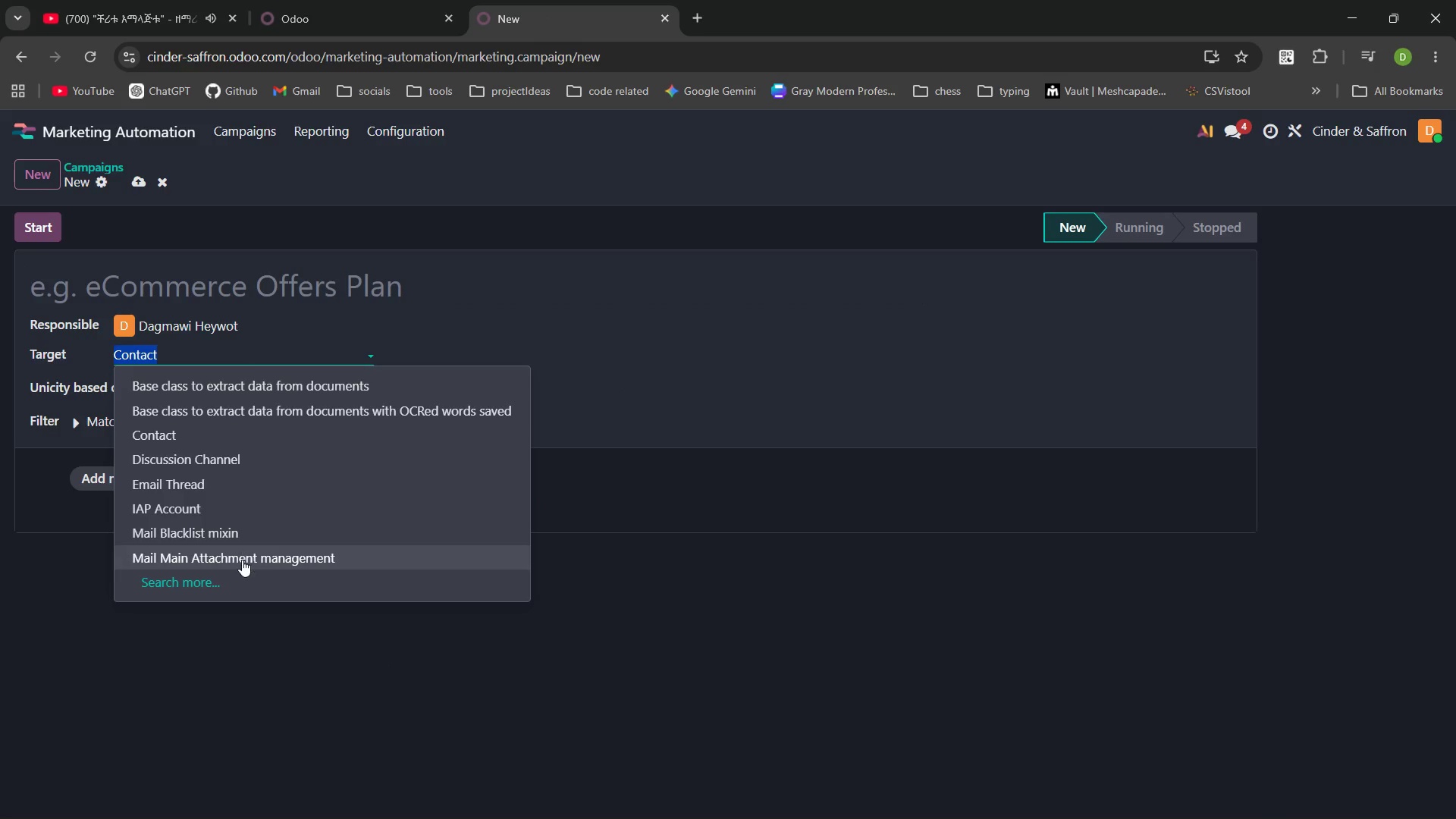 
left_click([234, 574])
 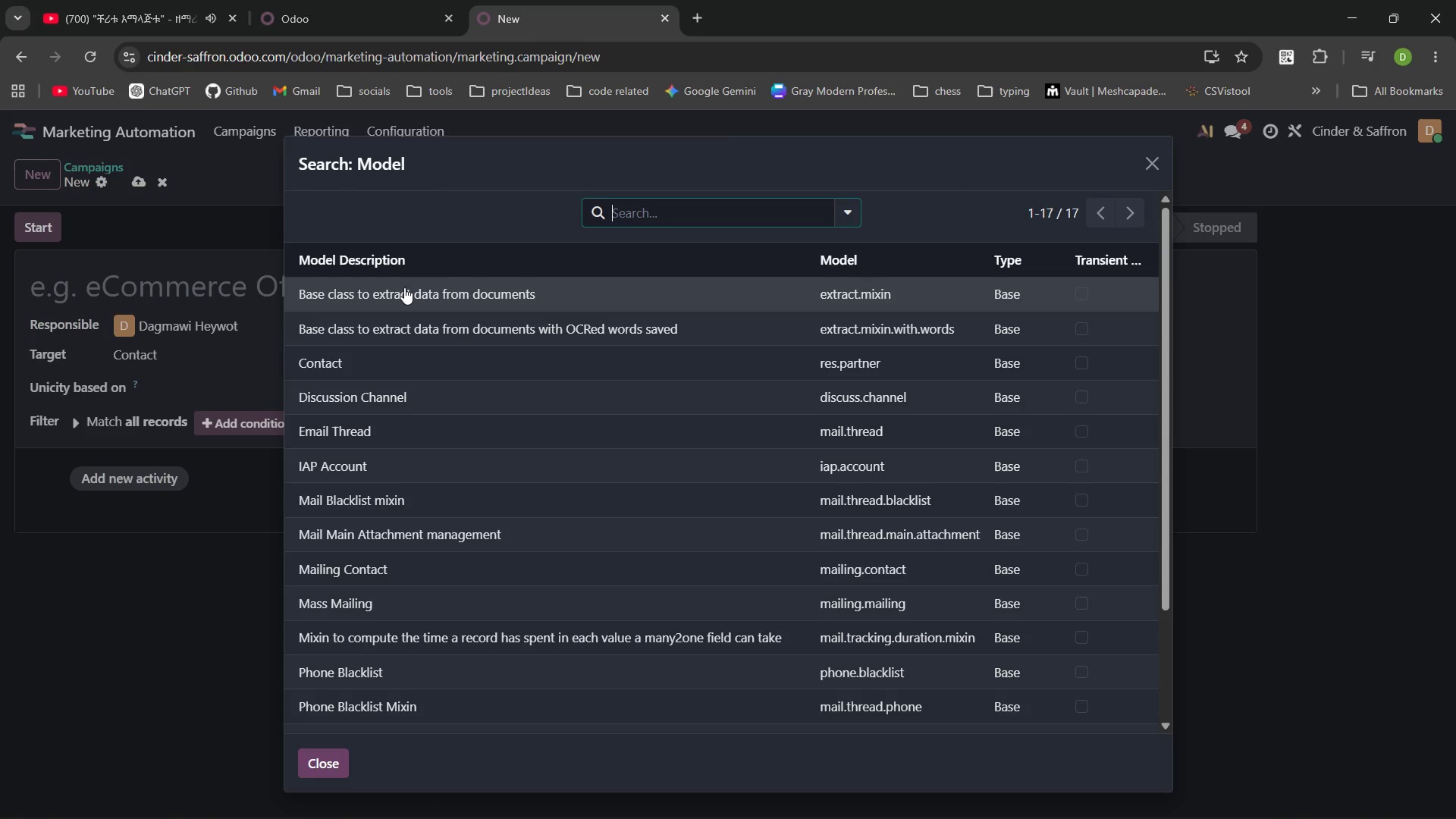 
type(mo)
 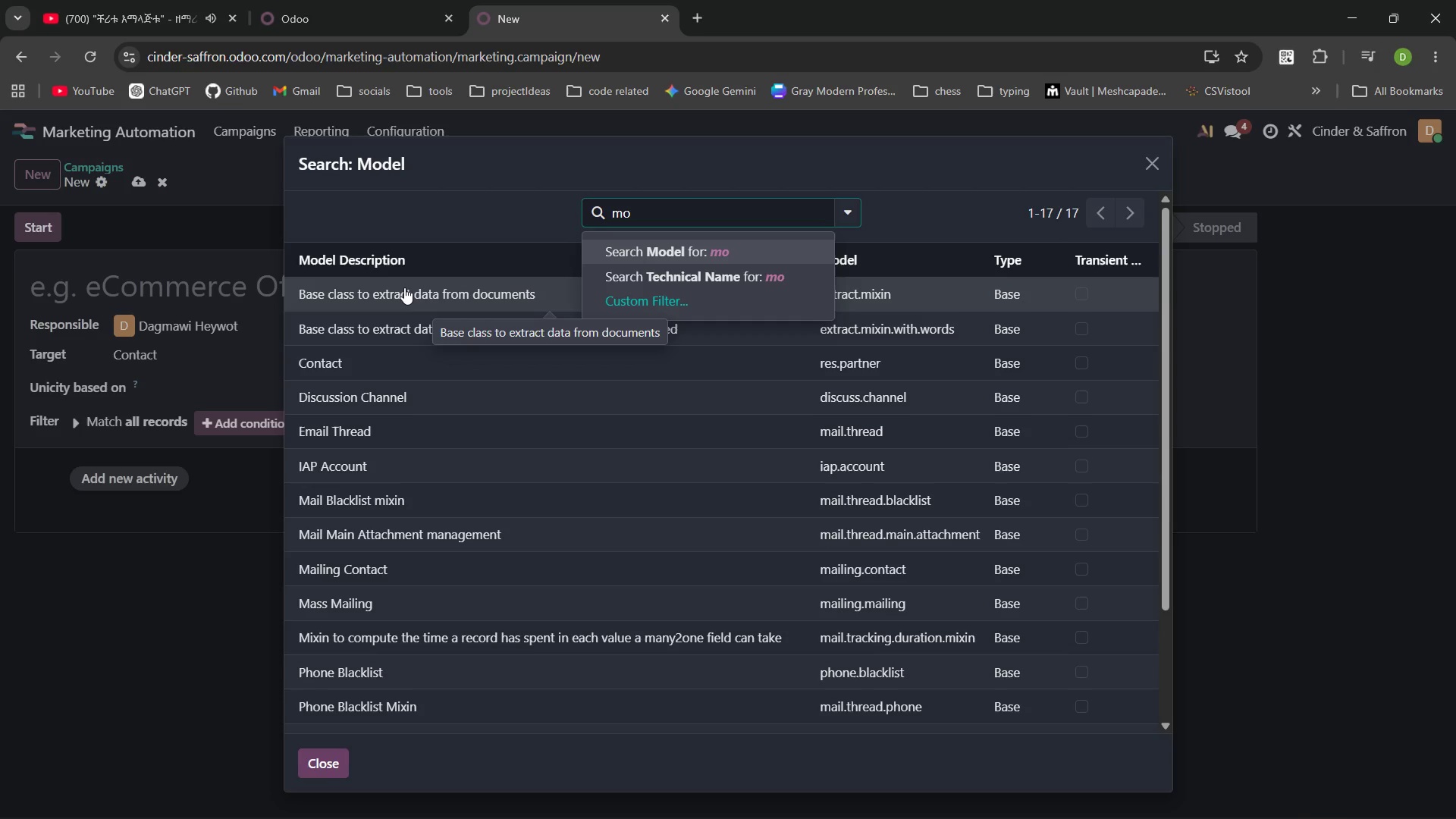 
type(r)
key(Backspace)
key(Backspace)
type(ailing)
 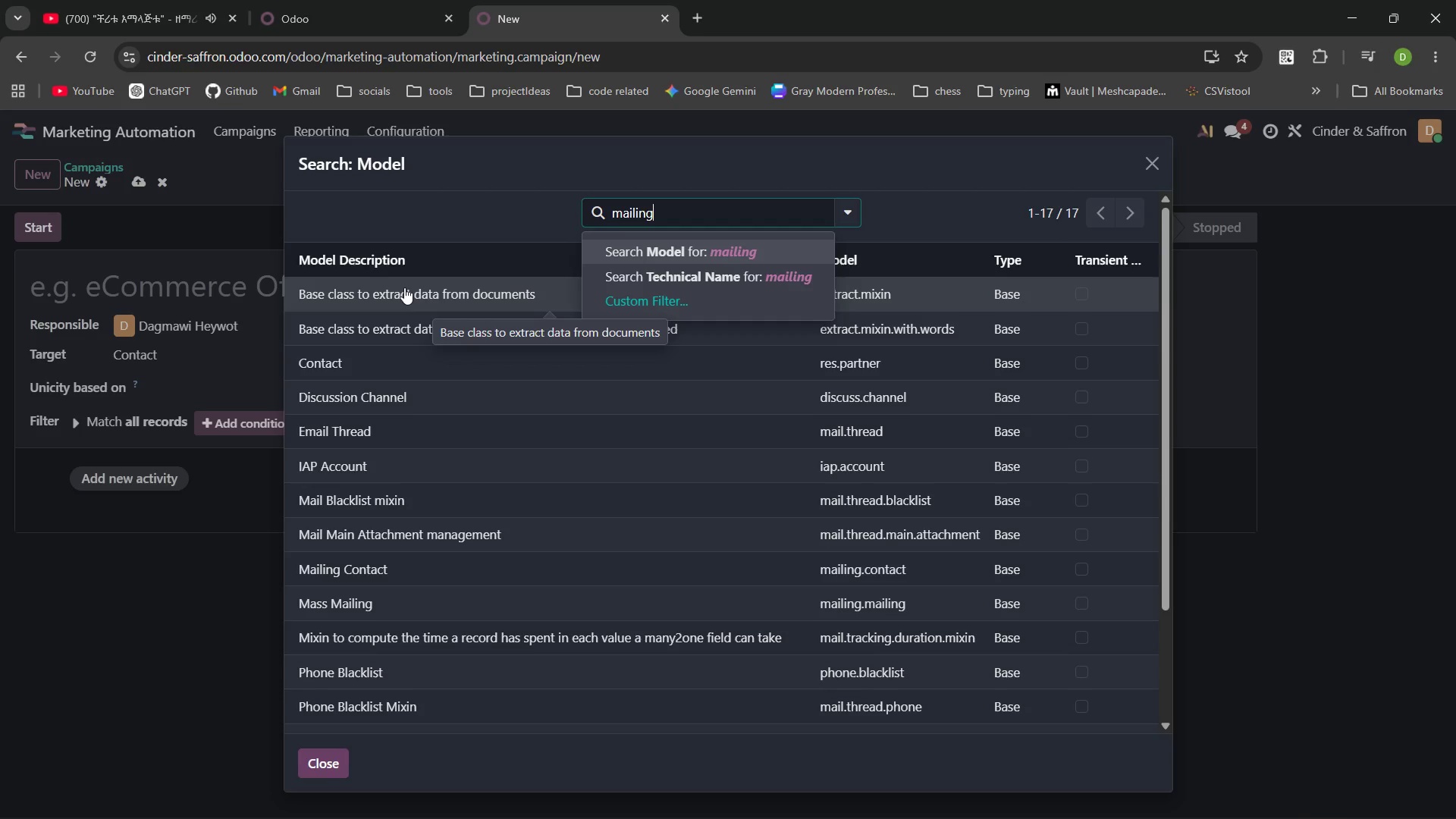 
key(Enter)
 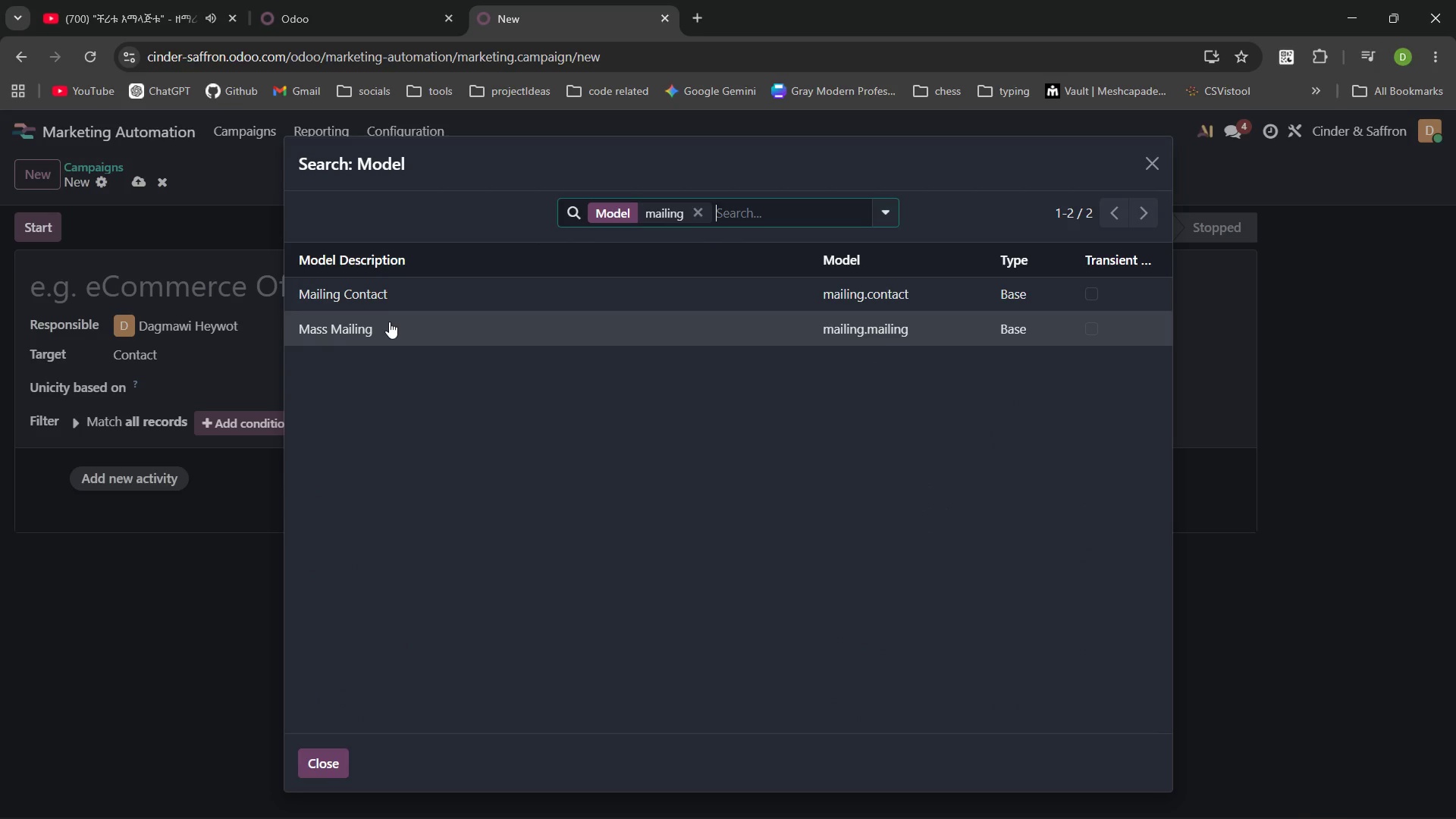 
left_click([392, 300])
 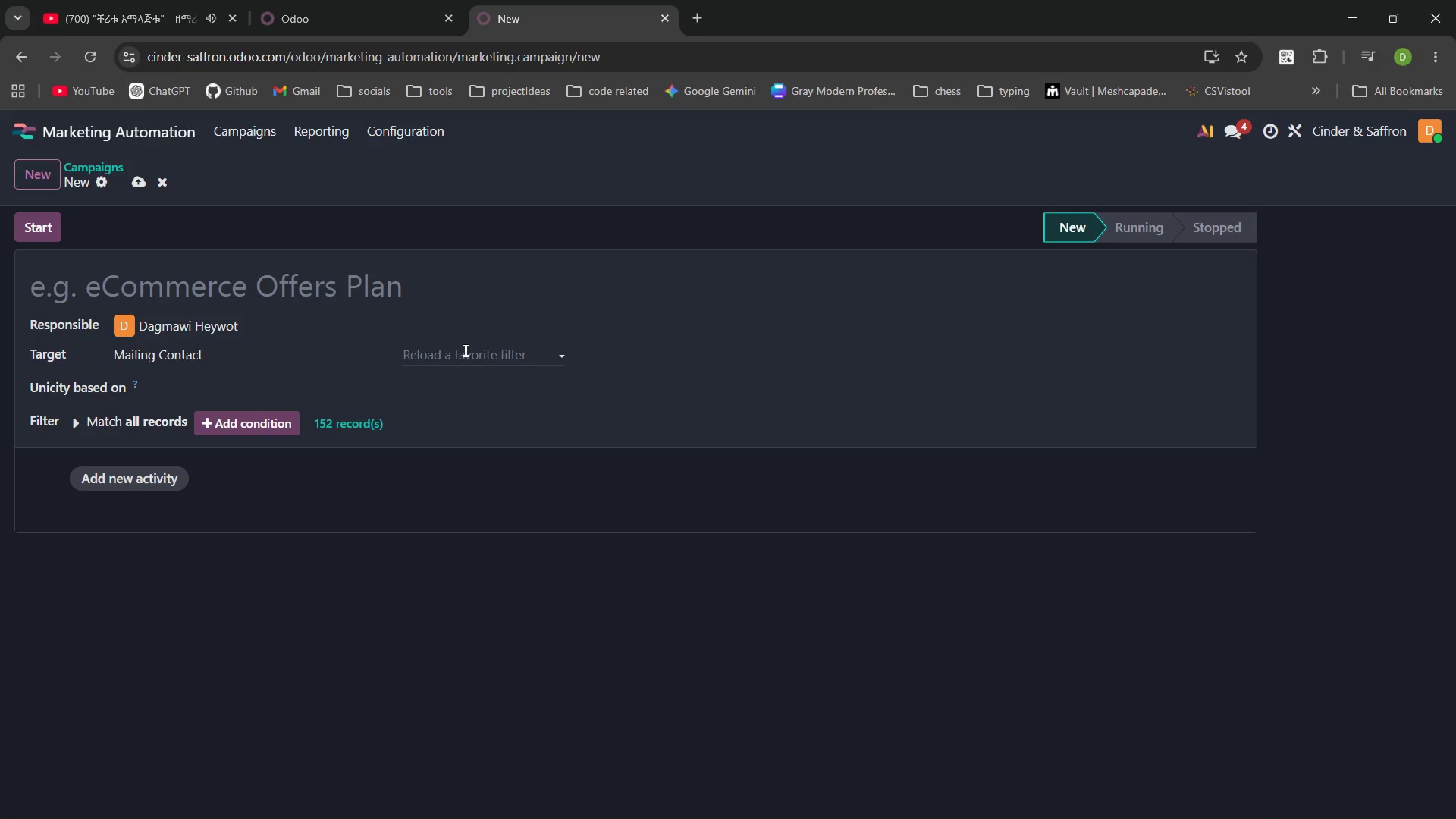 
left_click([476, 348])
 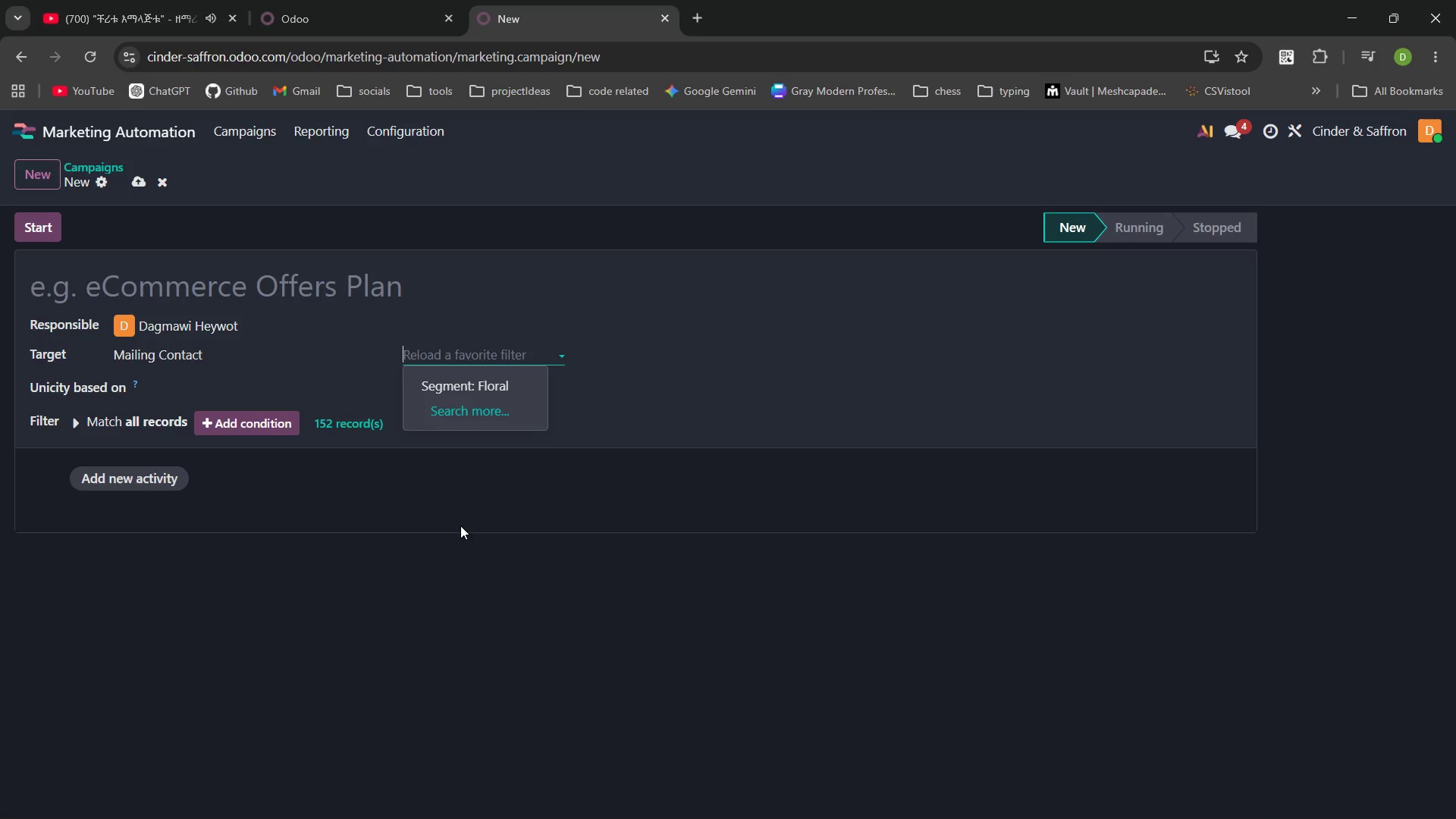 
left_click([462, 508])
 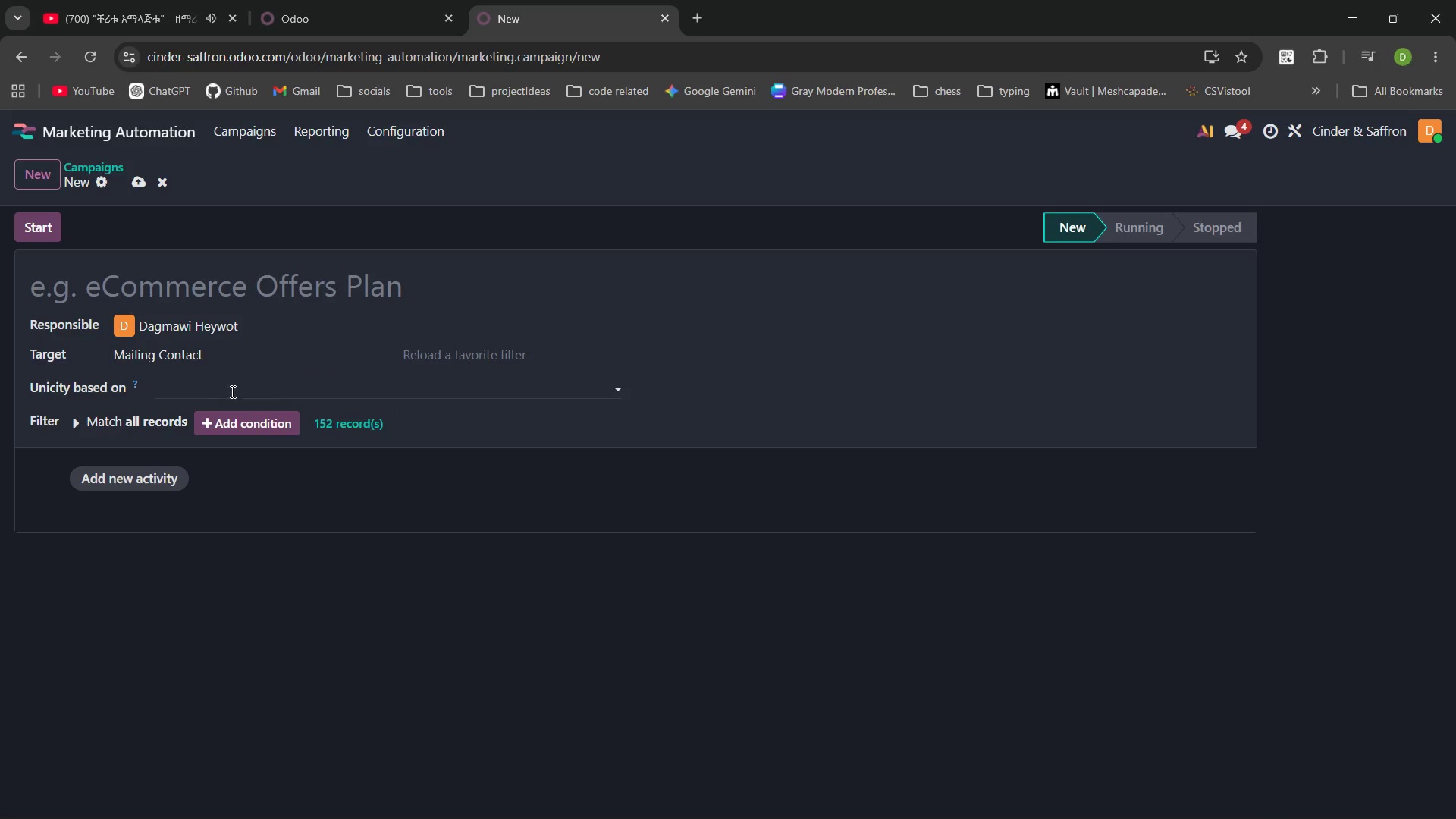 
mouse_move([259, 436])
 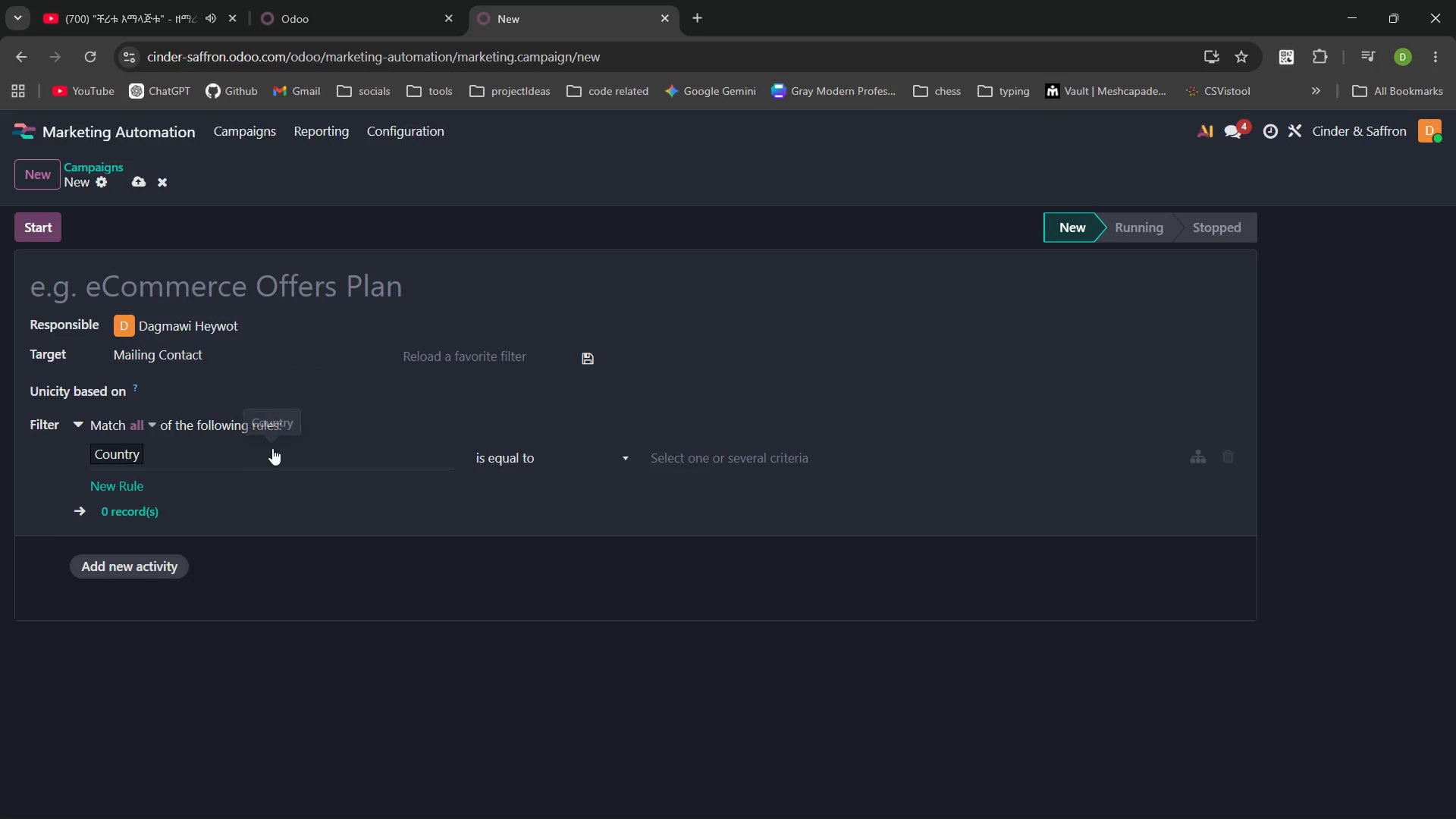 
left_click([272, 448])
 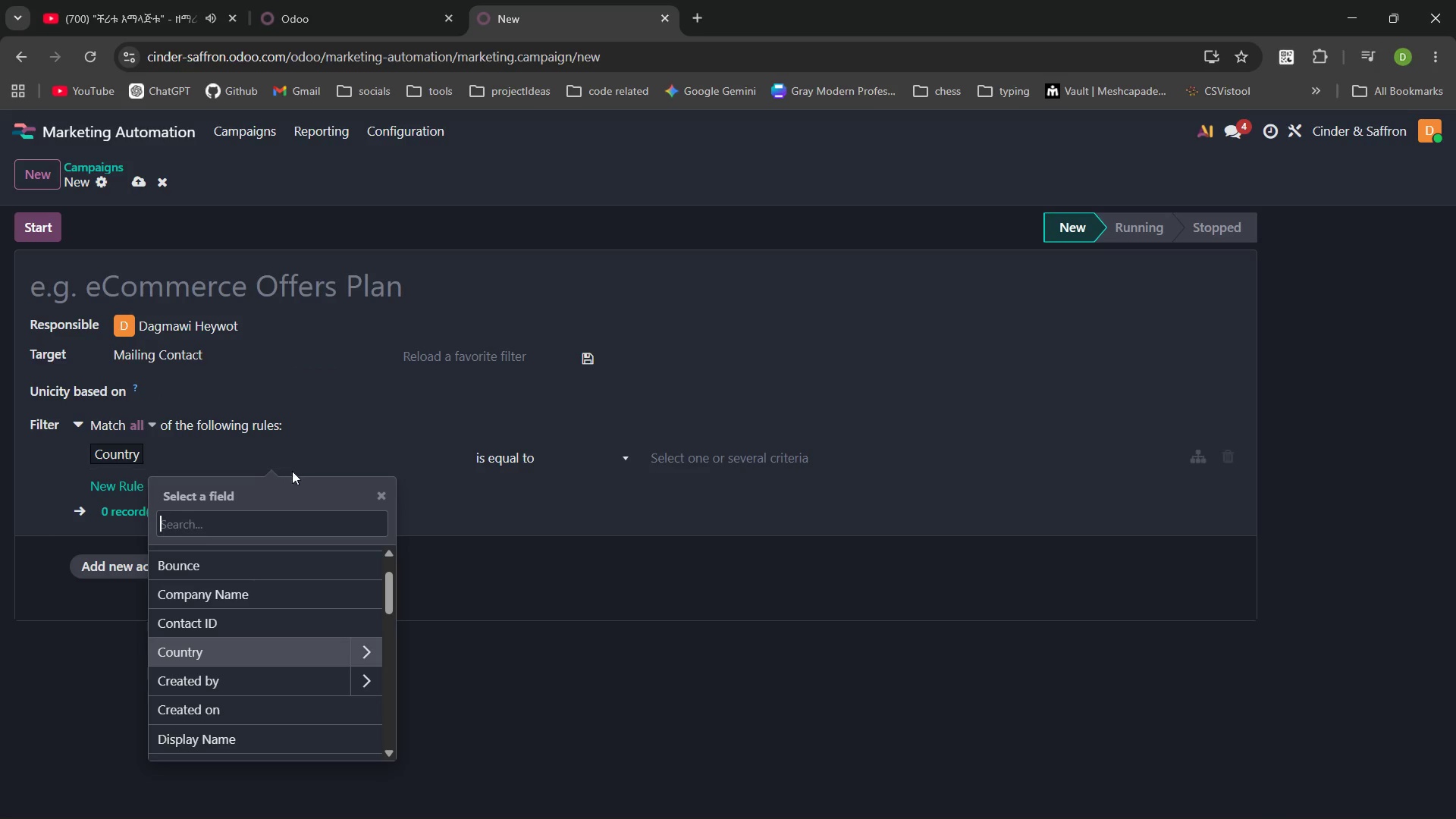 
type(favoi)
 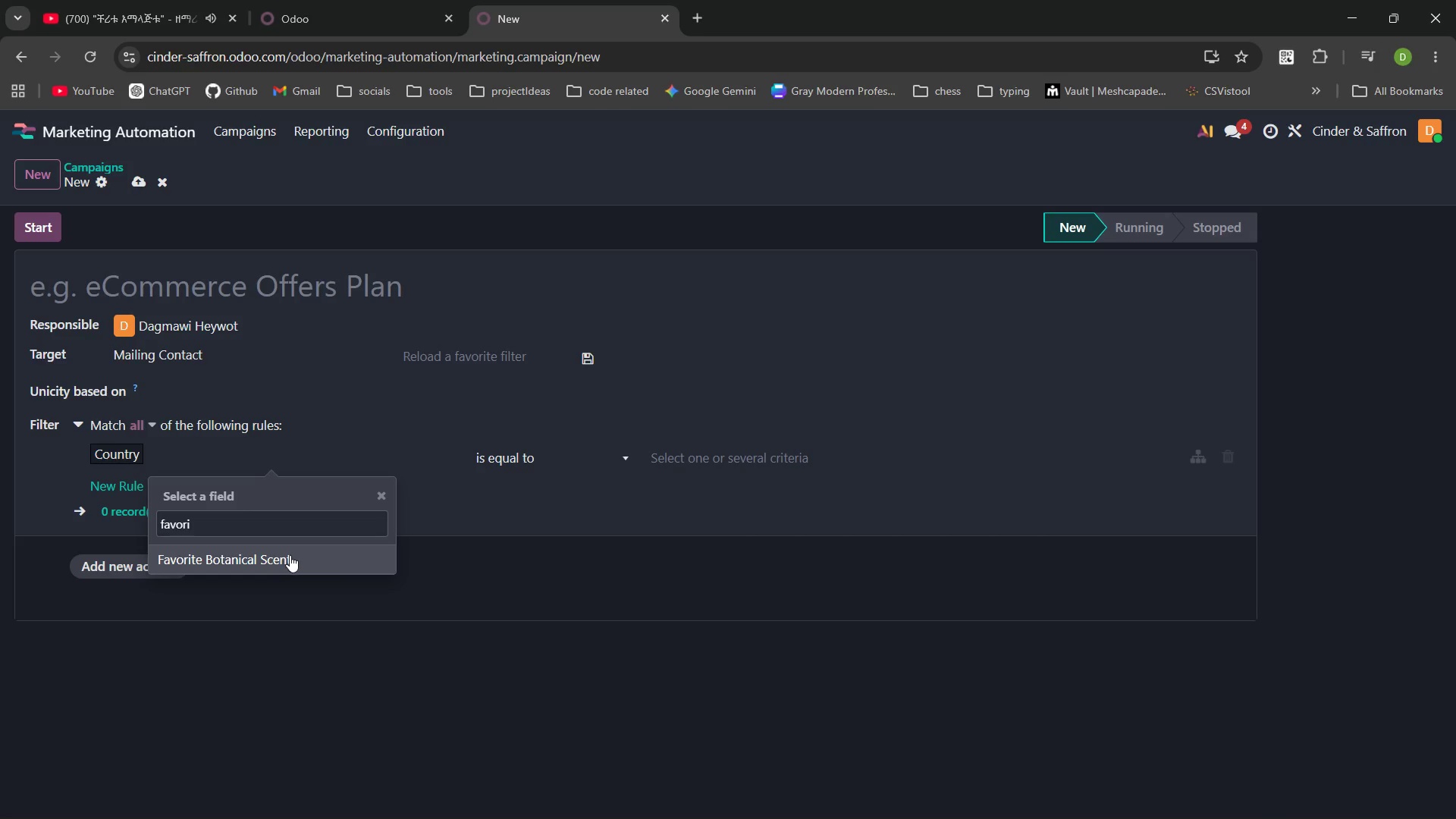 
left_click([290, 555])
 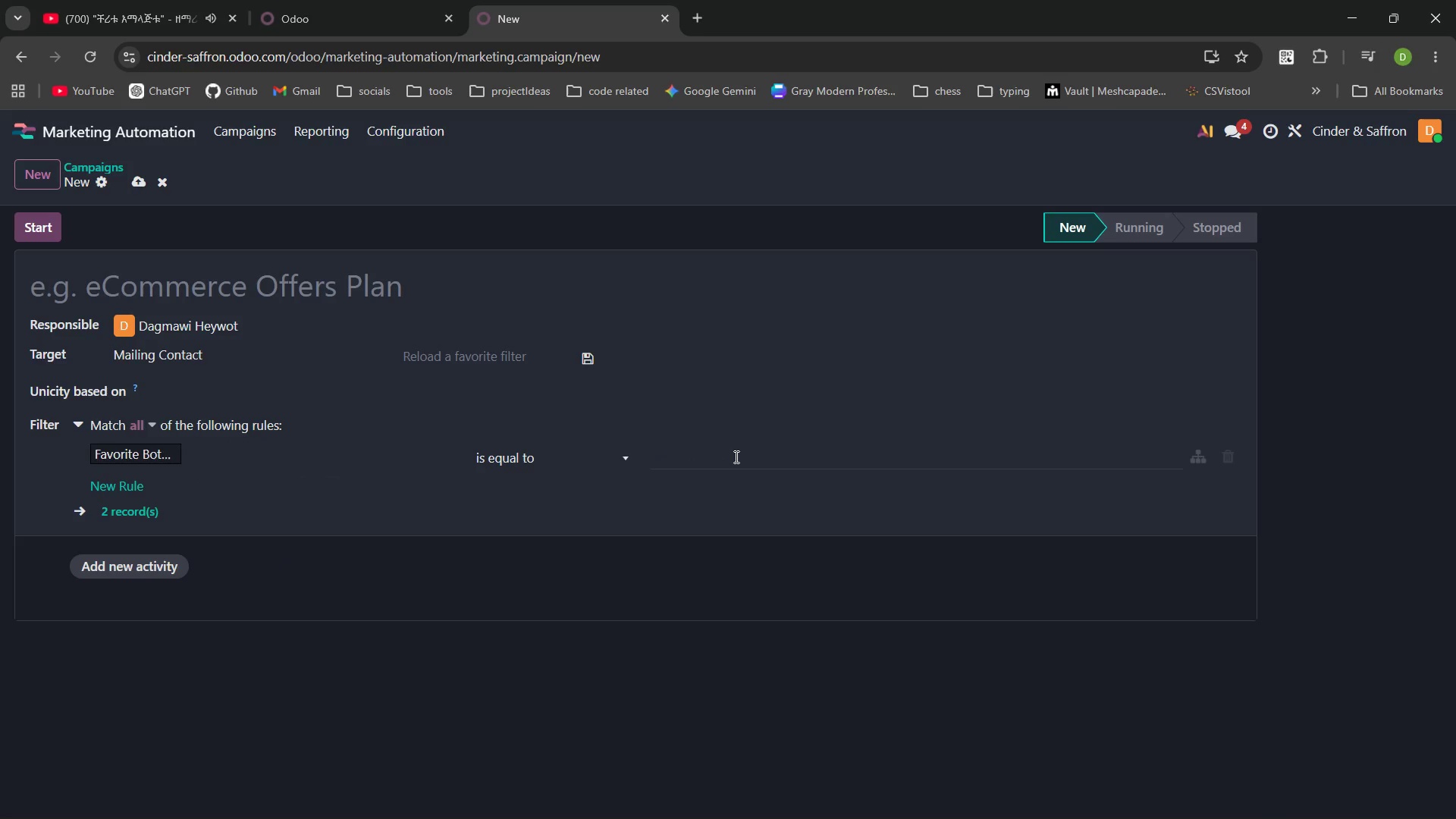 
left_click([735, 456])
 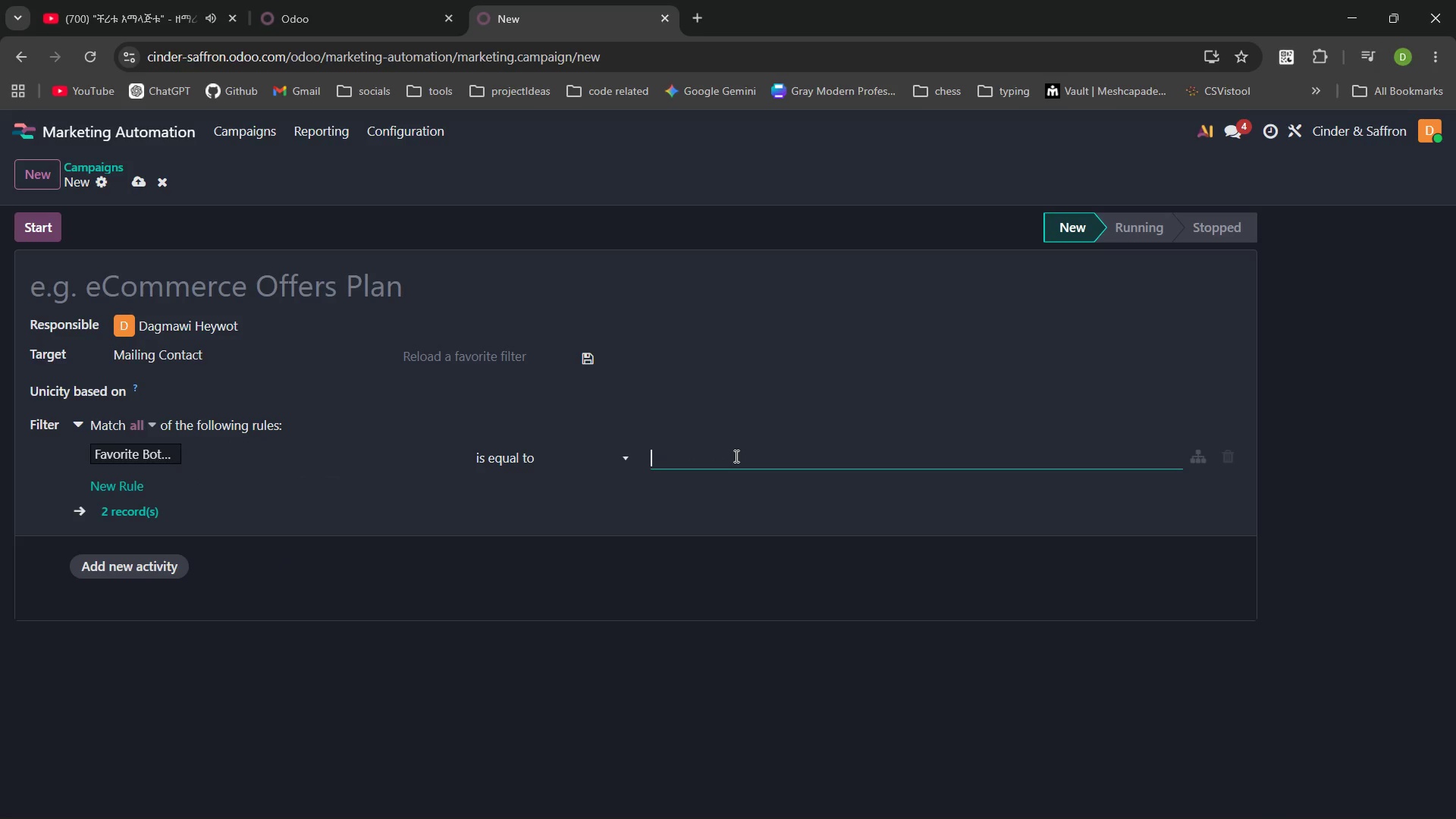 
key(Control+ControlLeft)
 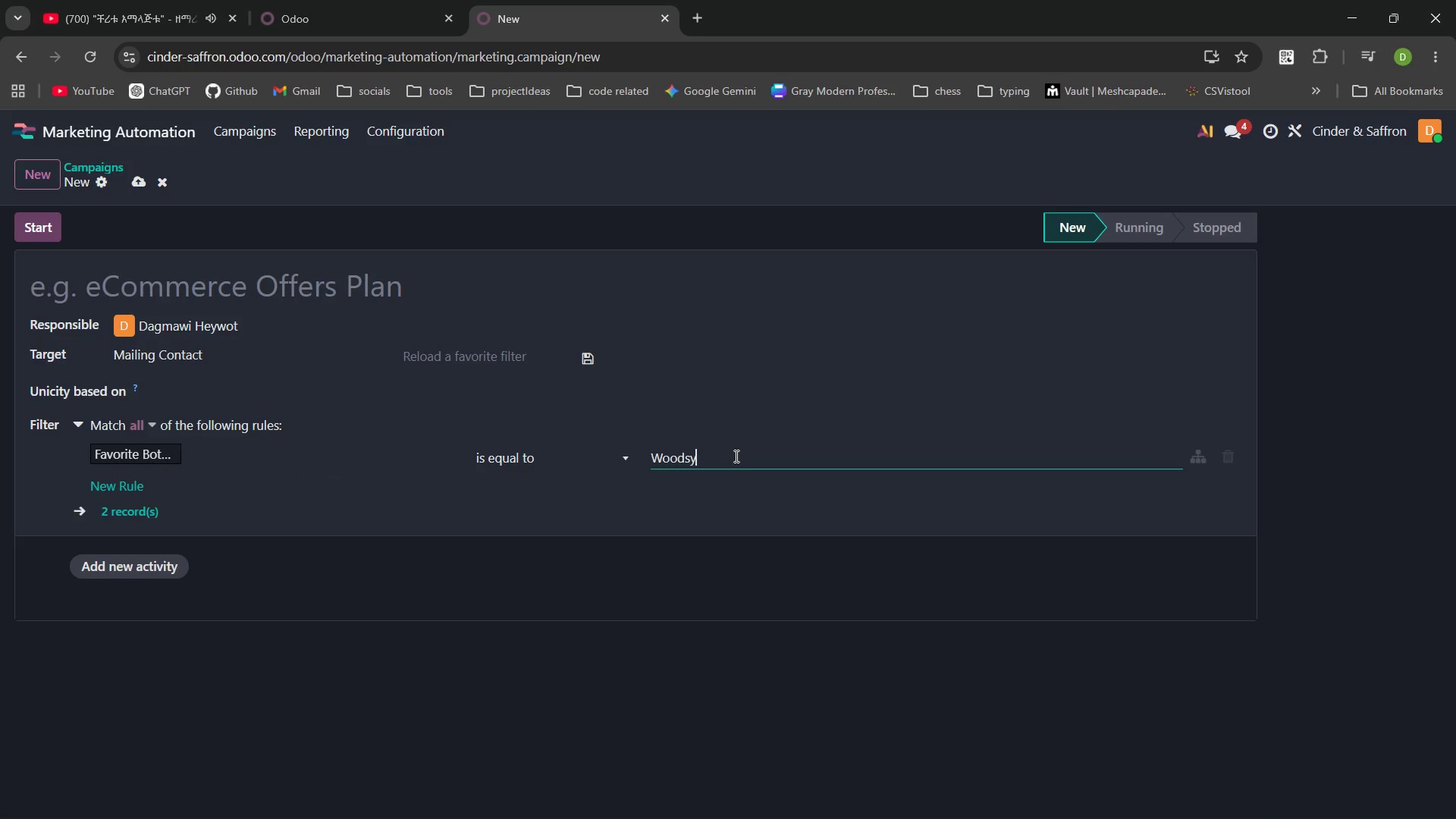 
key(Control+V)
 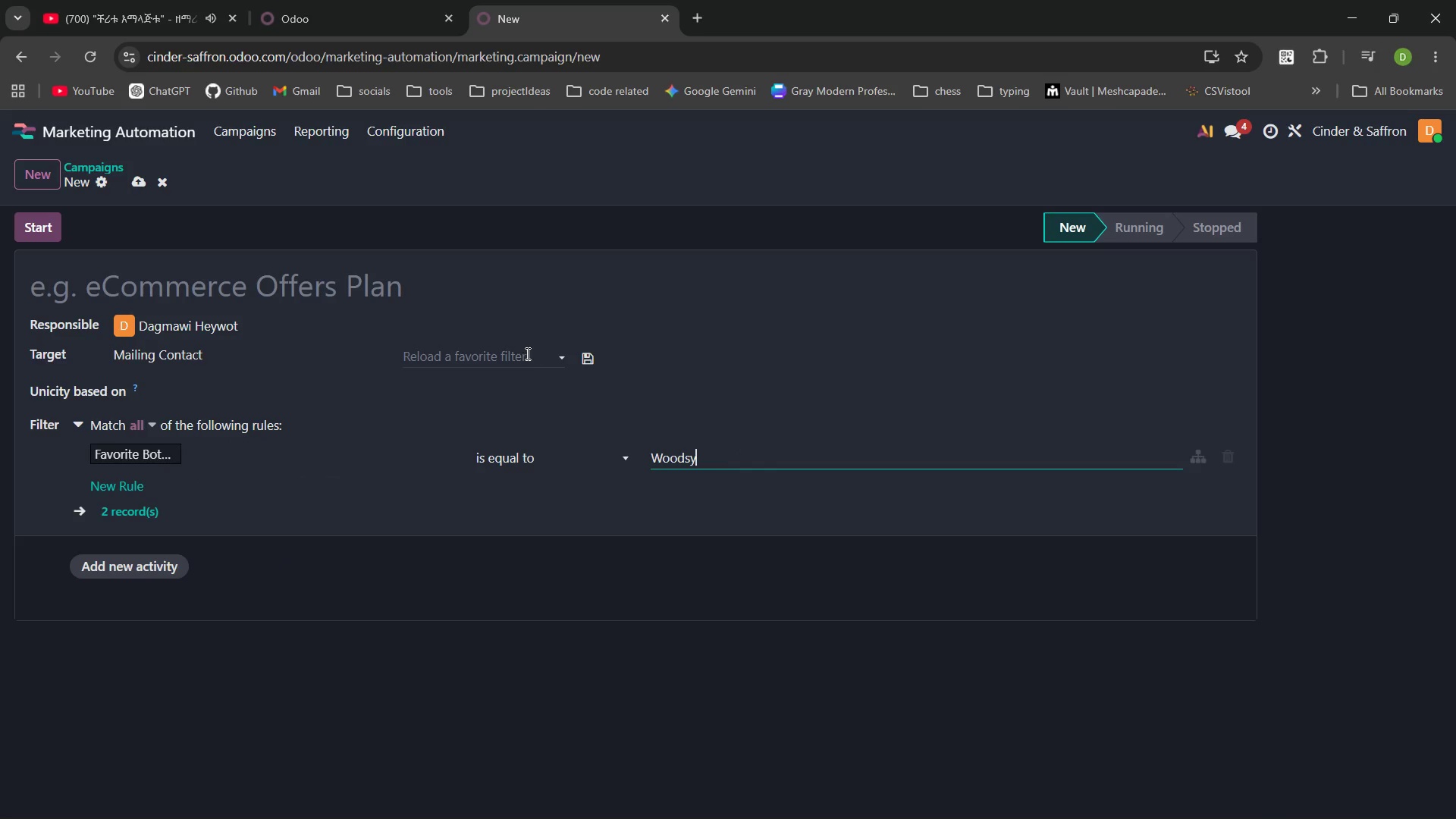 
left_click([522, 353])
 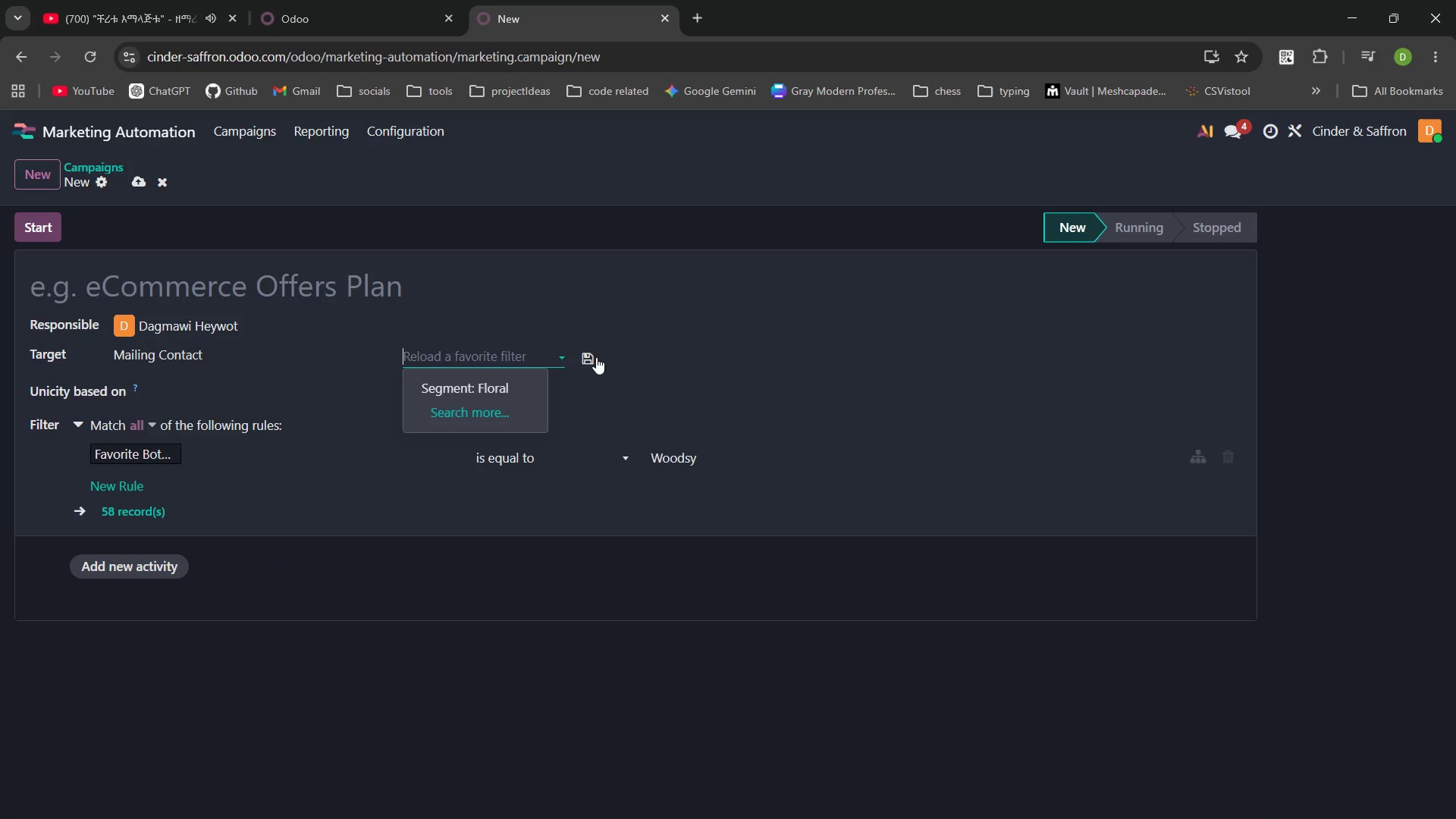 
left_click([587, 356])
 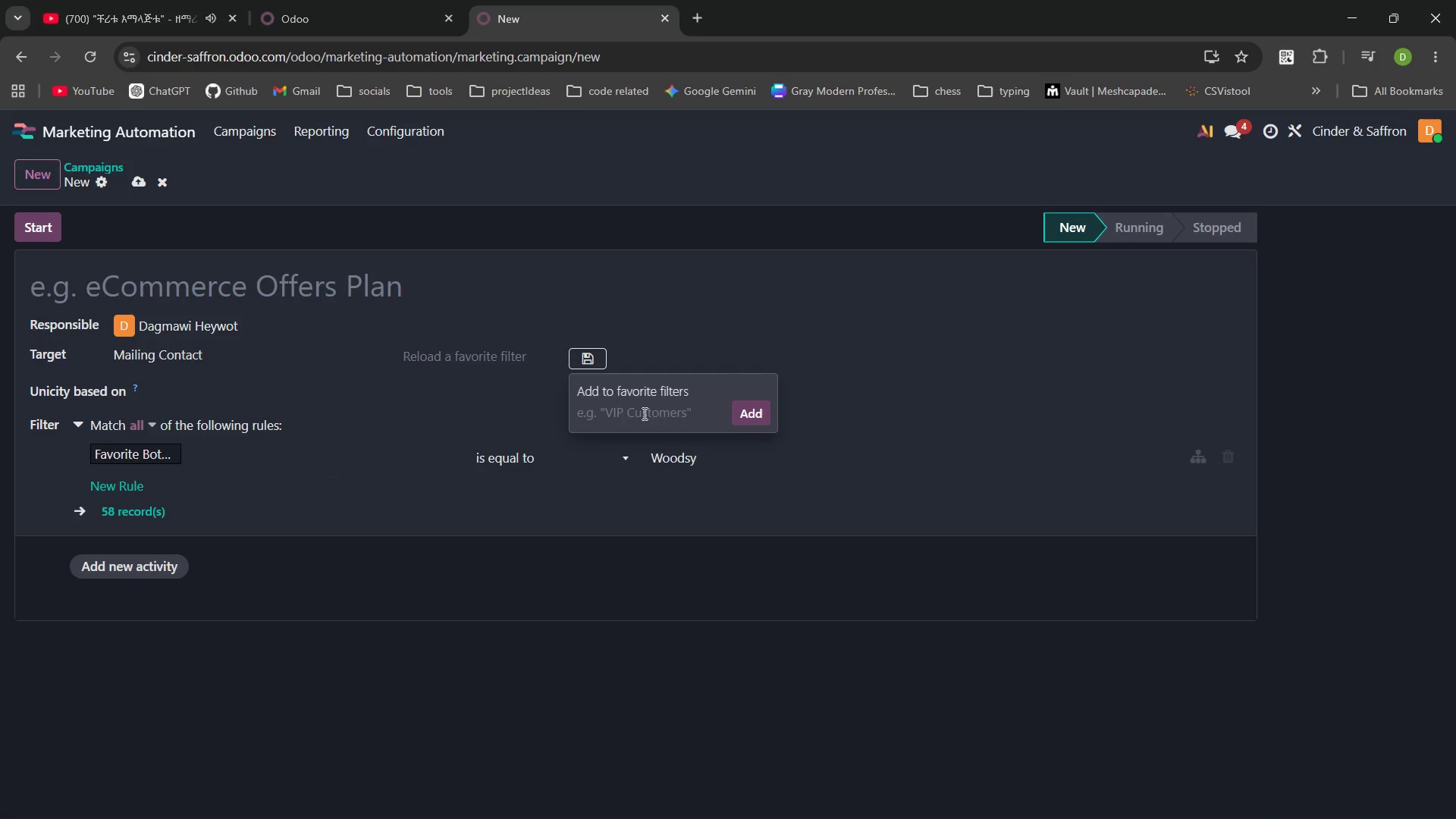 
left_click([633, 413])
 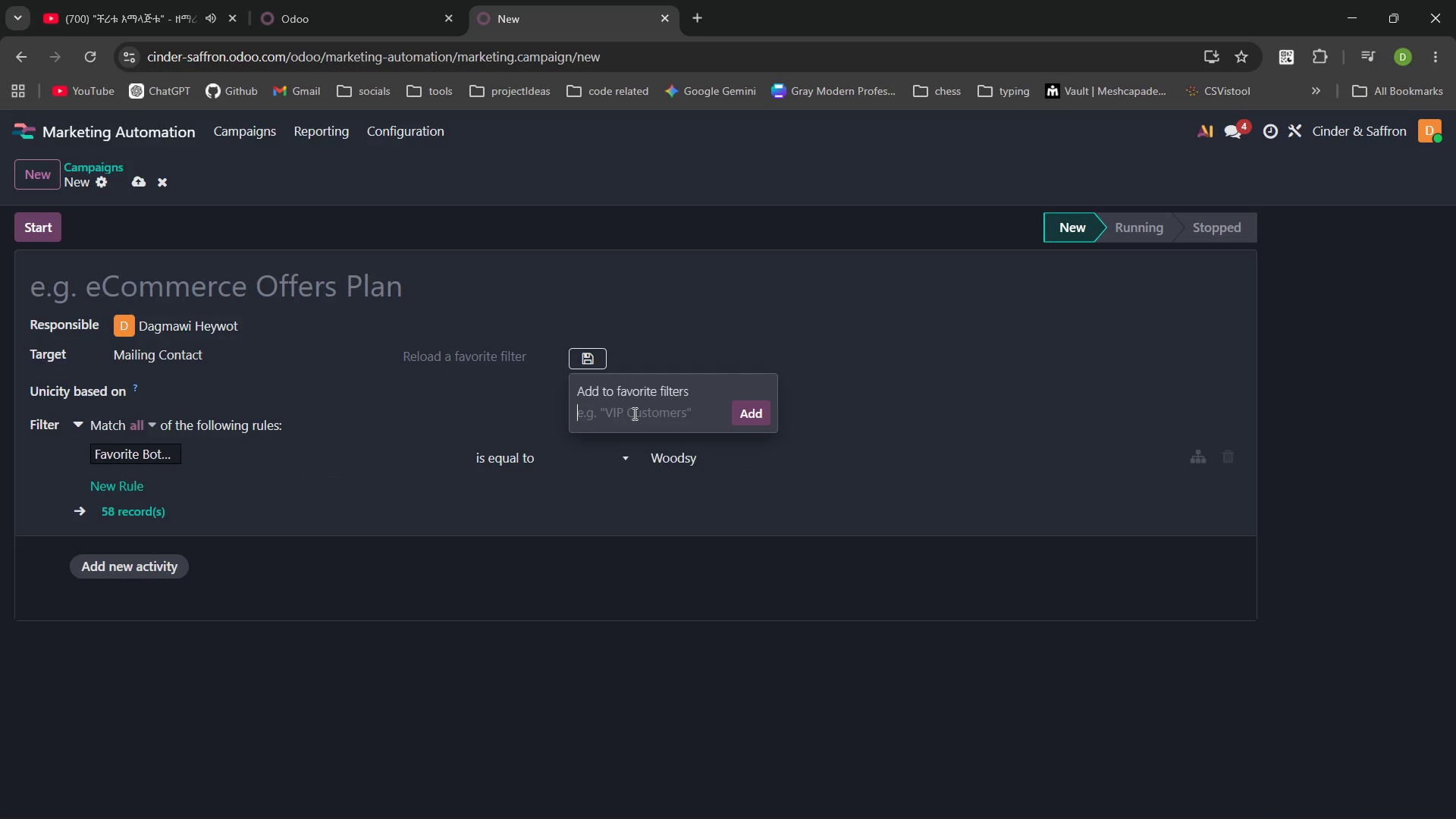 
hold_key(key=ShiftLeft, duration=1.5)
 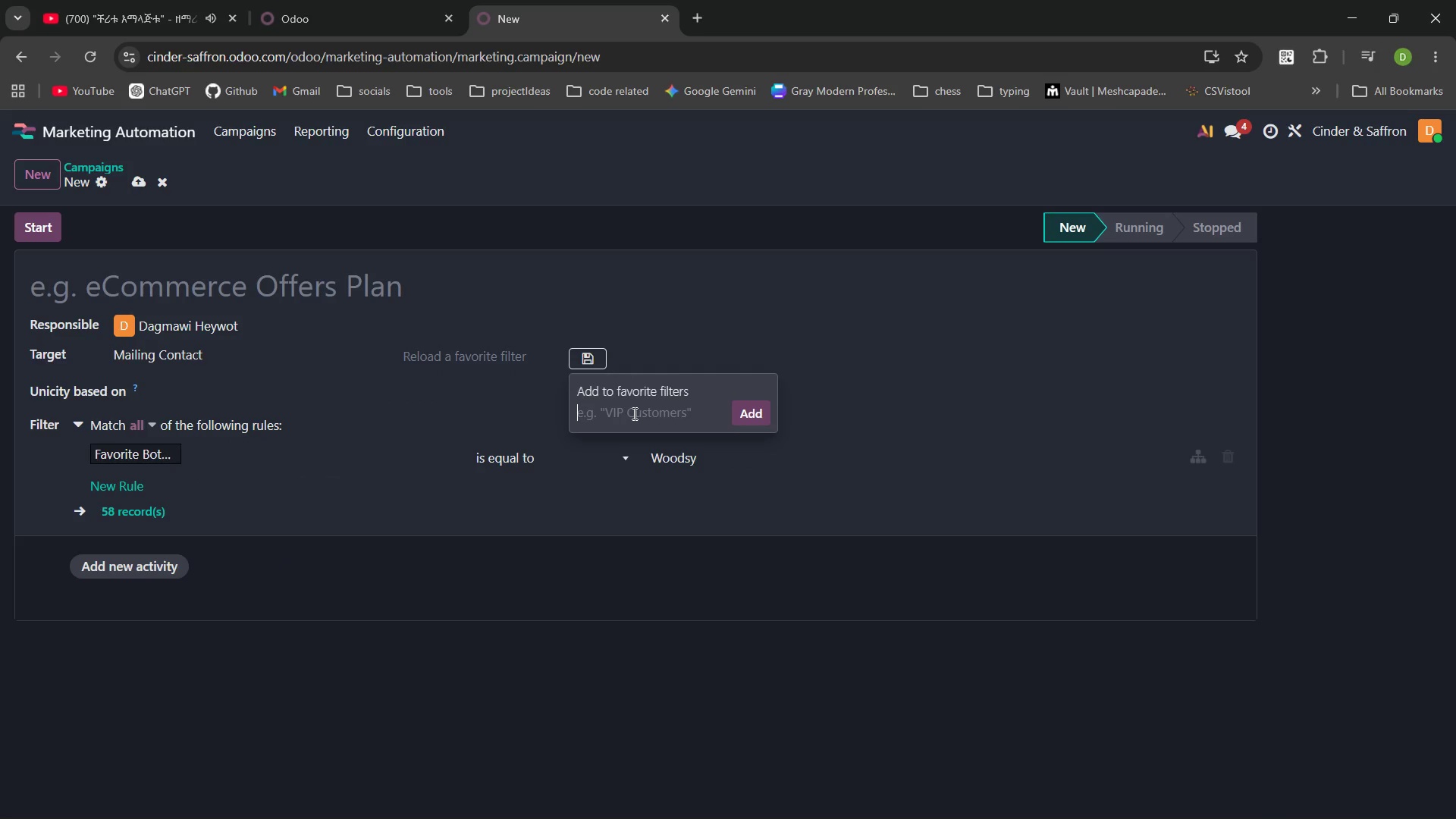 
type(Segmawn)
key(Backspace)
type(ent )
 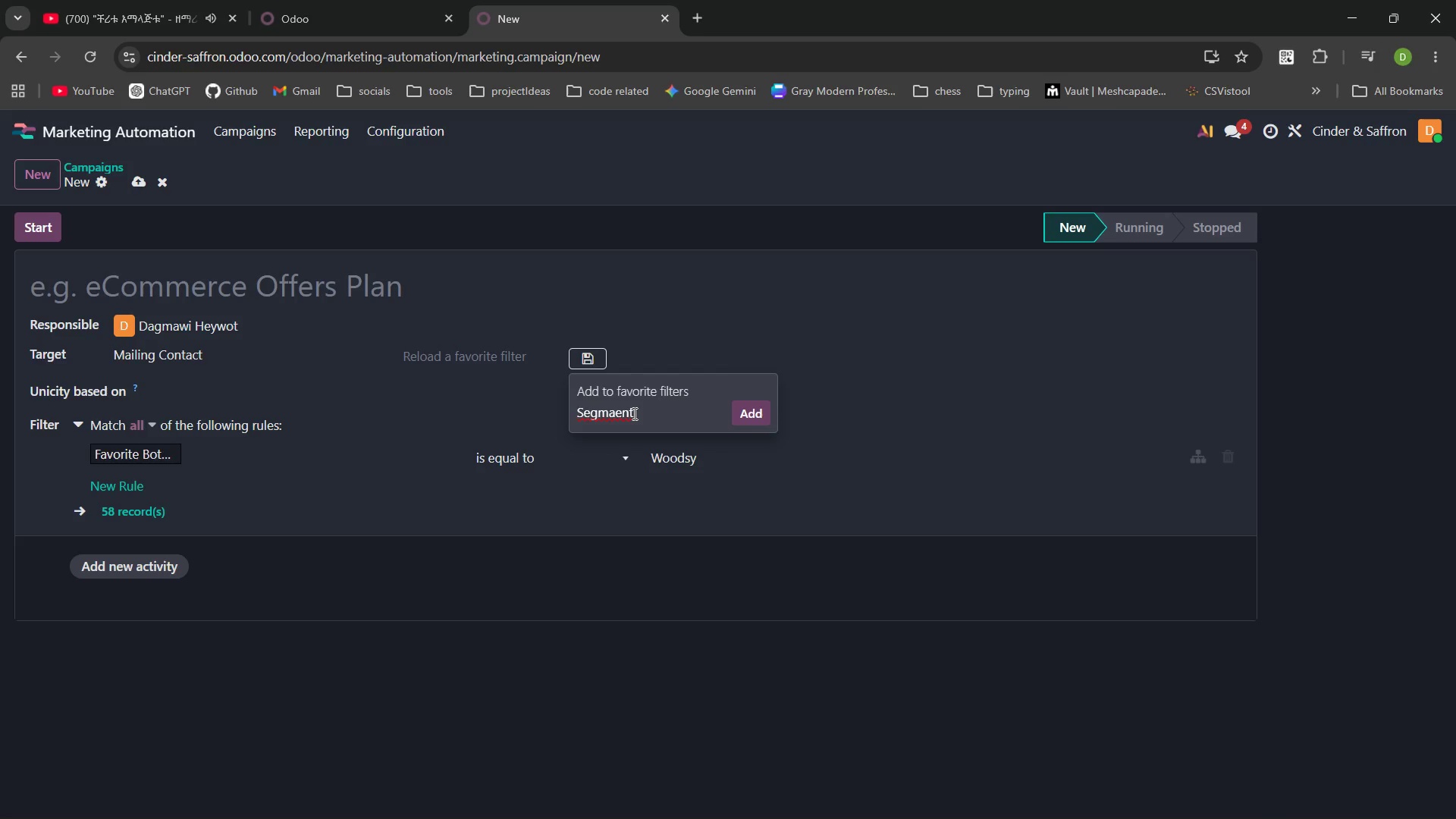 
key(Control+ControlLeft)
 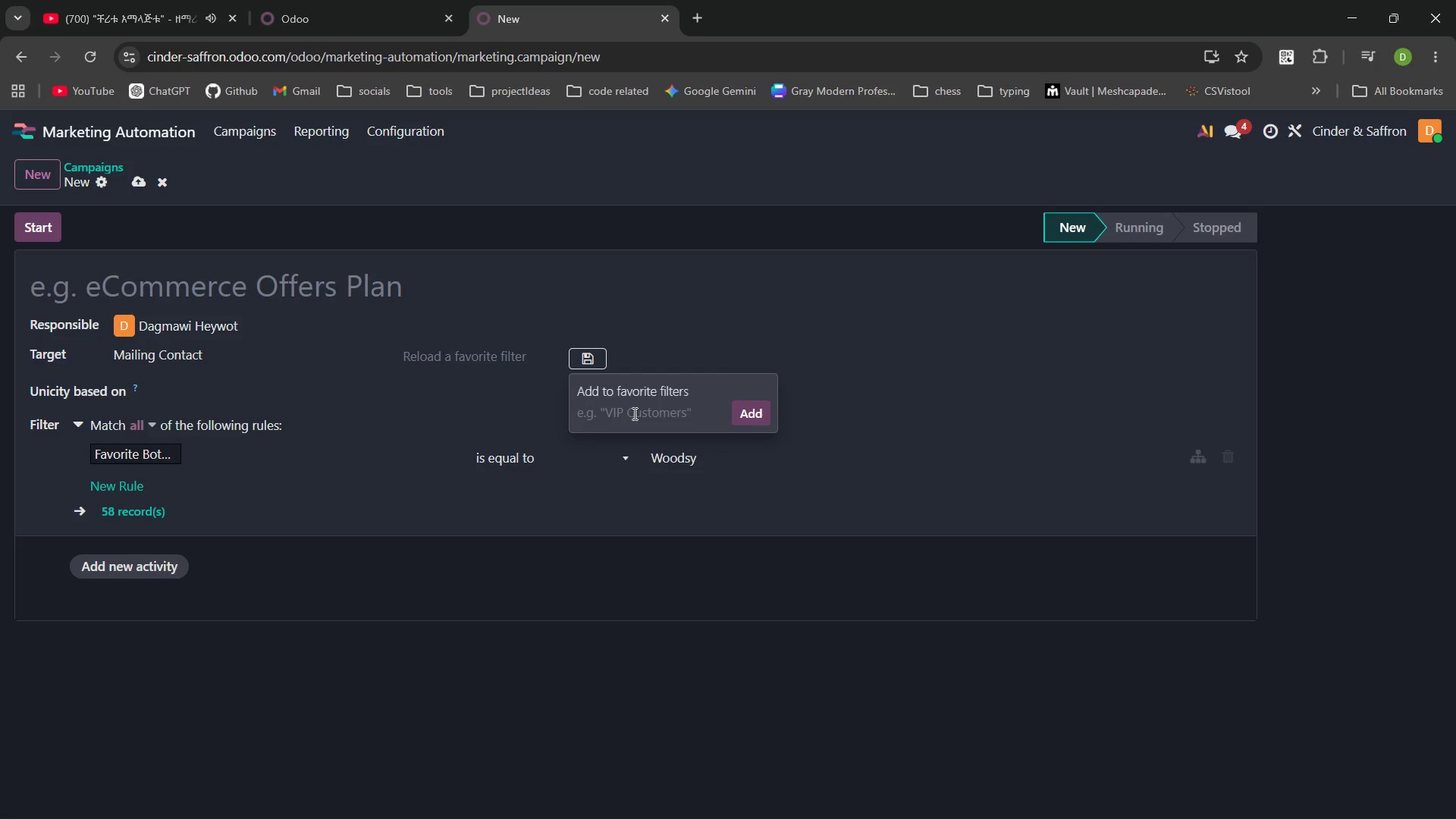 
key(Control+Backspace)
 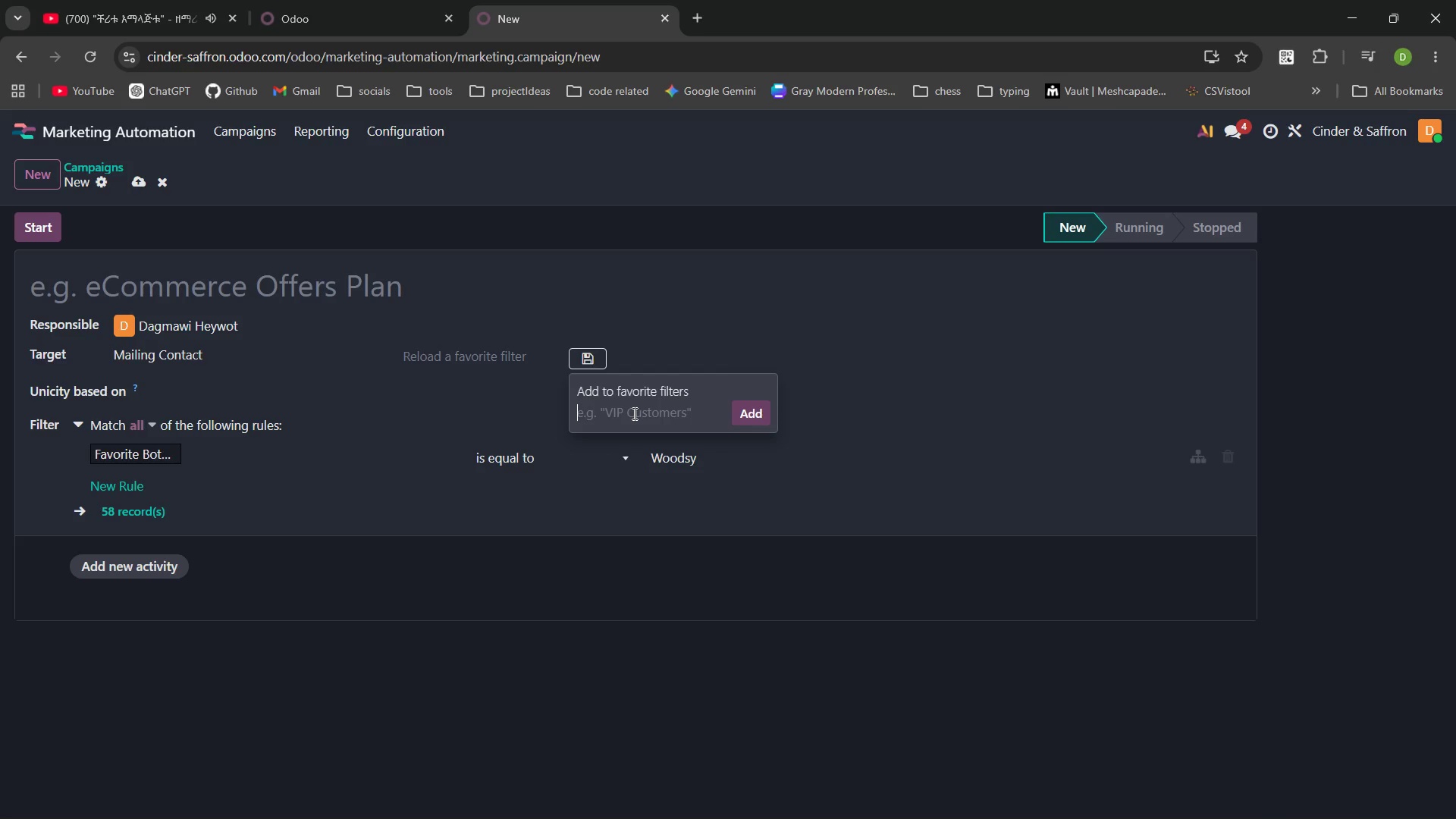 
type(Segment:Woodys)
key(Backspace)
type(sy)
 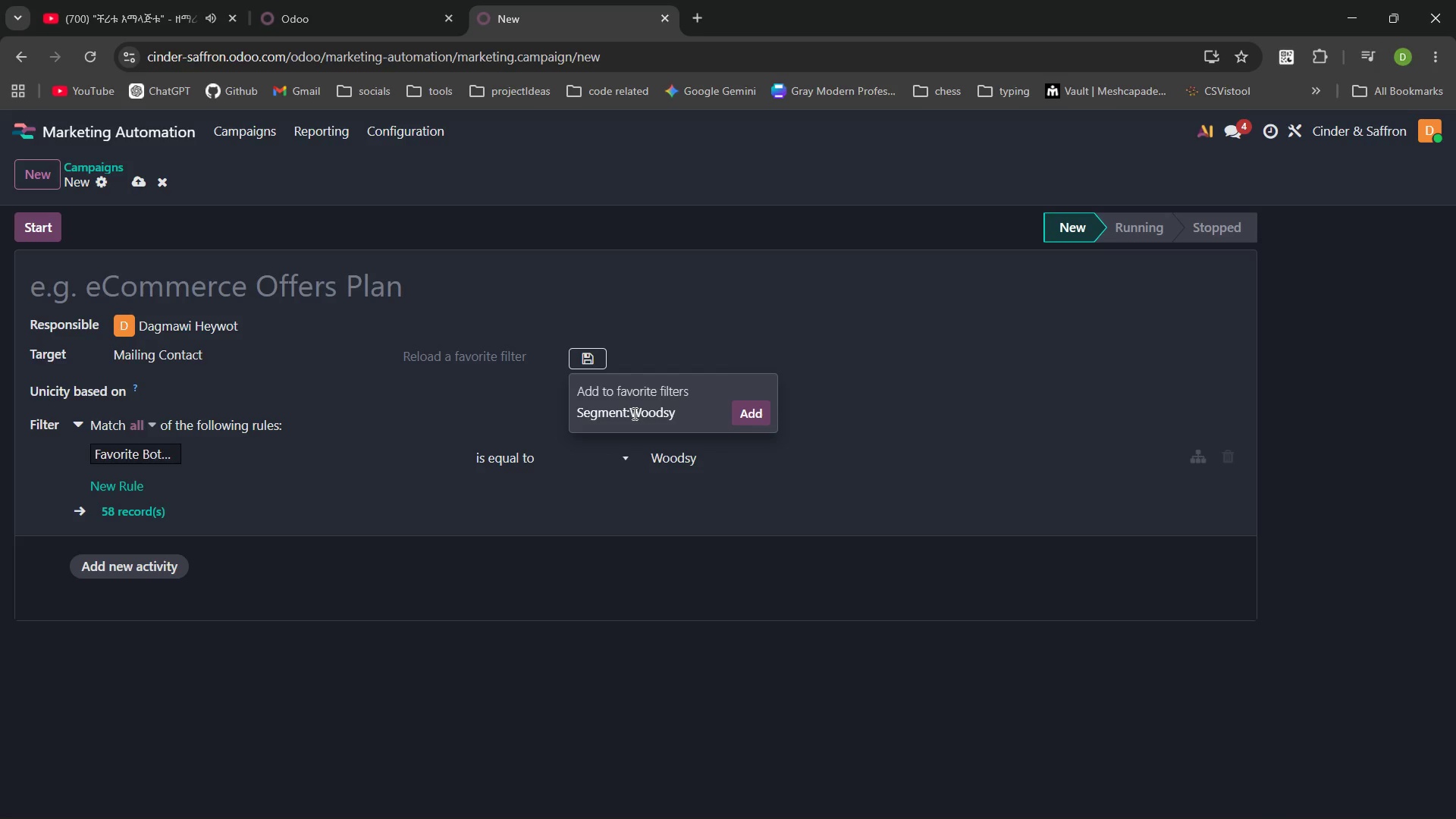 
left_click([755, 410])
 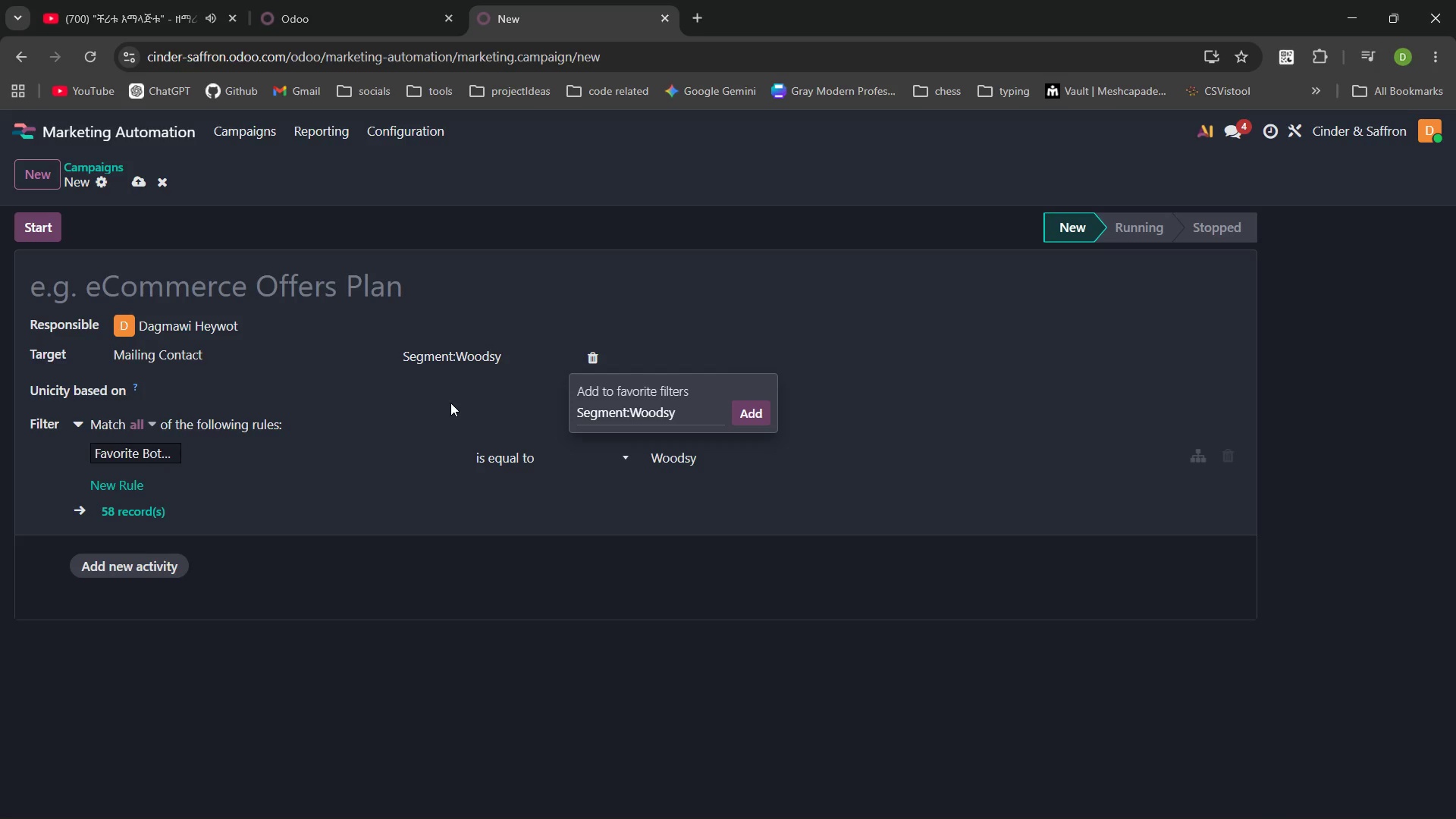 
left_click([340, 416])
 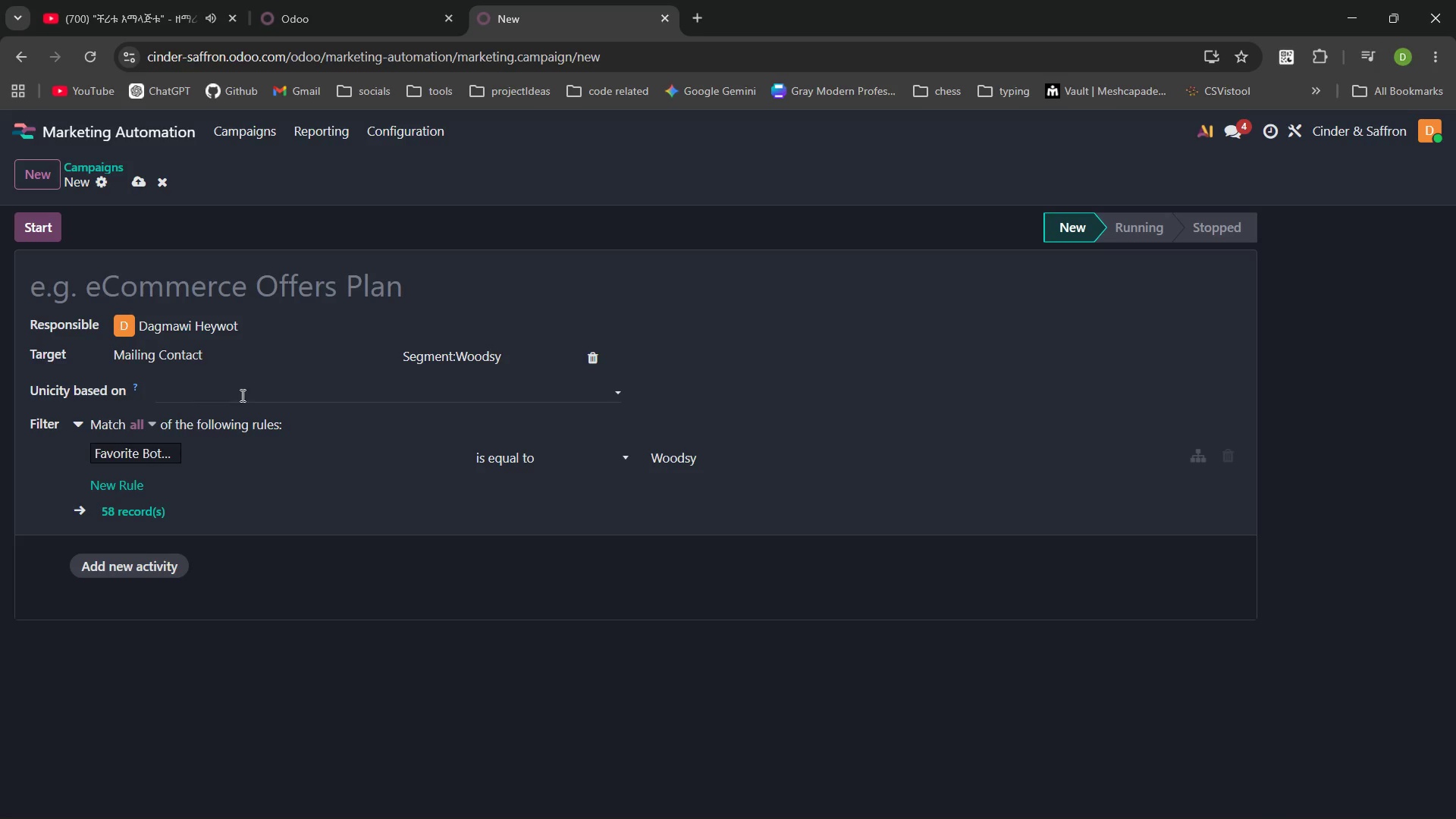 
wait(8.58)
 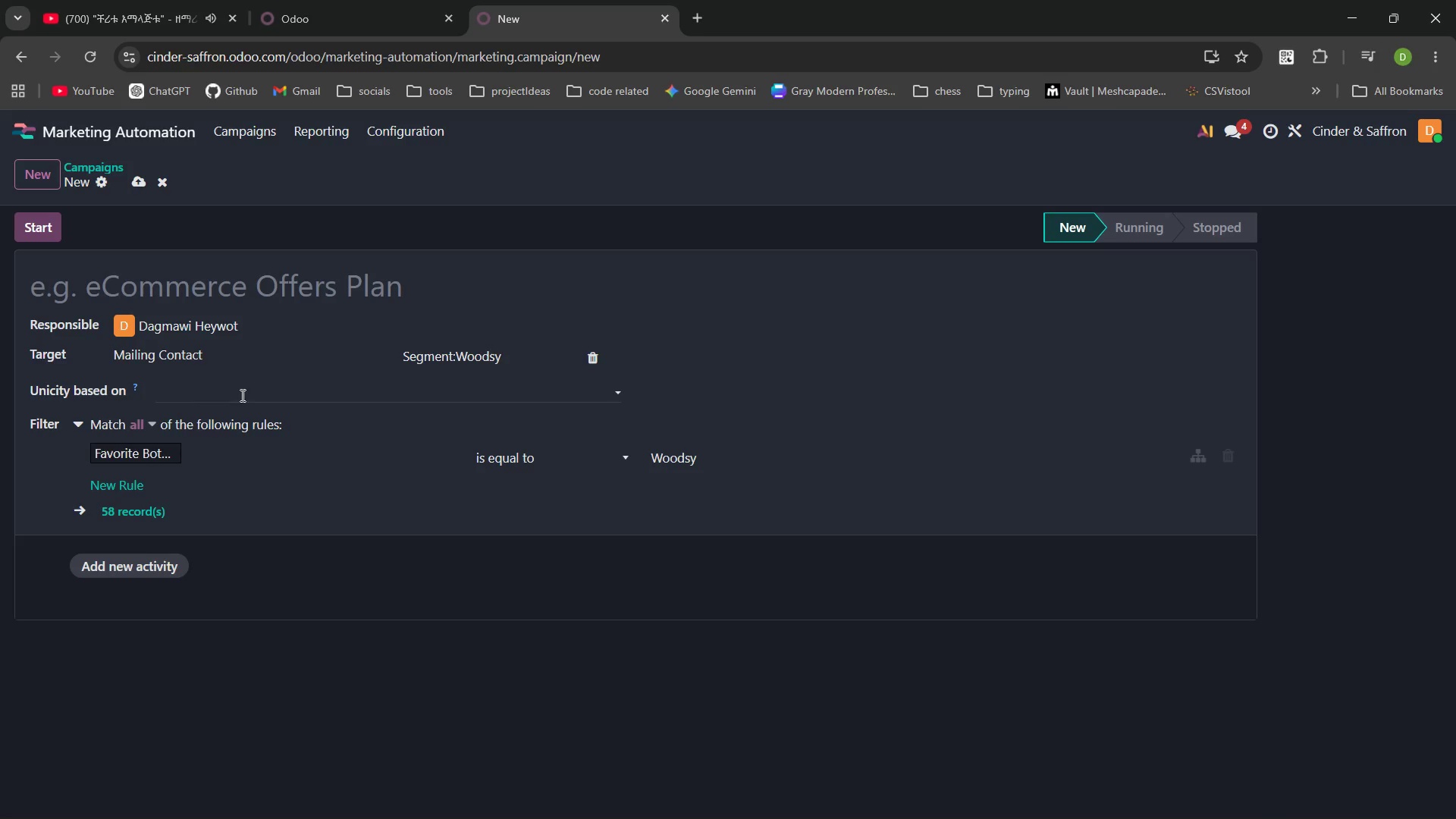 
left_click([162, 175])
 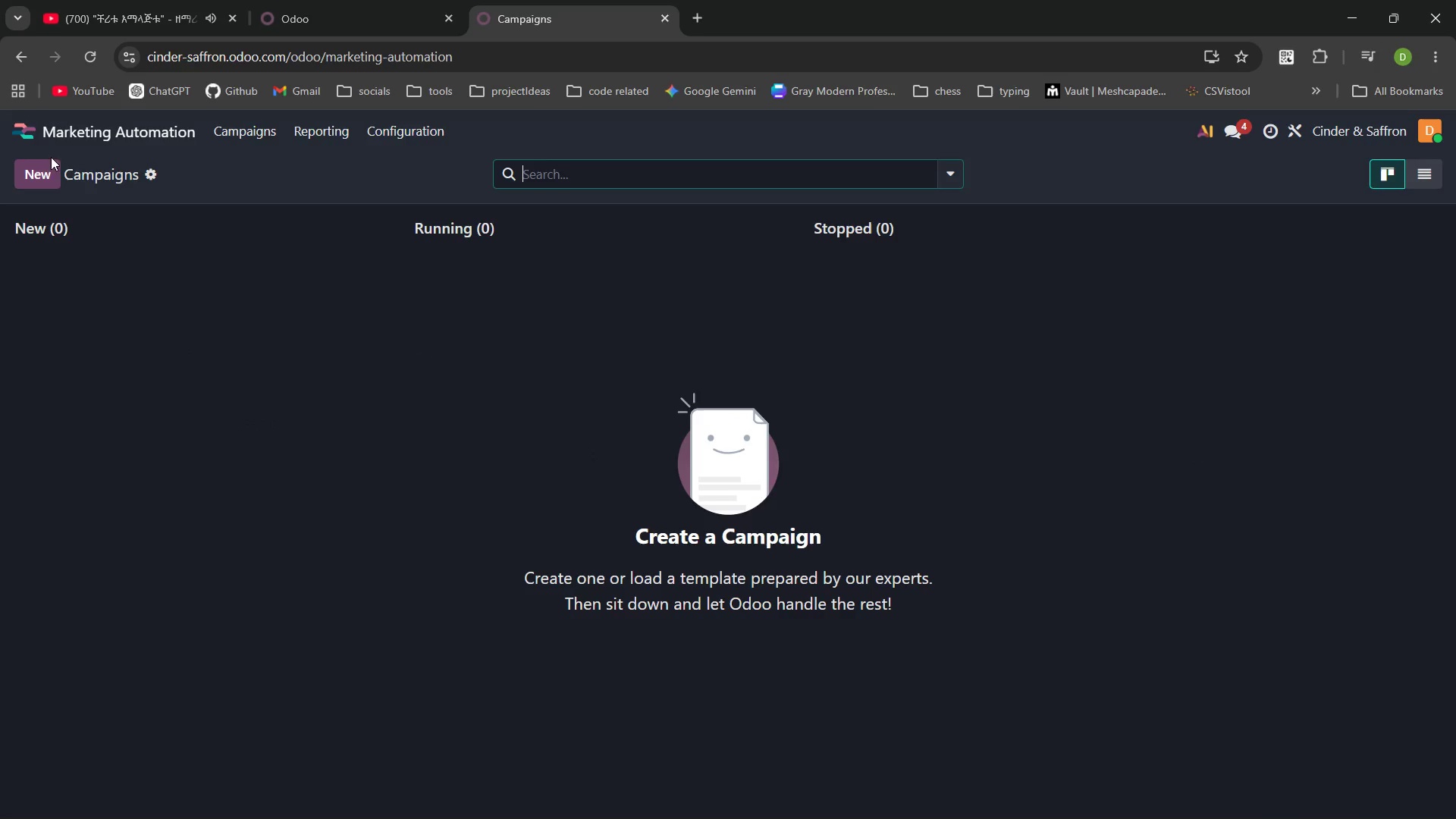 
left_click([52, 168])
 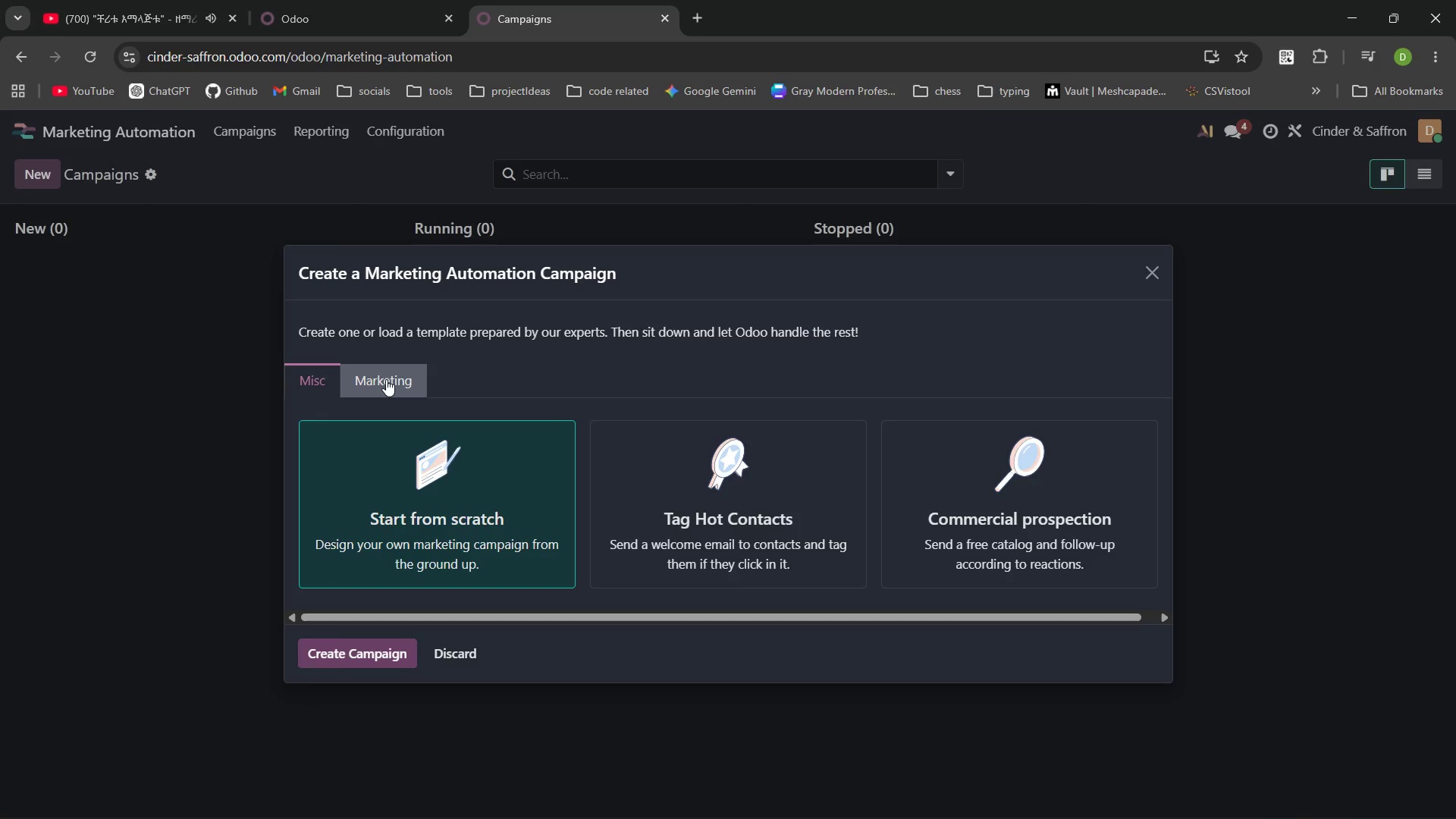 
left_click([348, 654])
 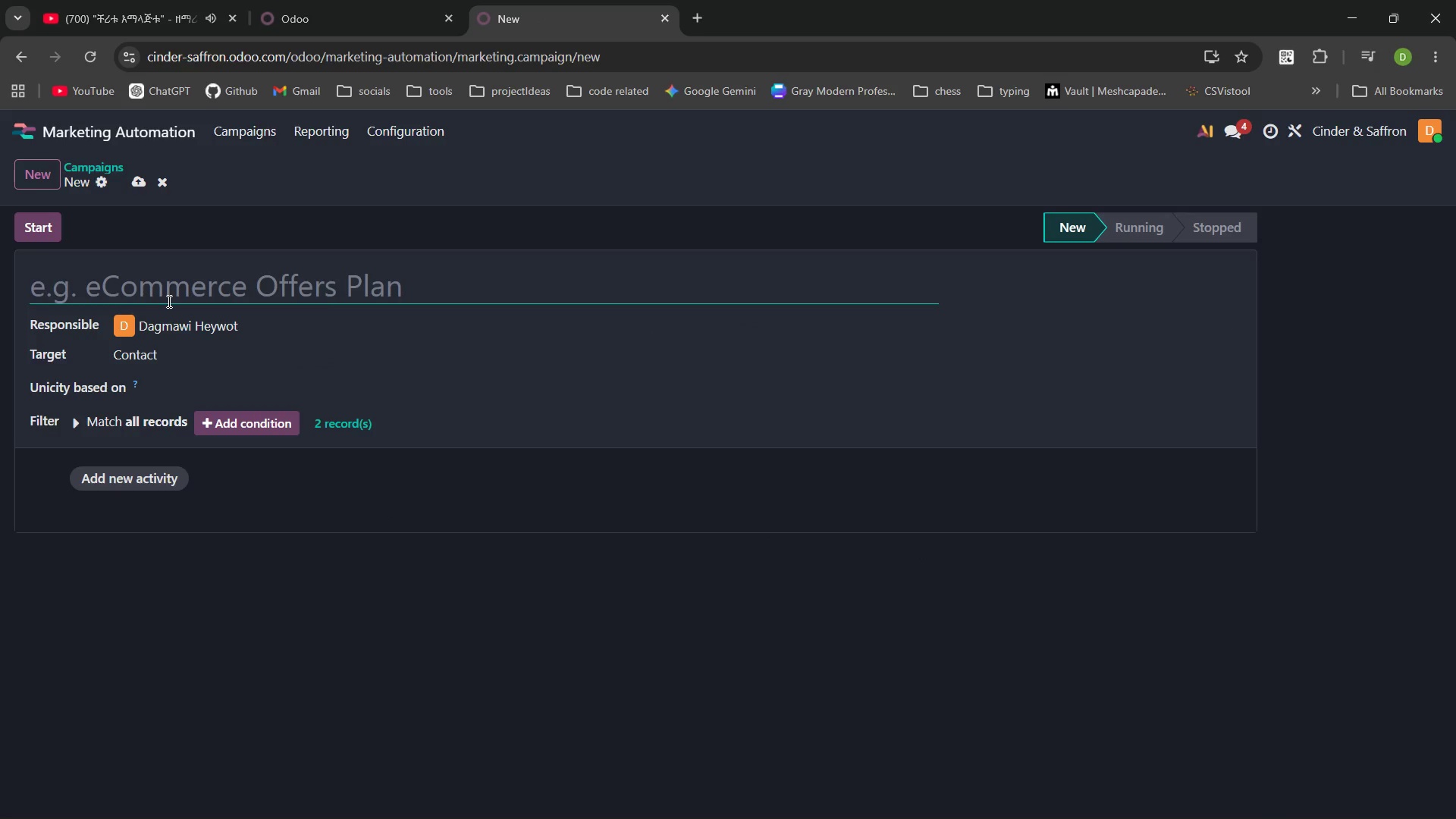 
wait(8.56)
 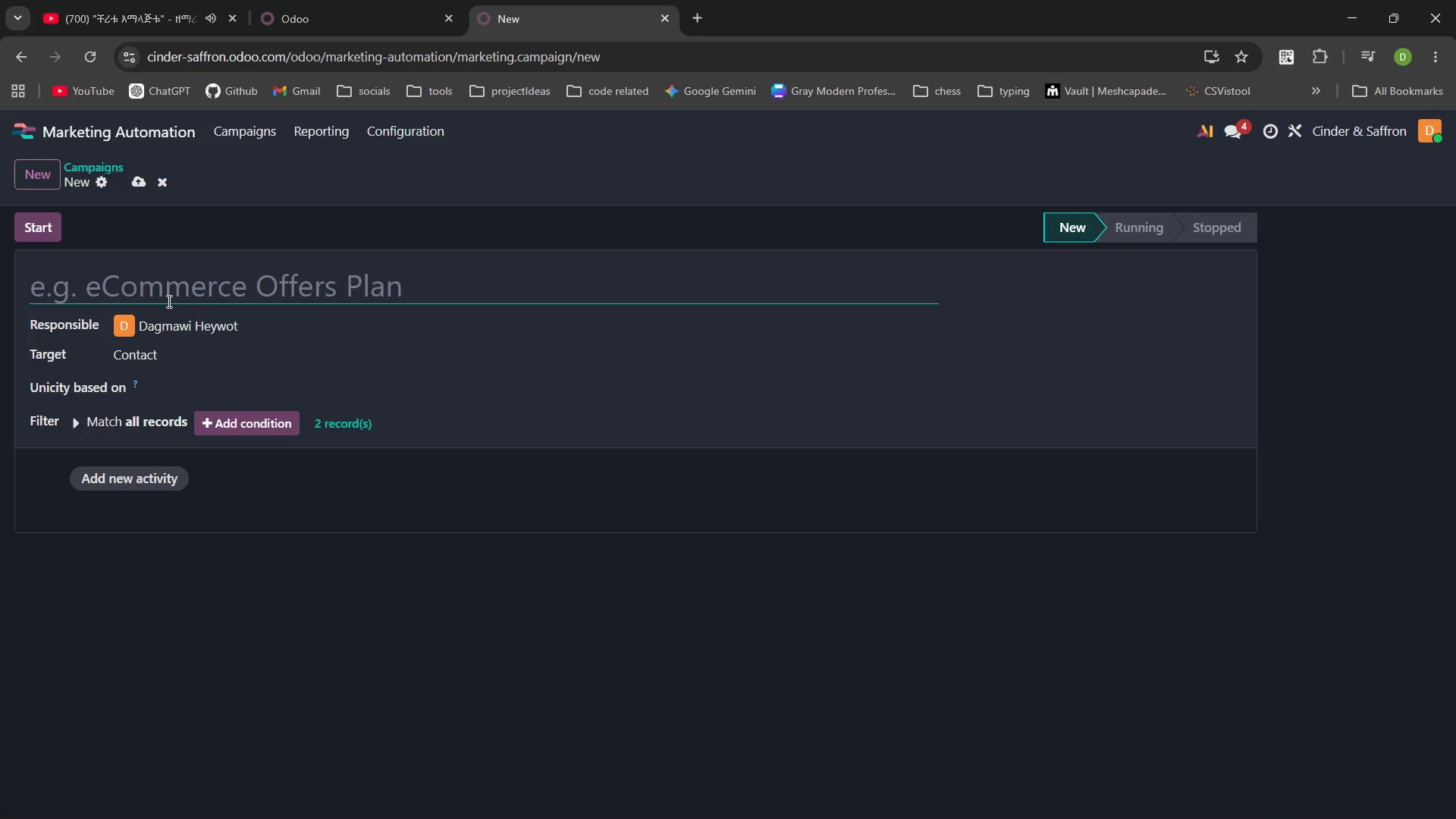 
left_click([168, 300])
 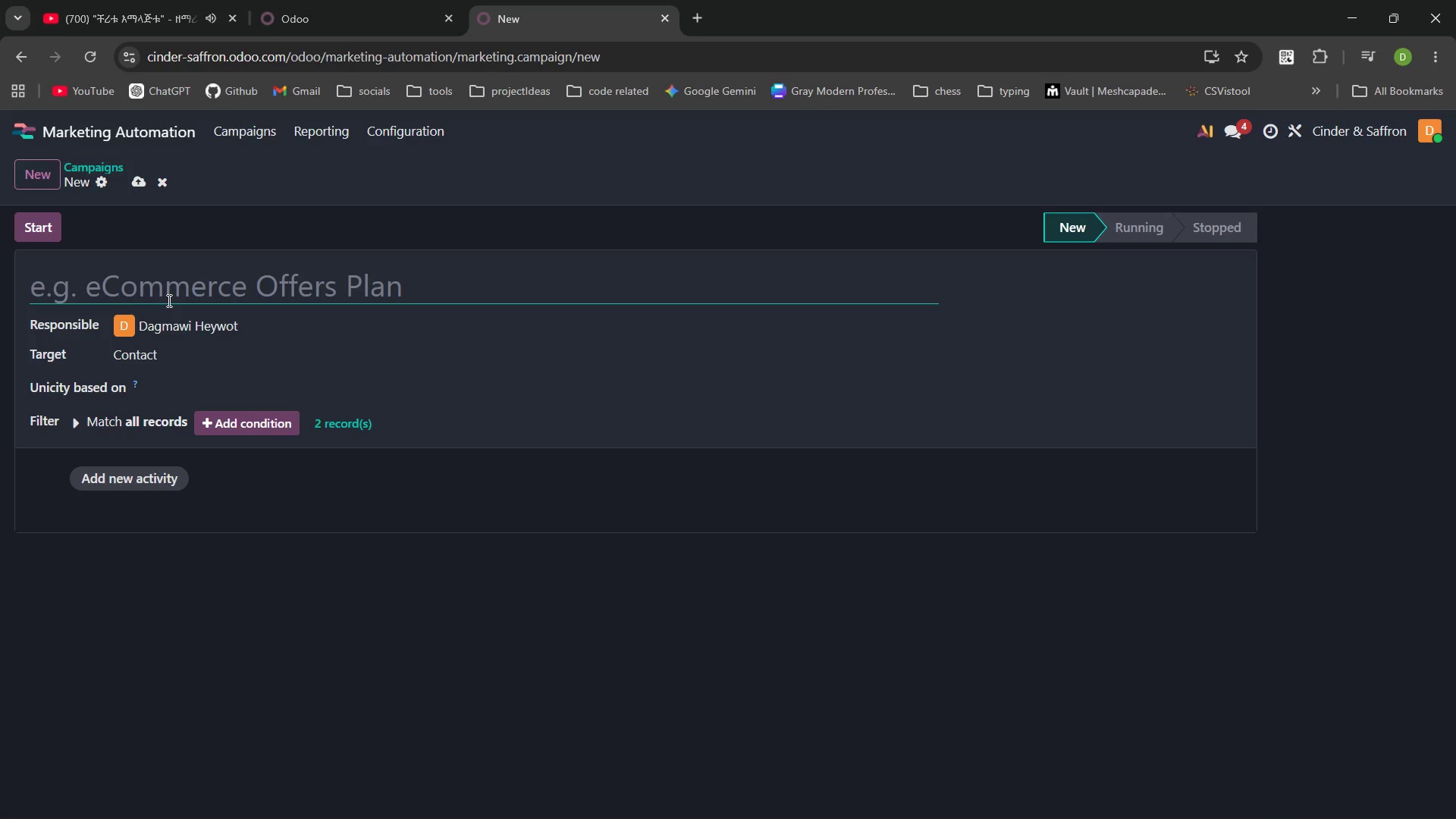 
wait(32.67)
 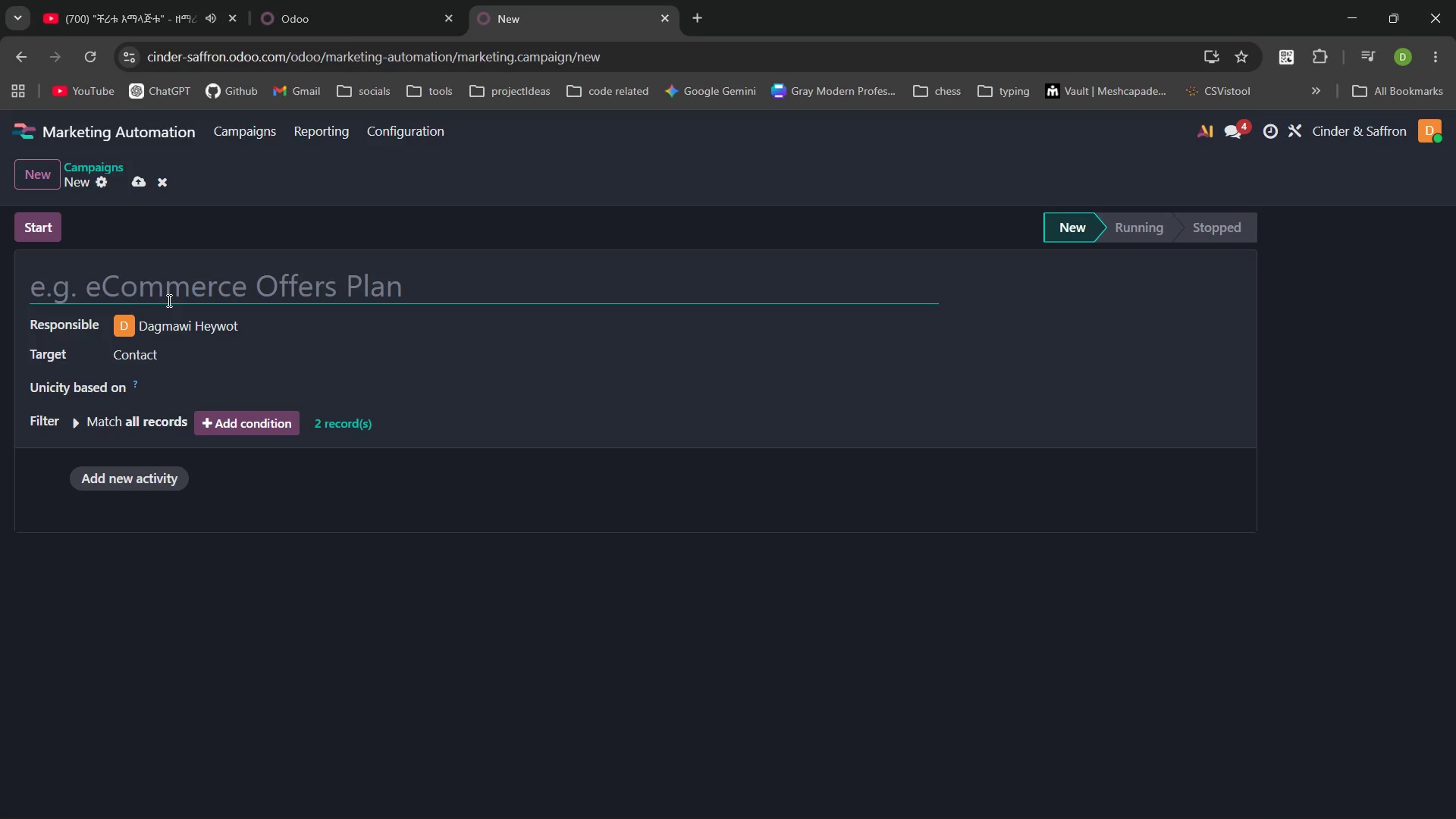 
left_click([187, 346])
 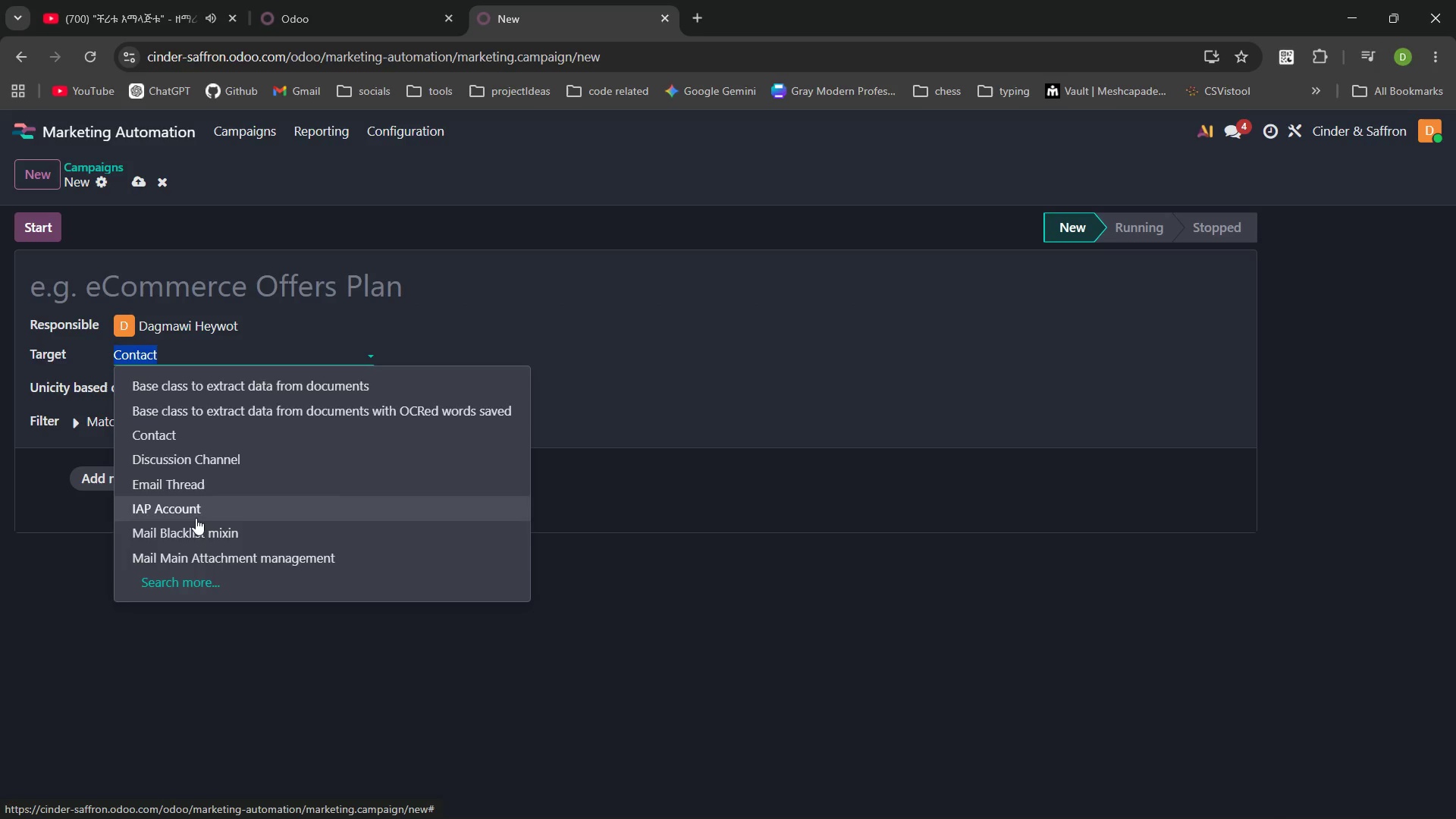 
left_click([196, 577])
 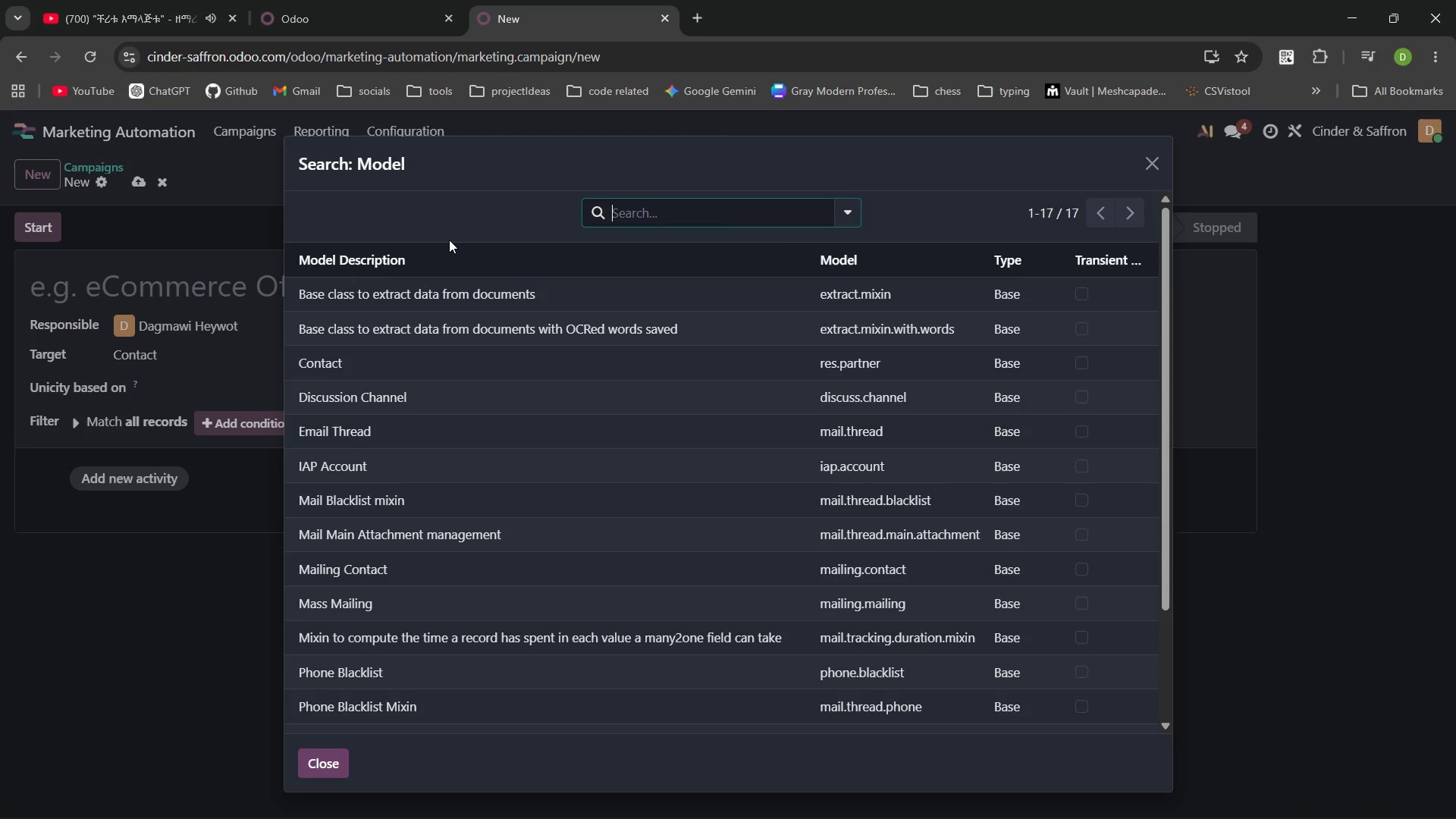 
type(mailing)
 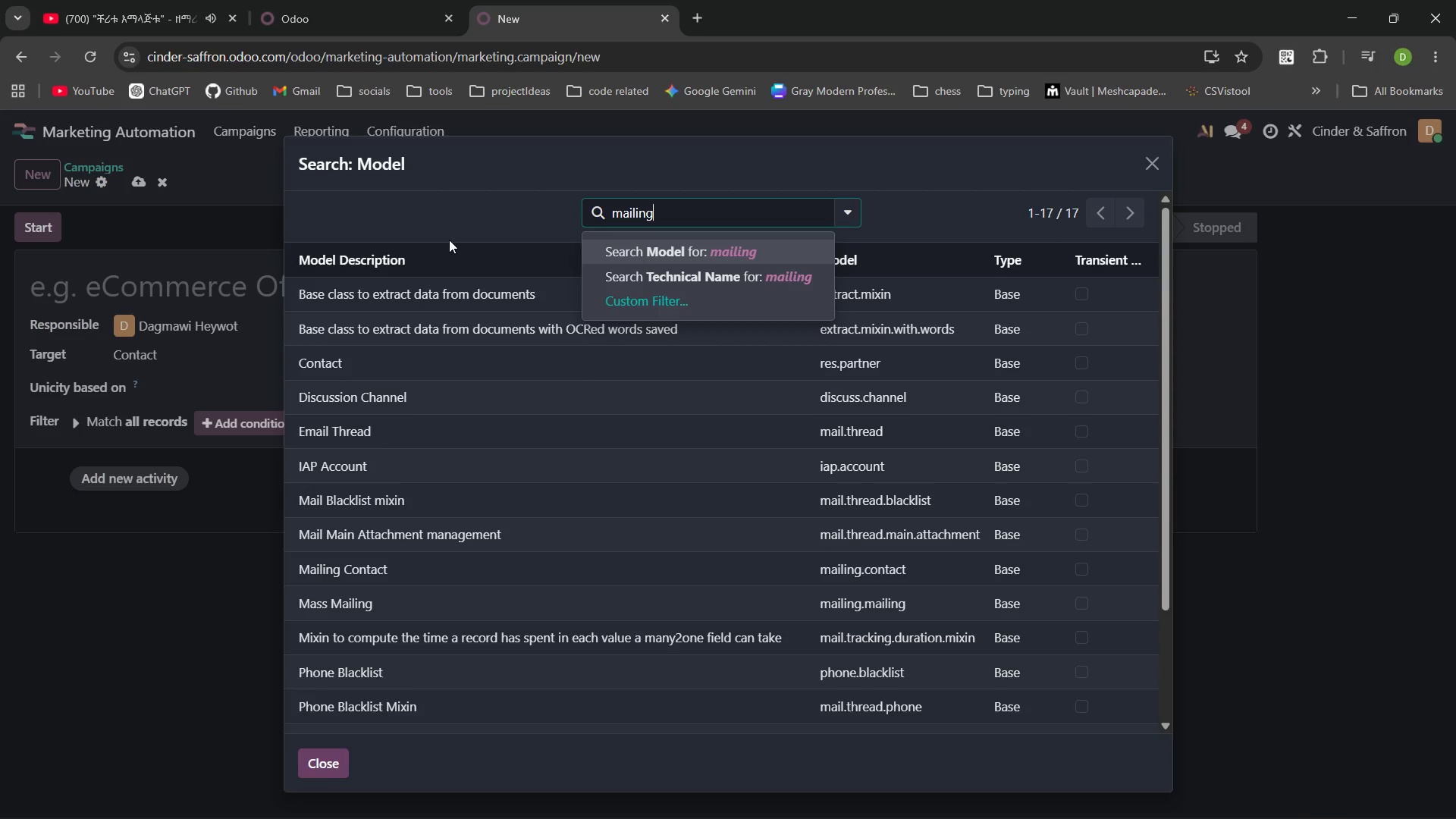 
key(Control+ControlLeft)
 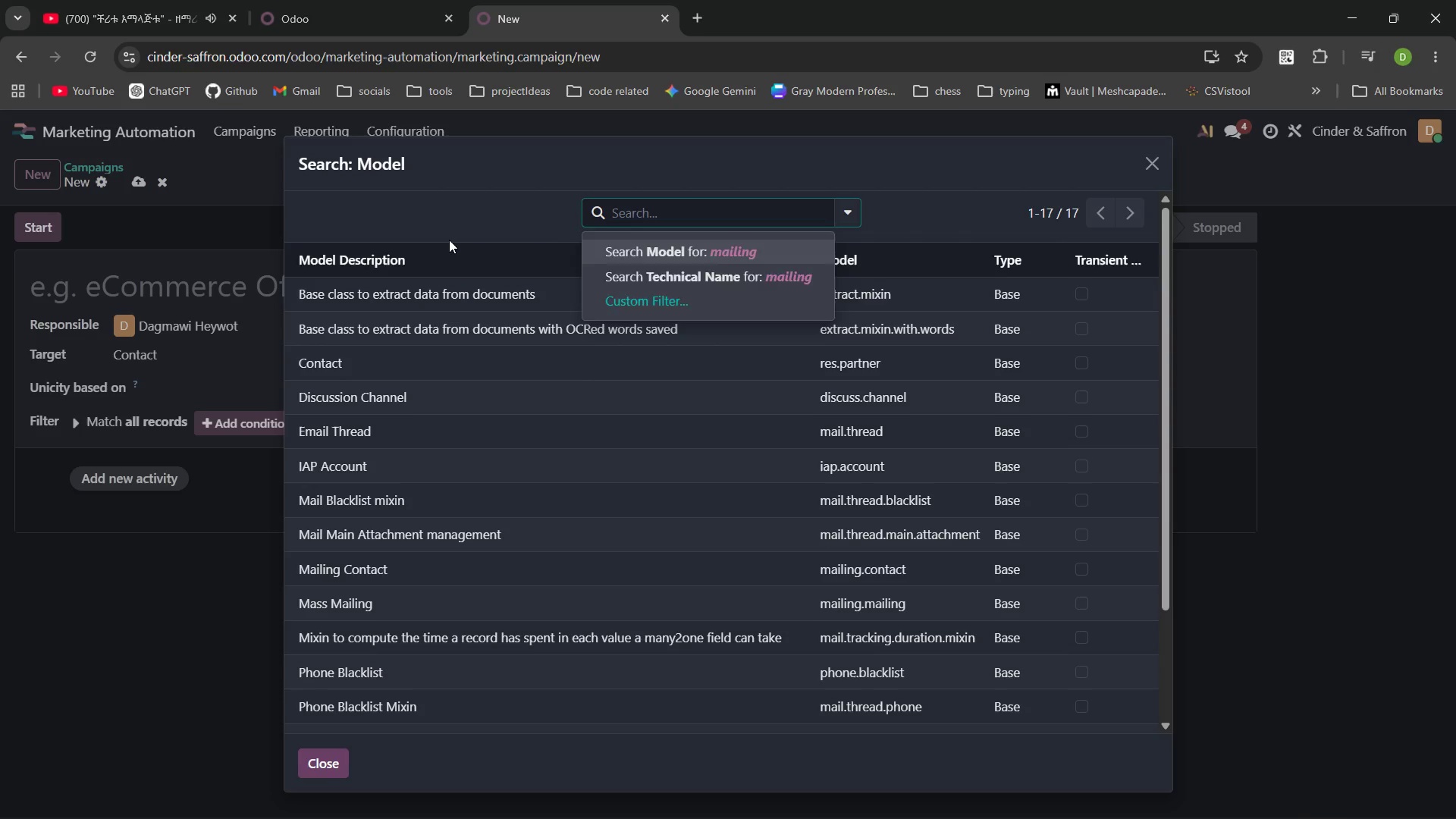 
key(Control+Backspace)
 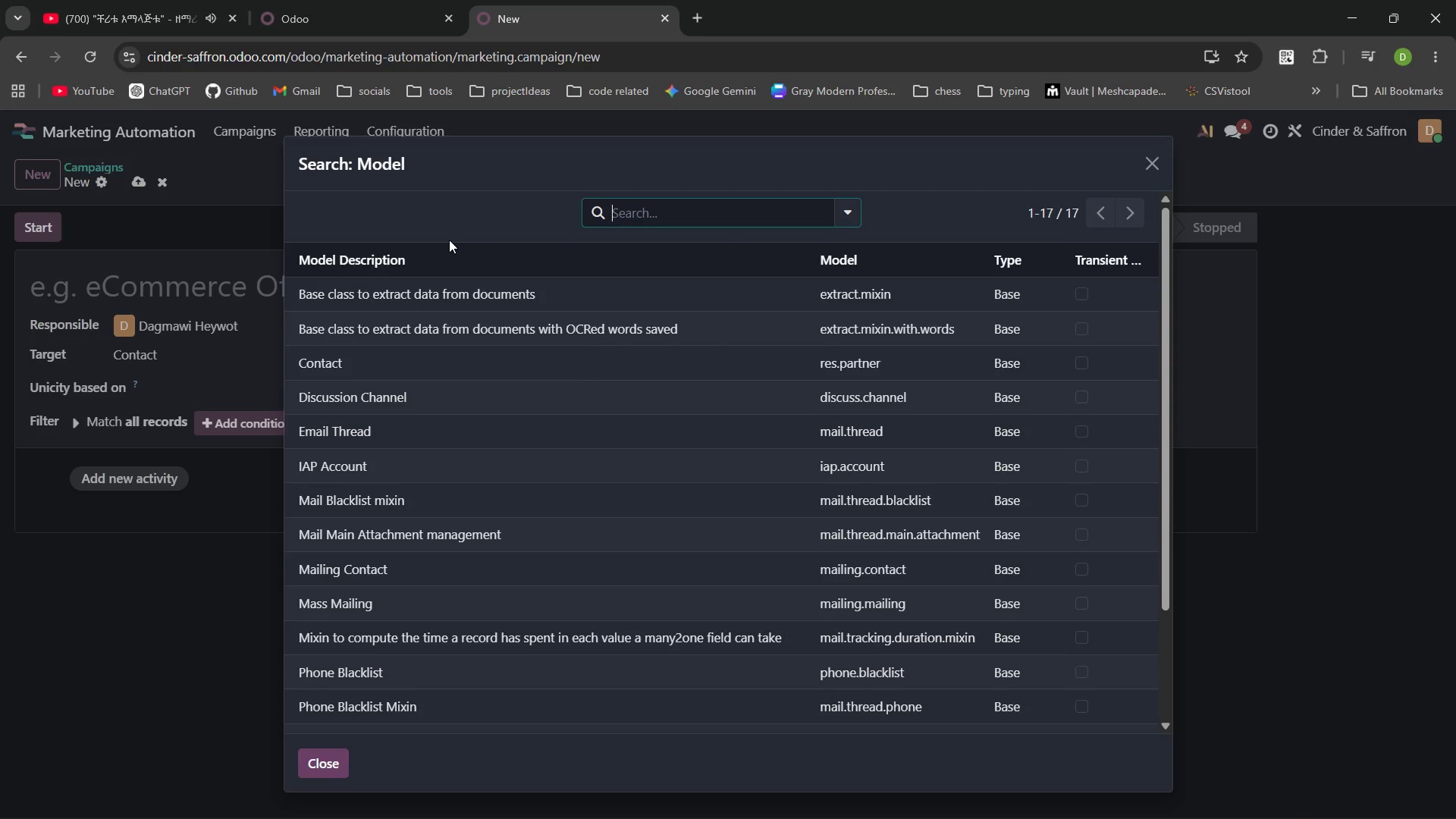 
type(contact)
 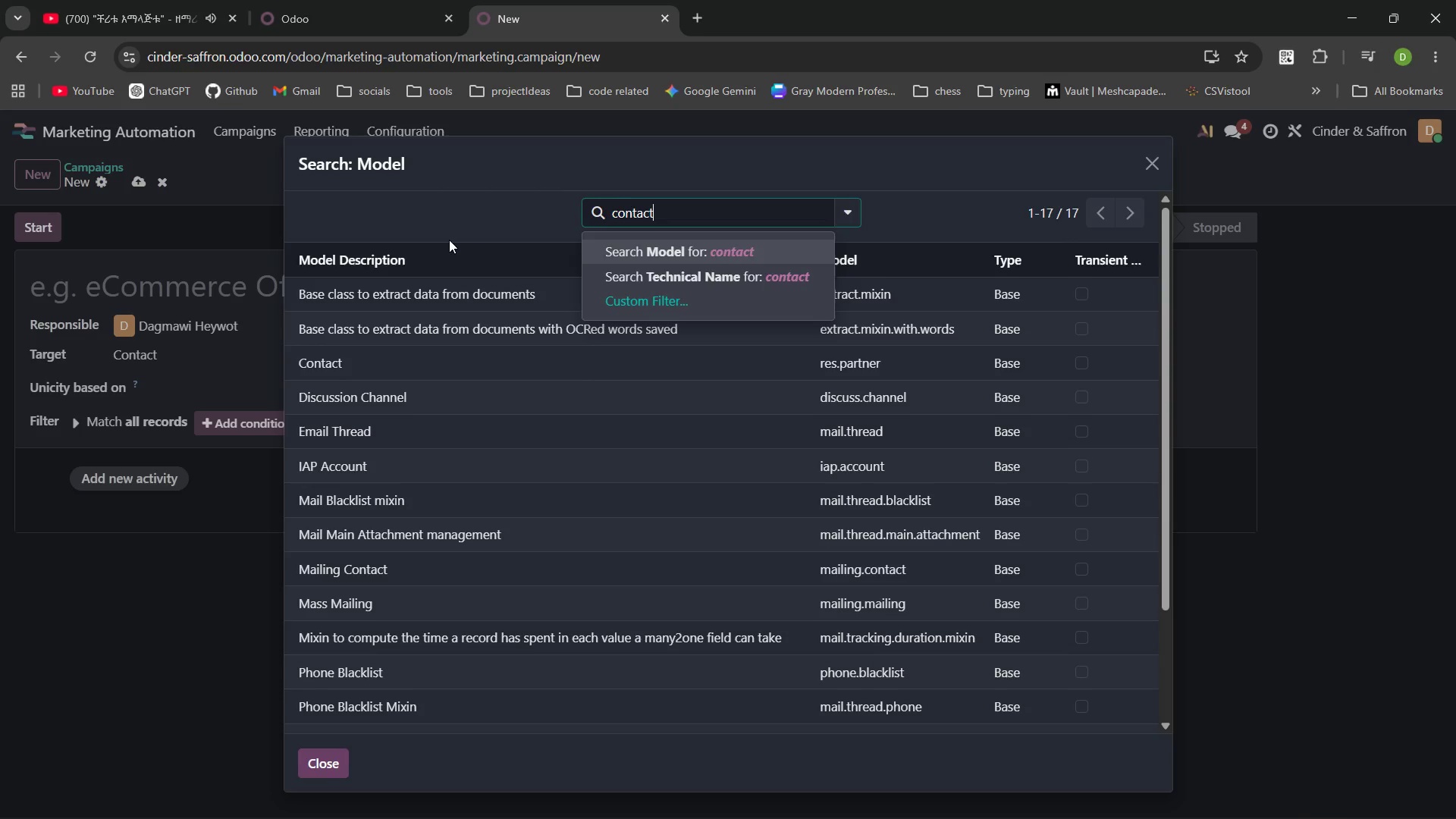 
key(Enter)
 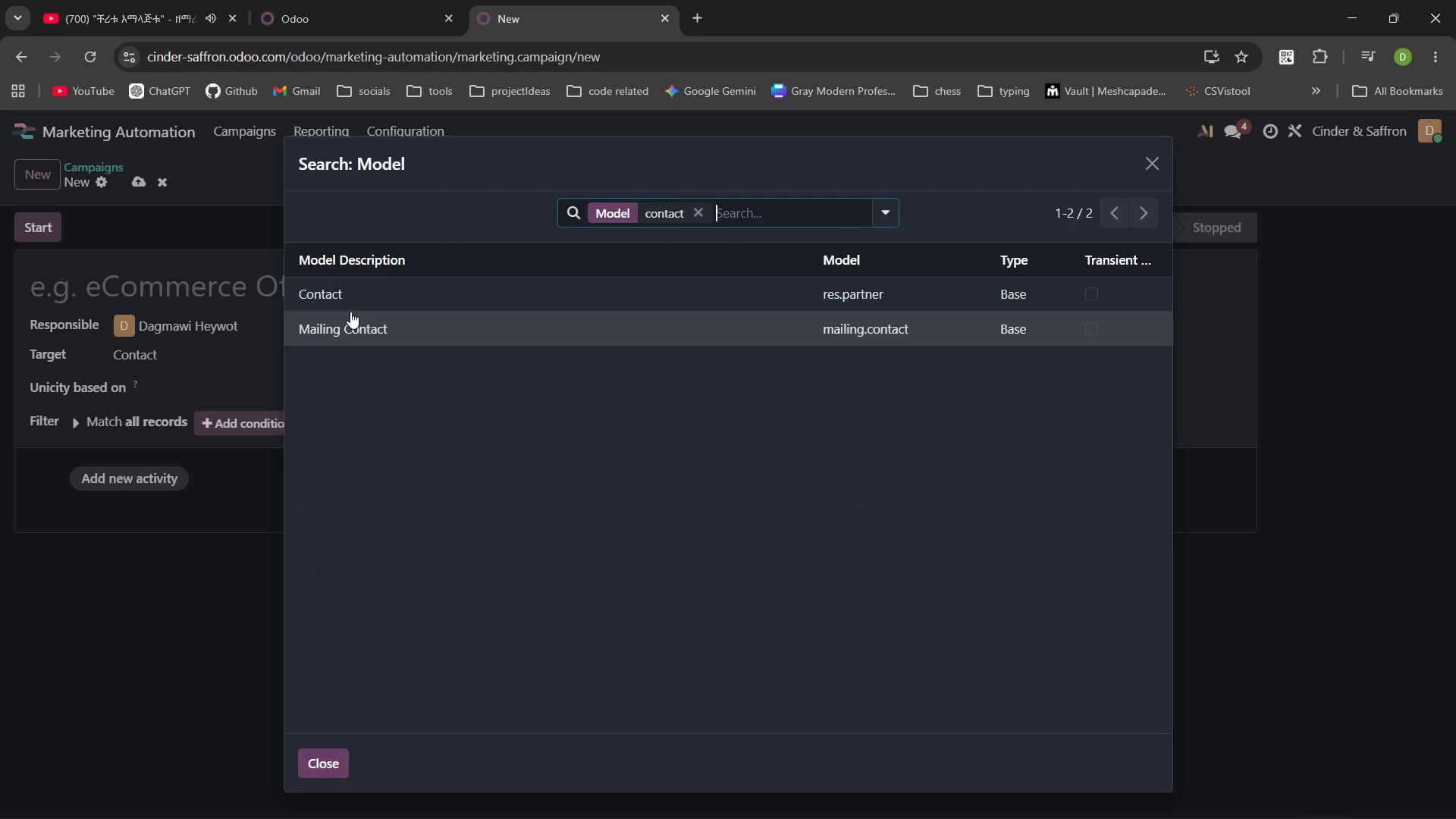 
left_click([361, 325])
 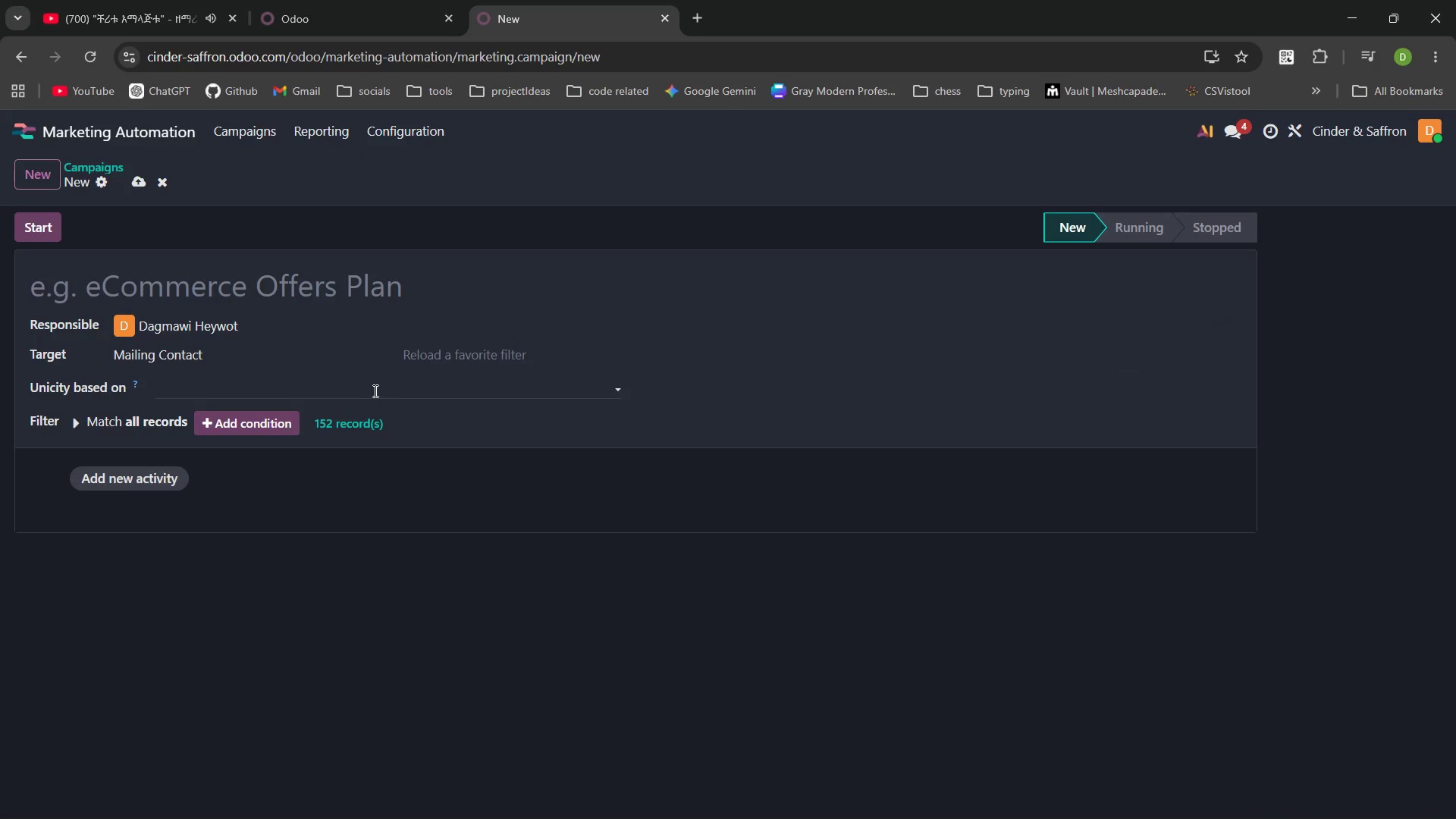 
left_click([263, 421])
 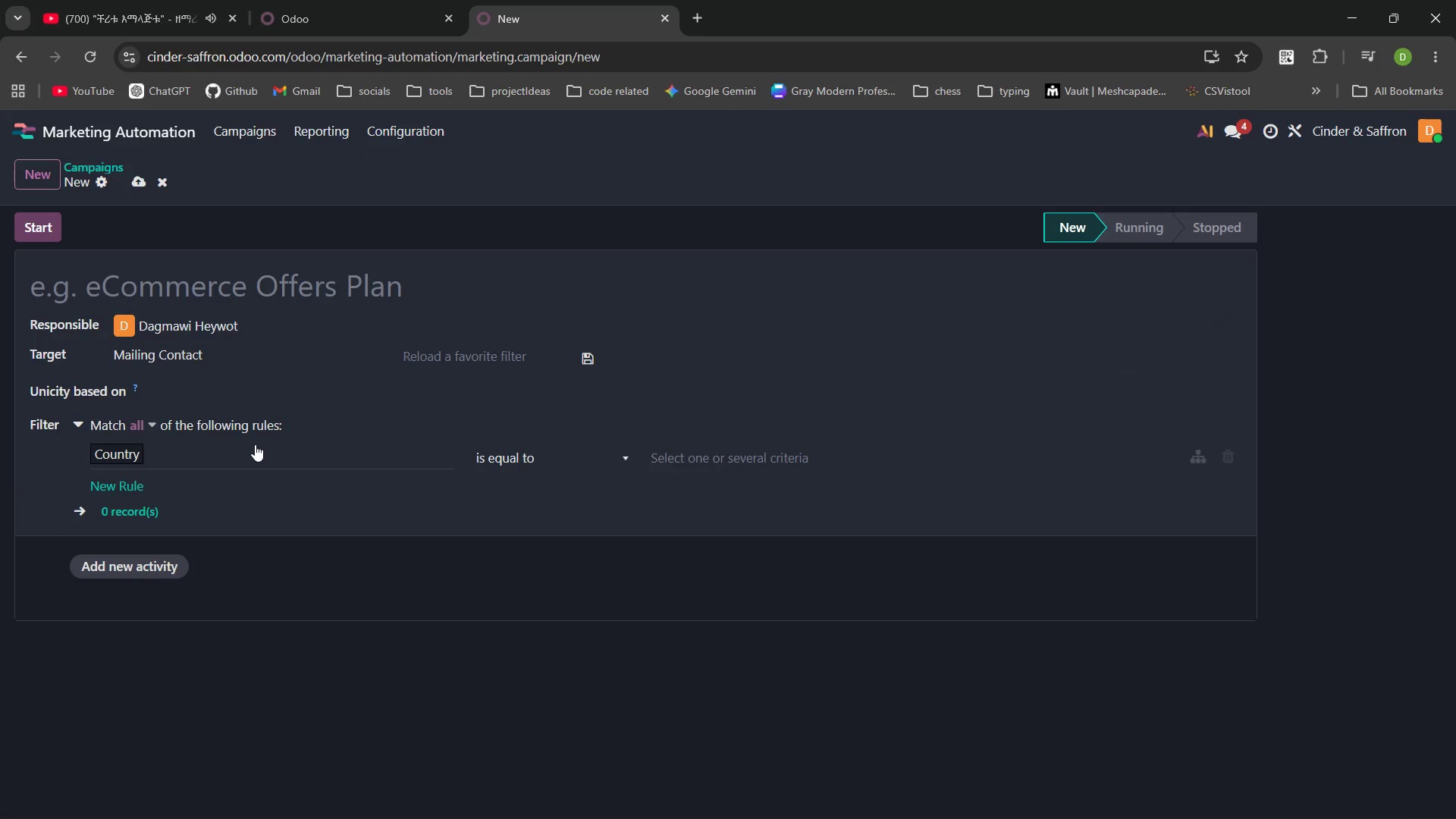 
left_click([247, 447])
 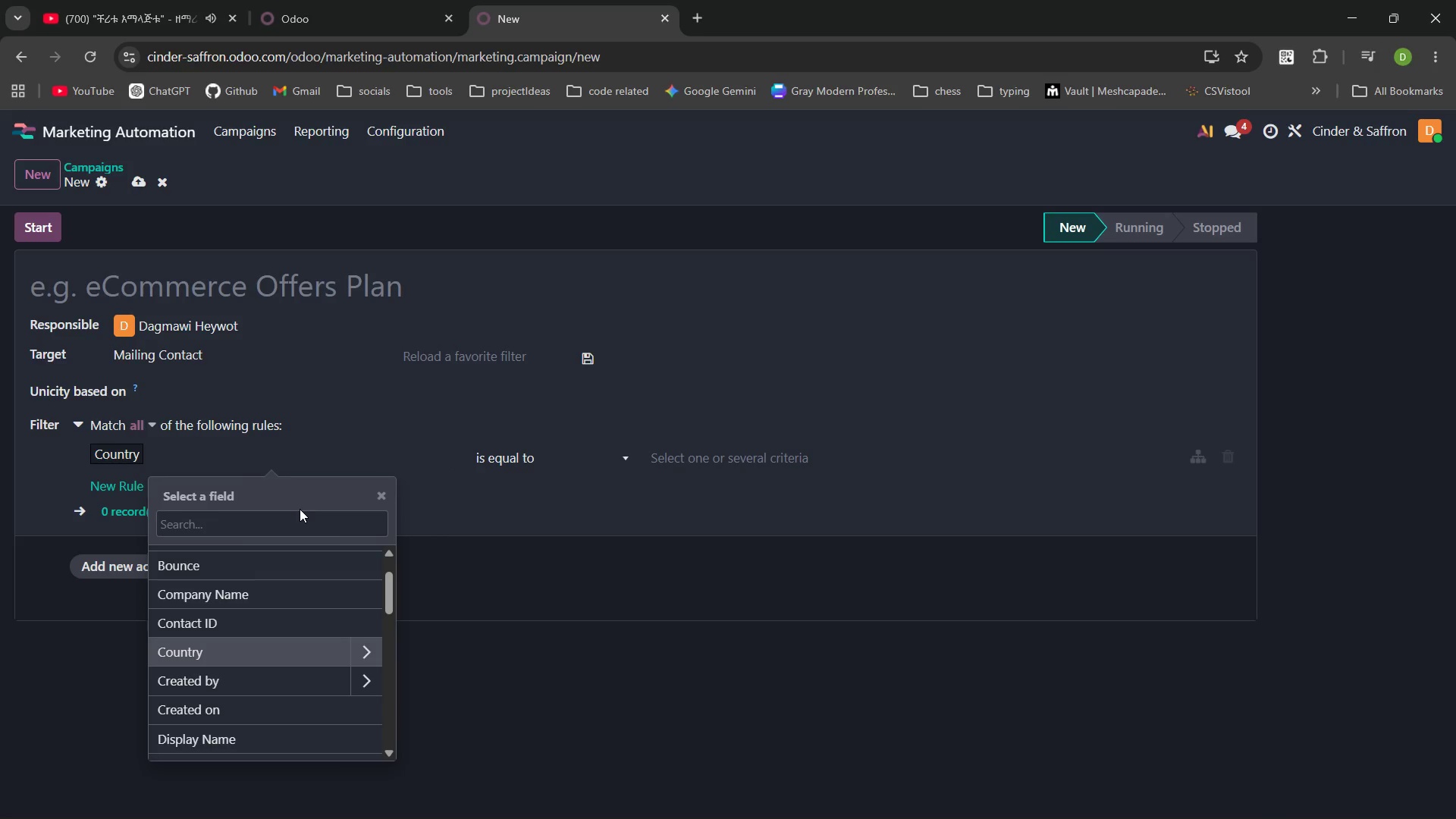 
type(favorit)
 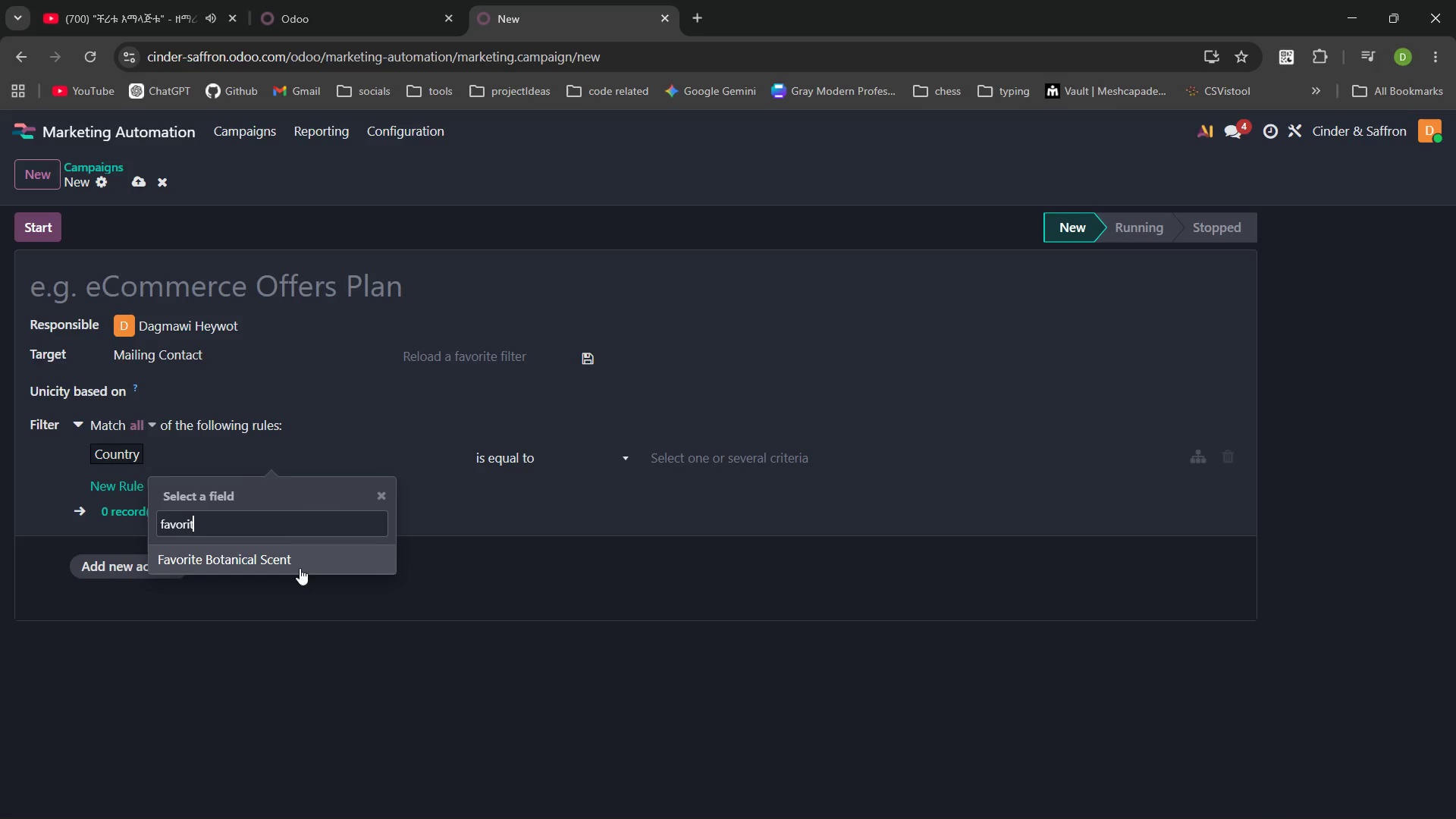 
left_click([300, 570])
 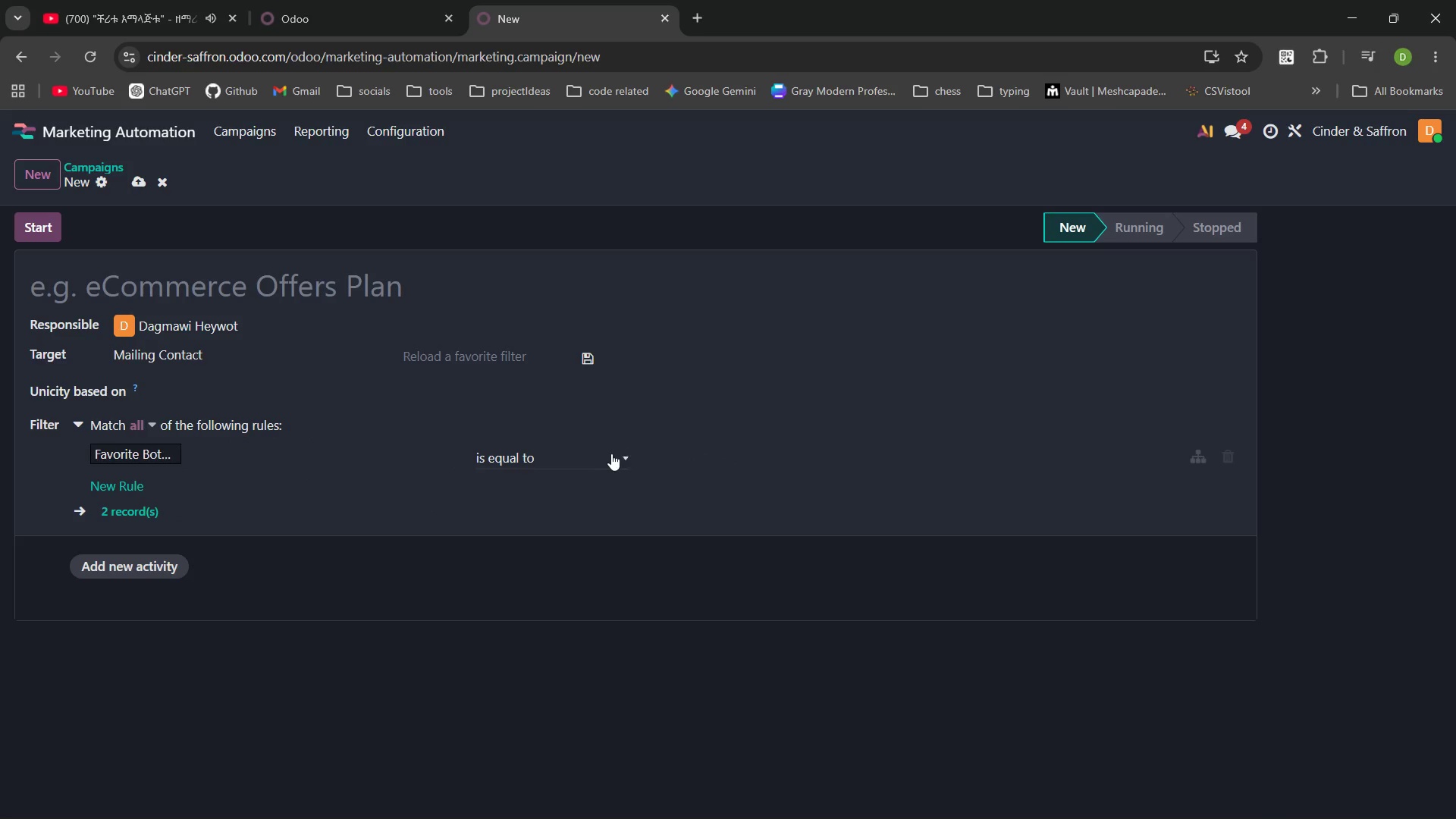 
left_click([609, 453])
 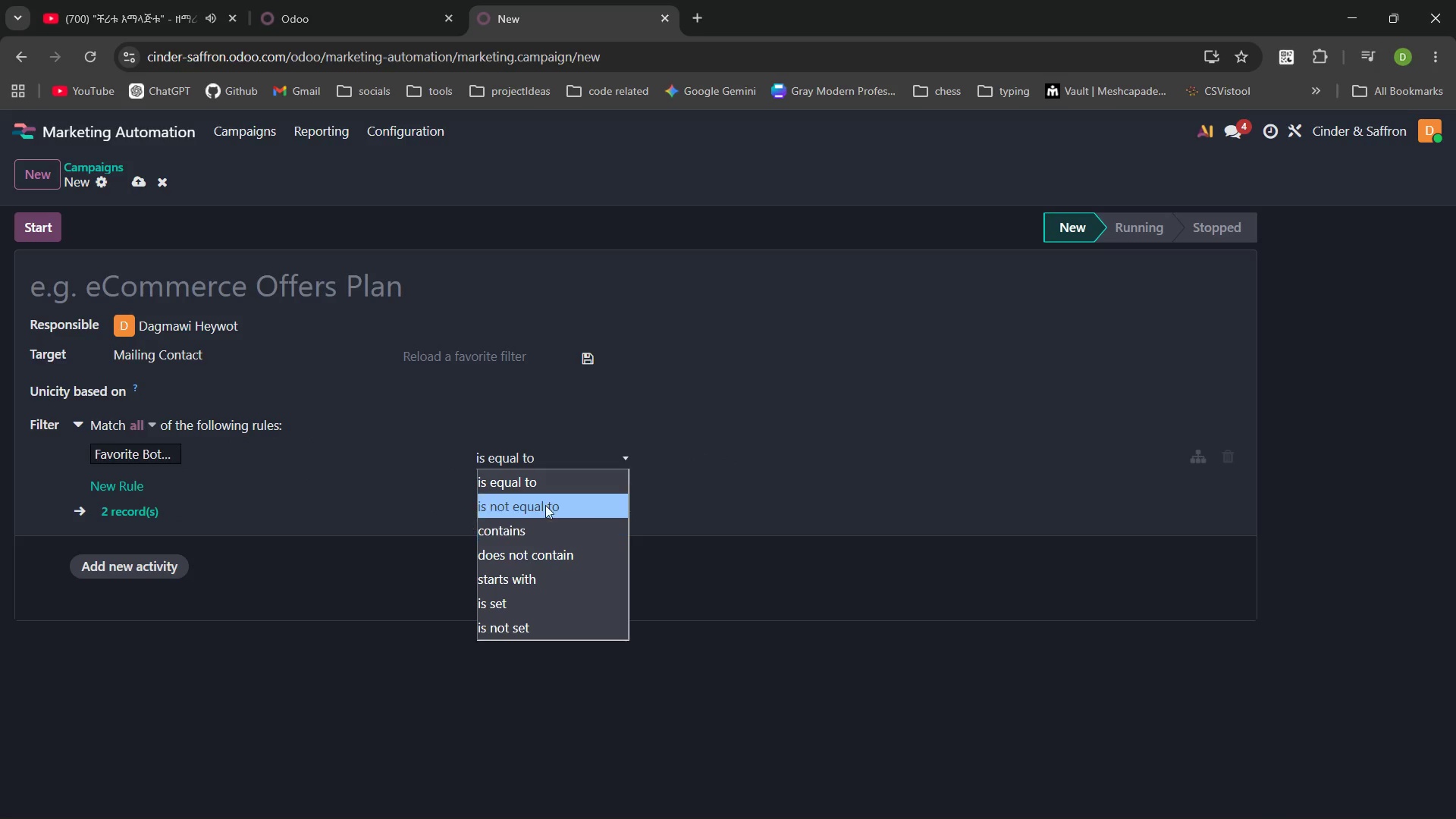 
left_click([545, 489])
 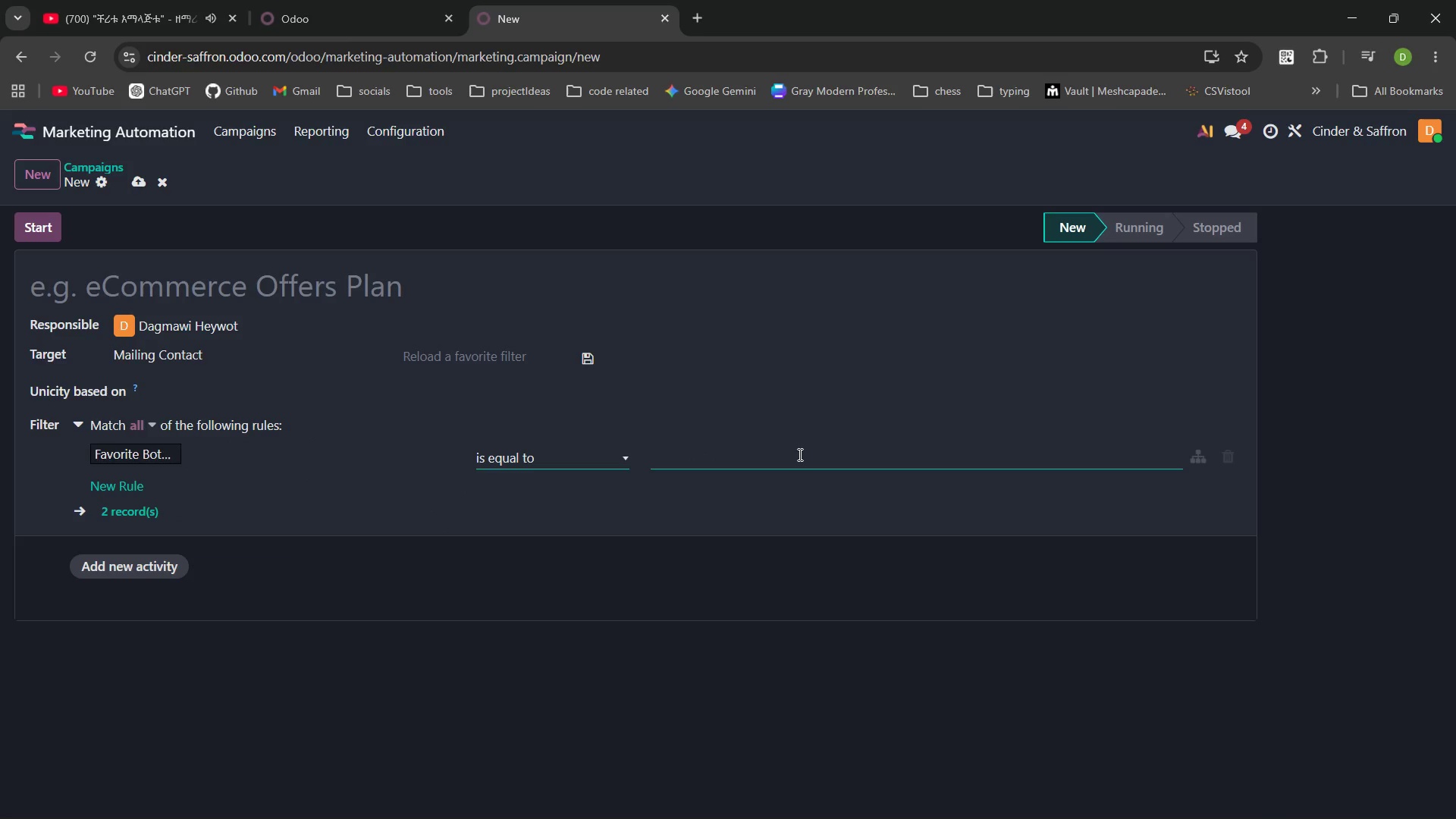 
left_click([799, 455])
 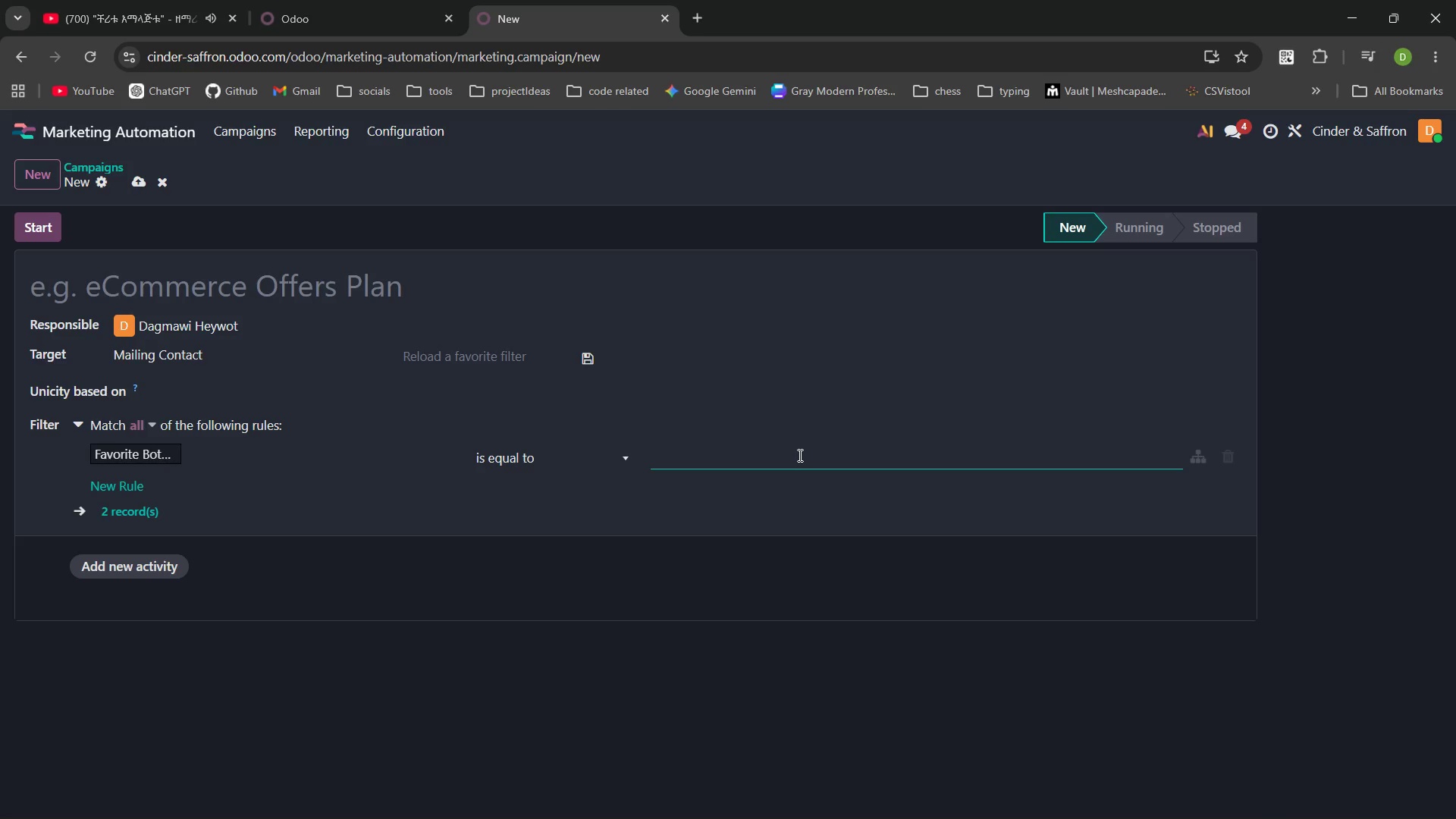 
key(Control+V)
 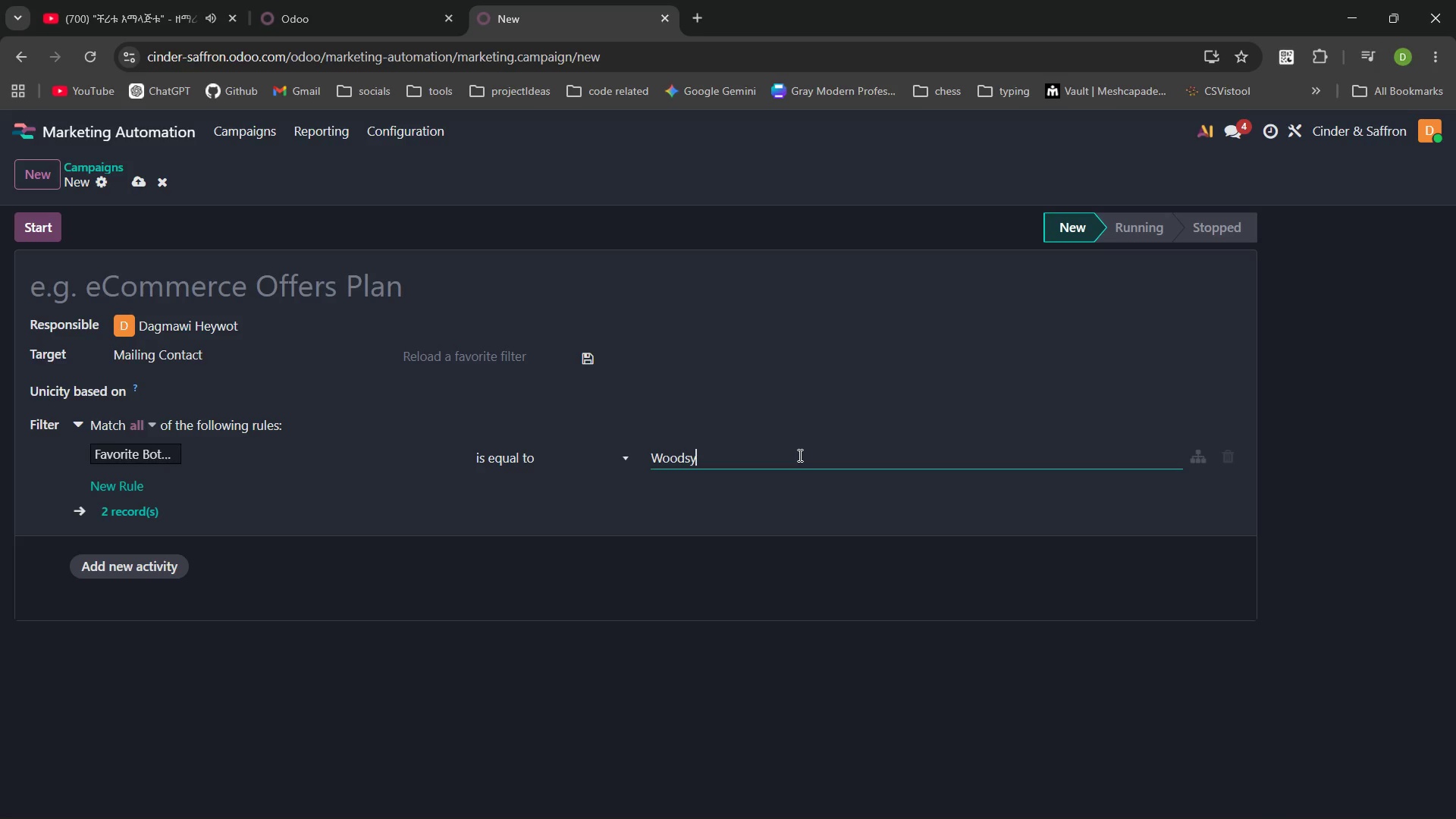 
key(Control+ControlRight)
 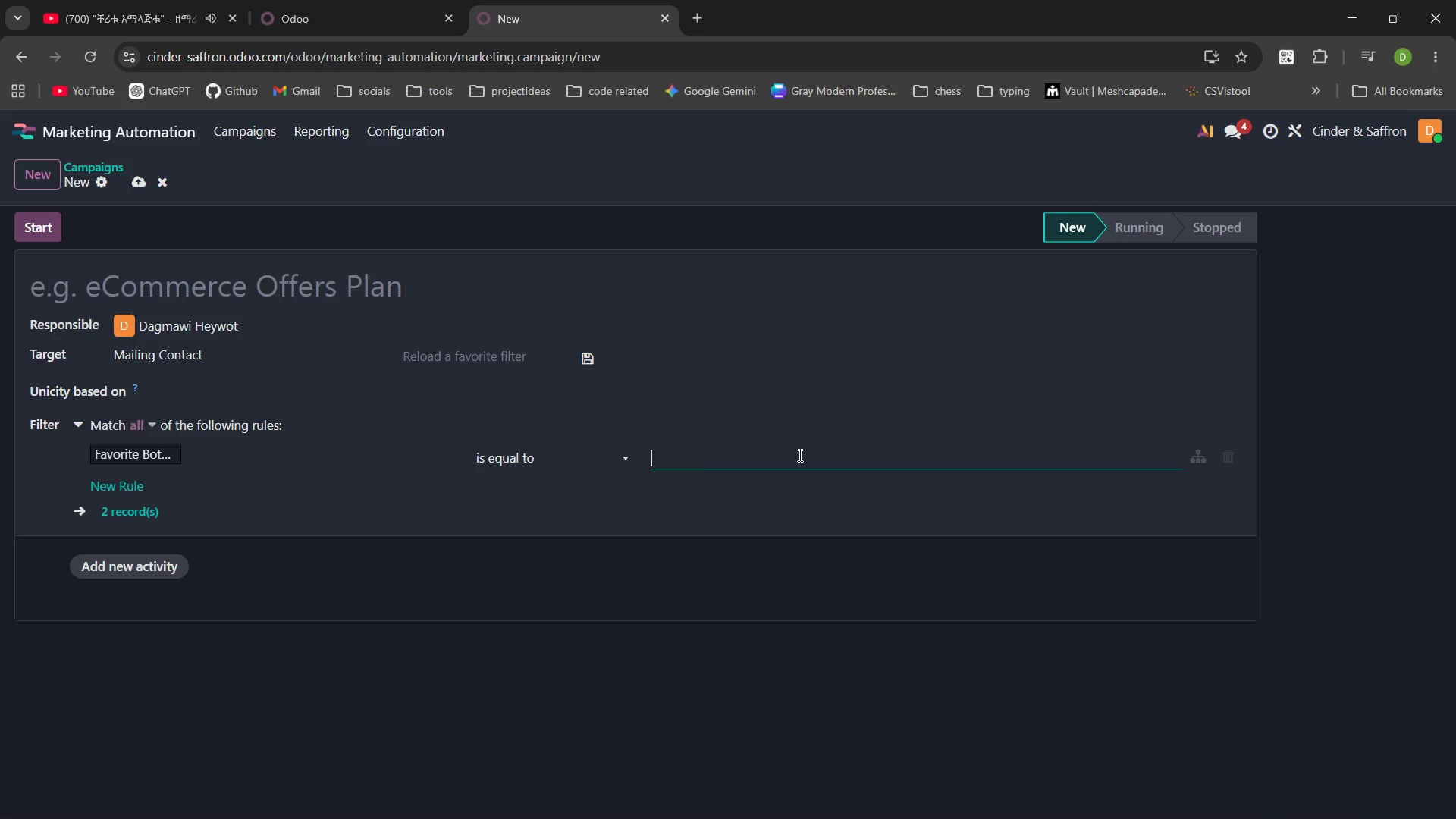 
key(Control+Backspace)
 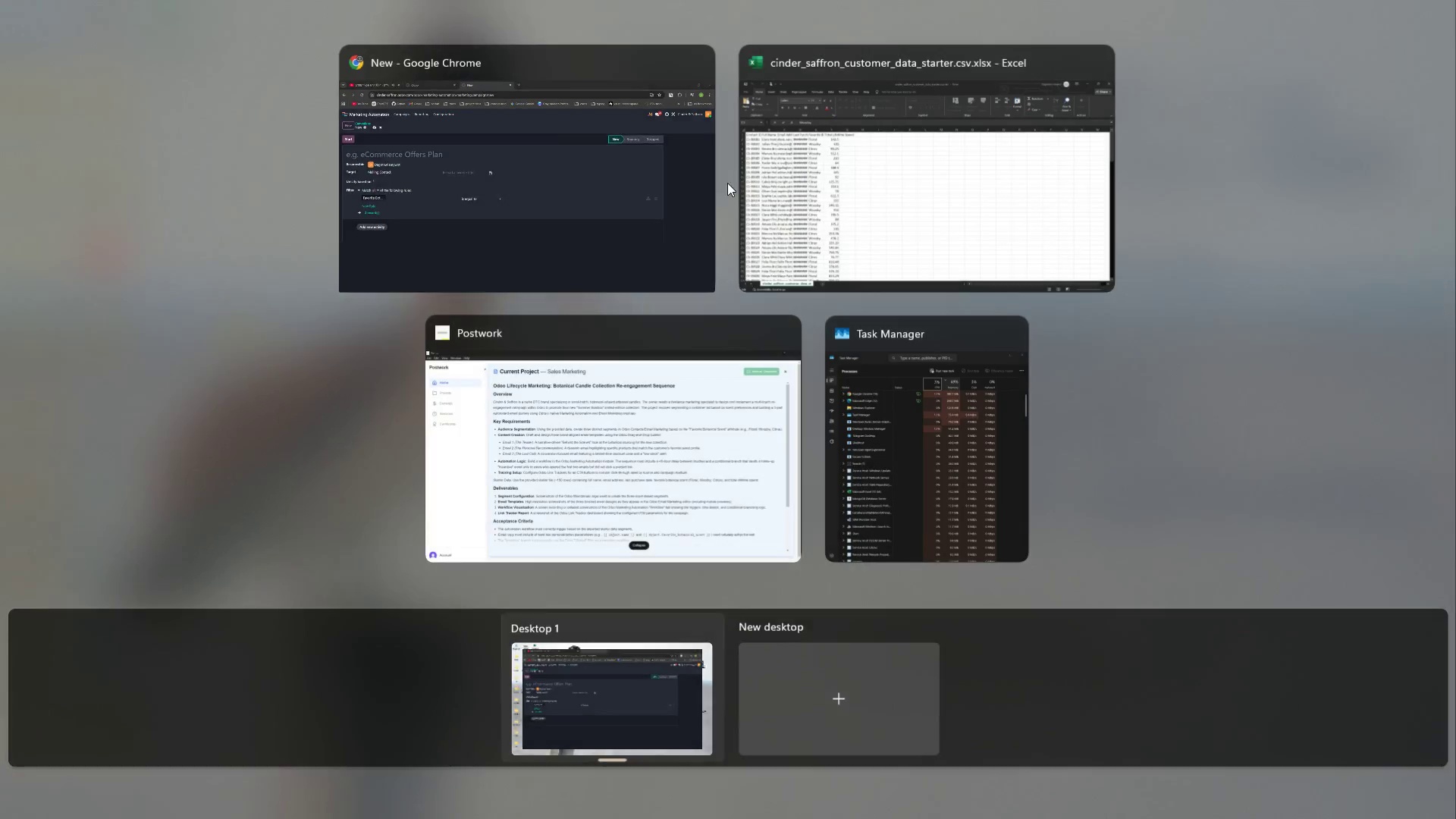 
left_click([774, 171])
 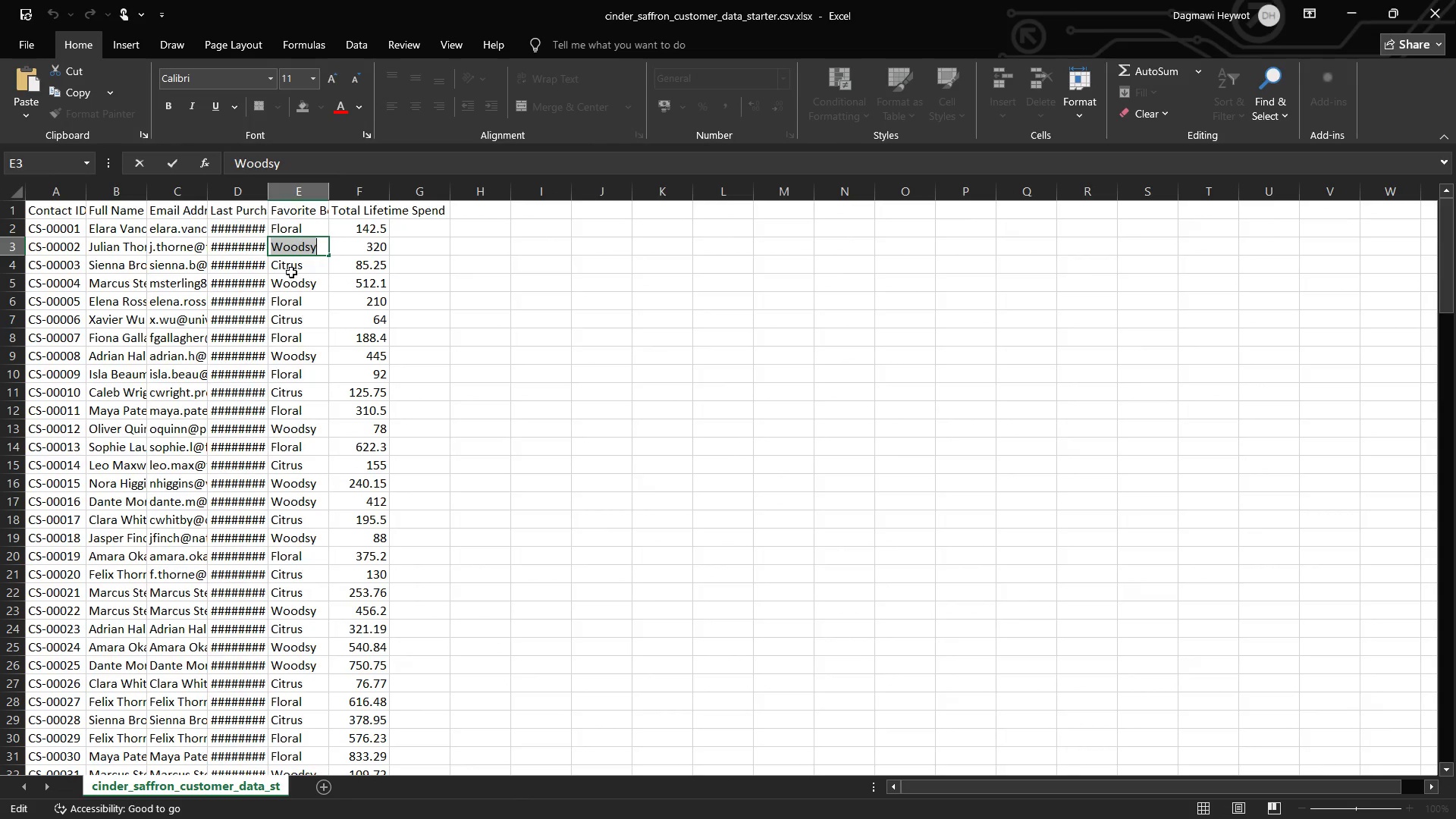 
double_click([288, 266])
 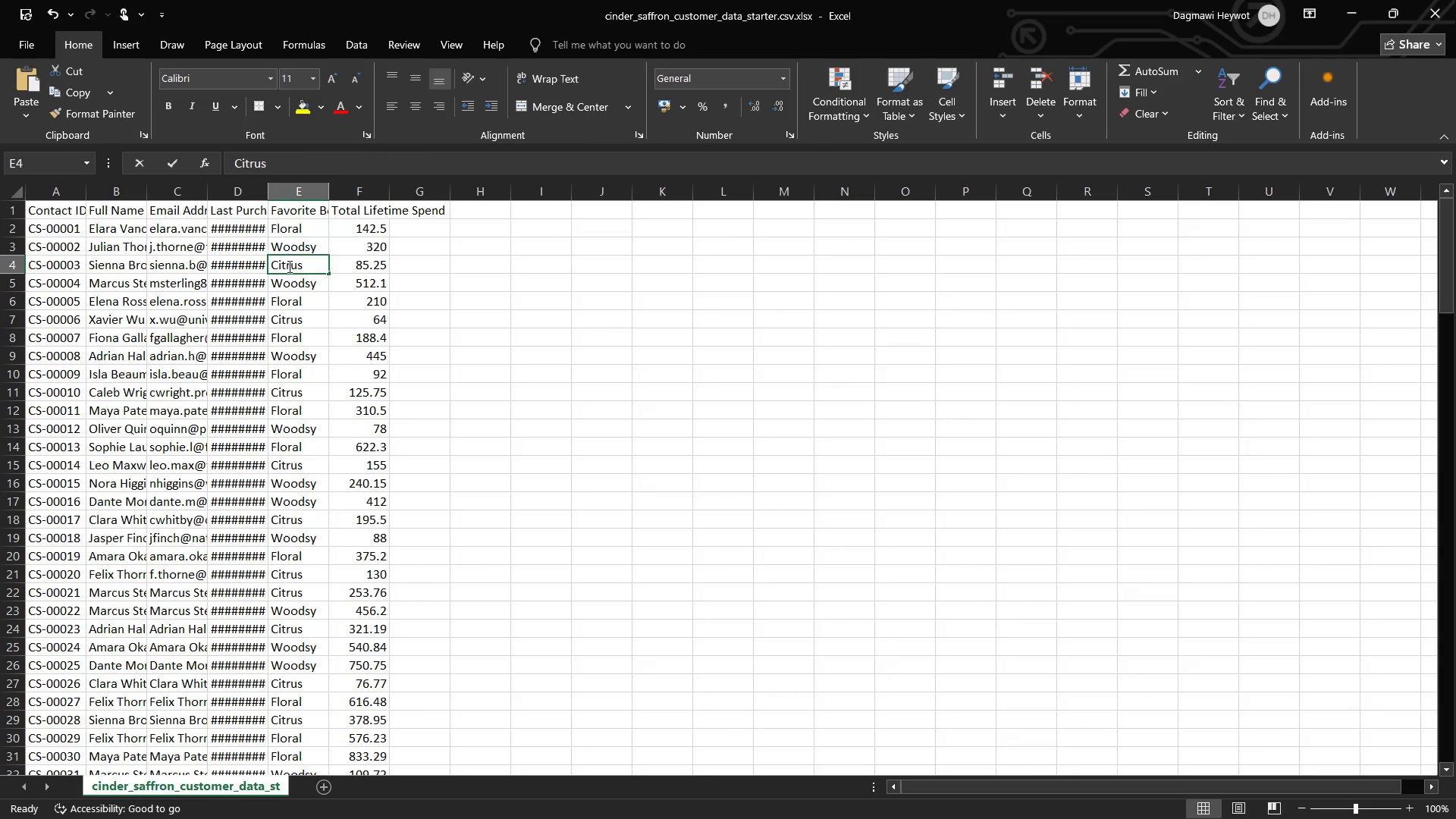 
triple_click([288, 266])
 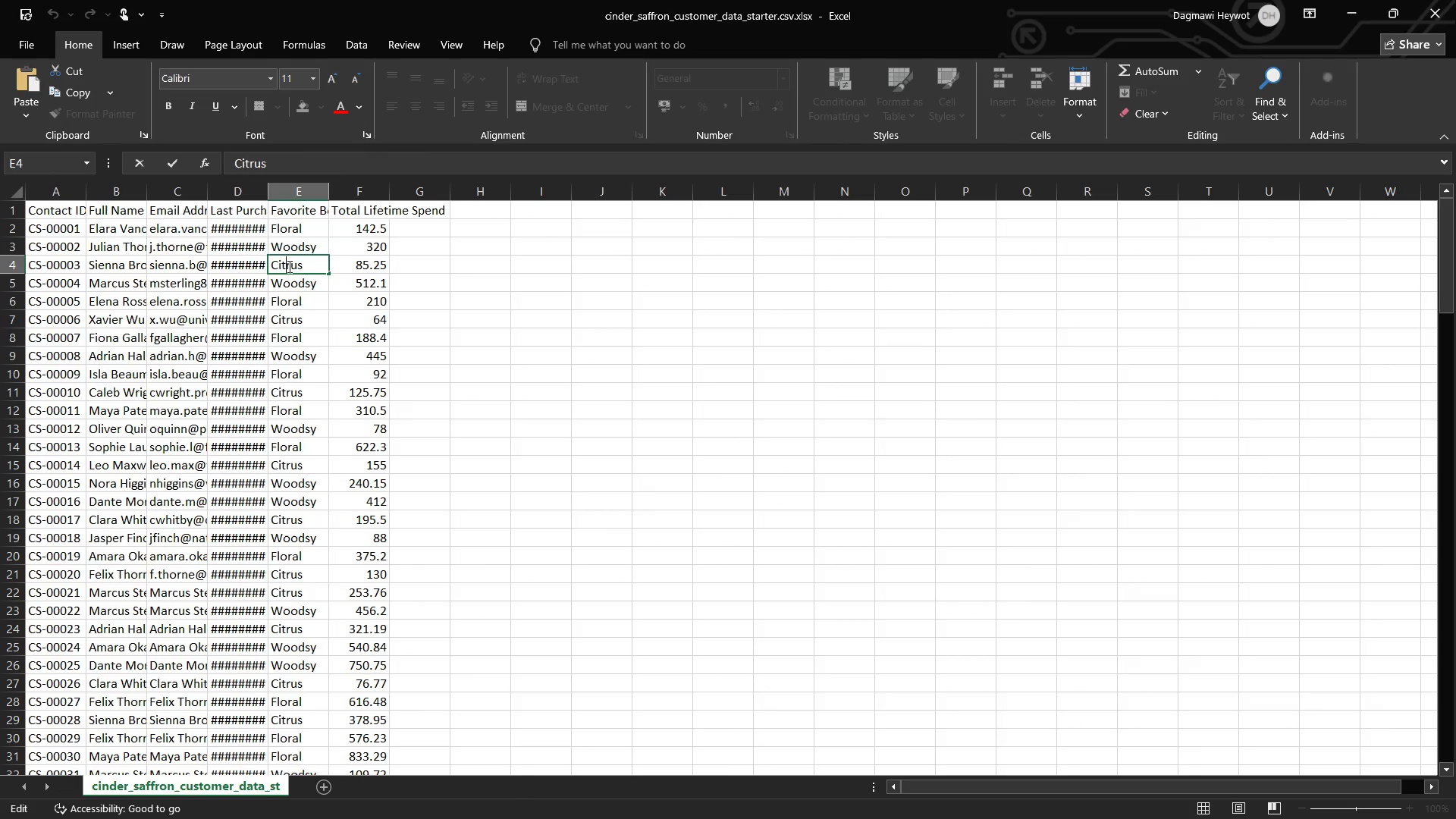 
triple_click([288, 266])
 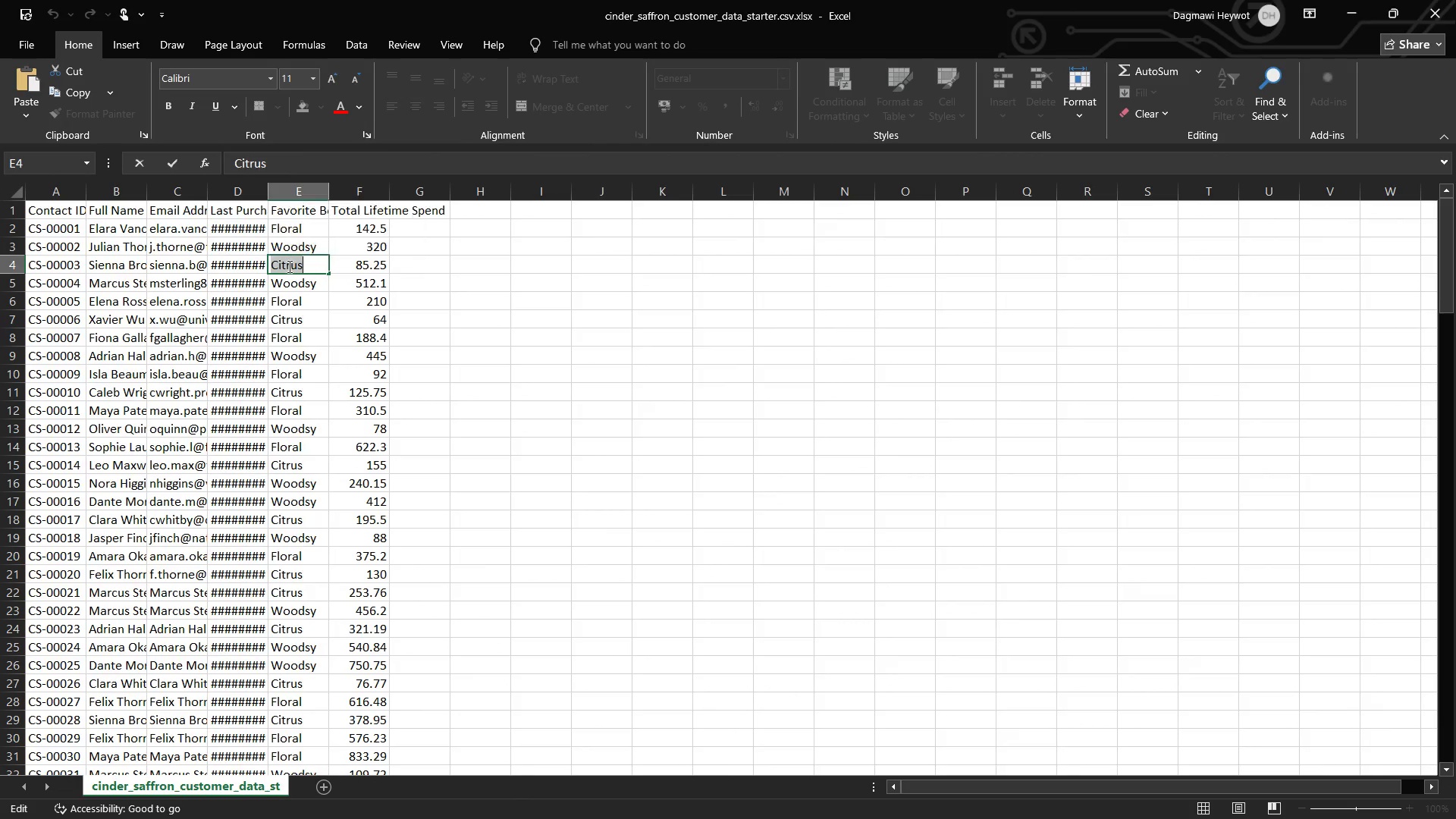 
triple_click([288, 266])
 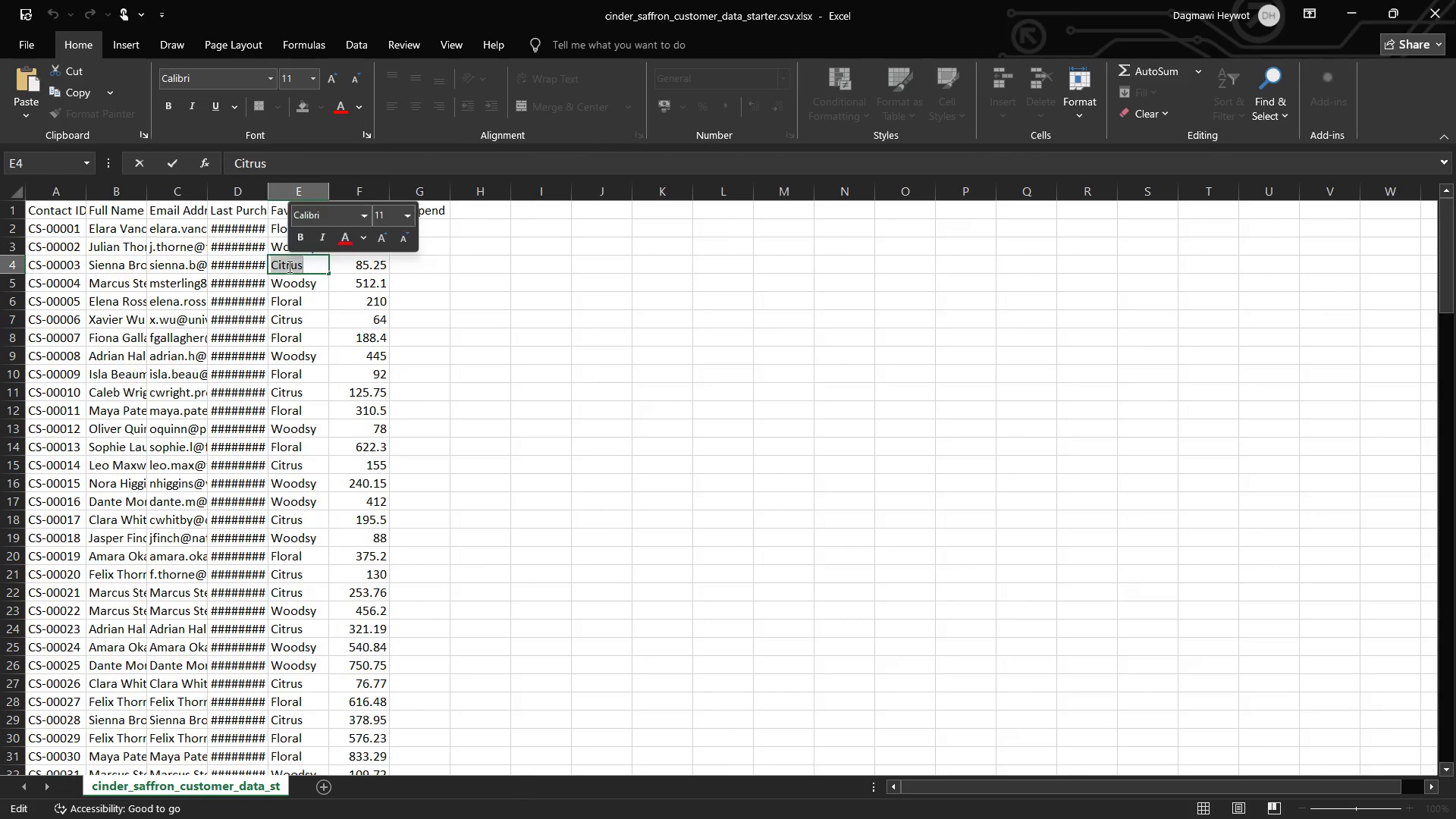 
key(Control+C)
 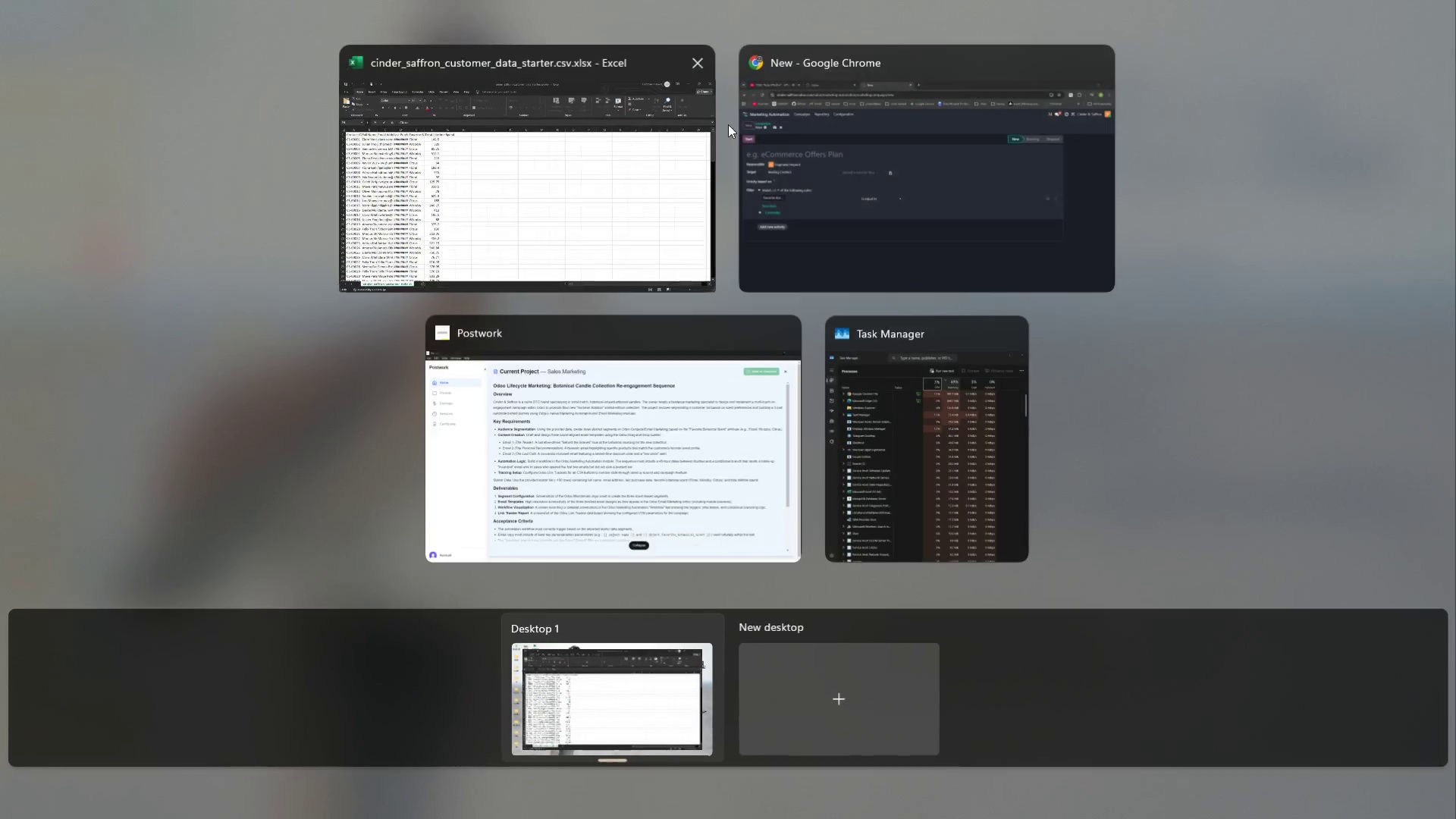 
left_click([946, 143])
 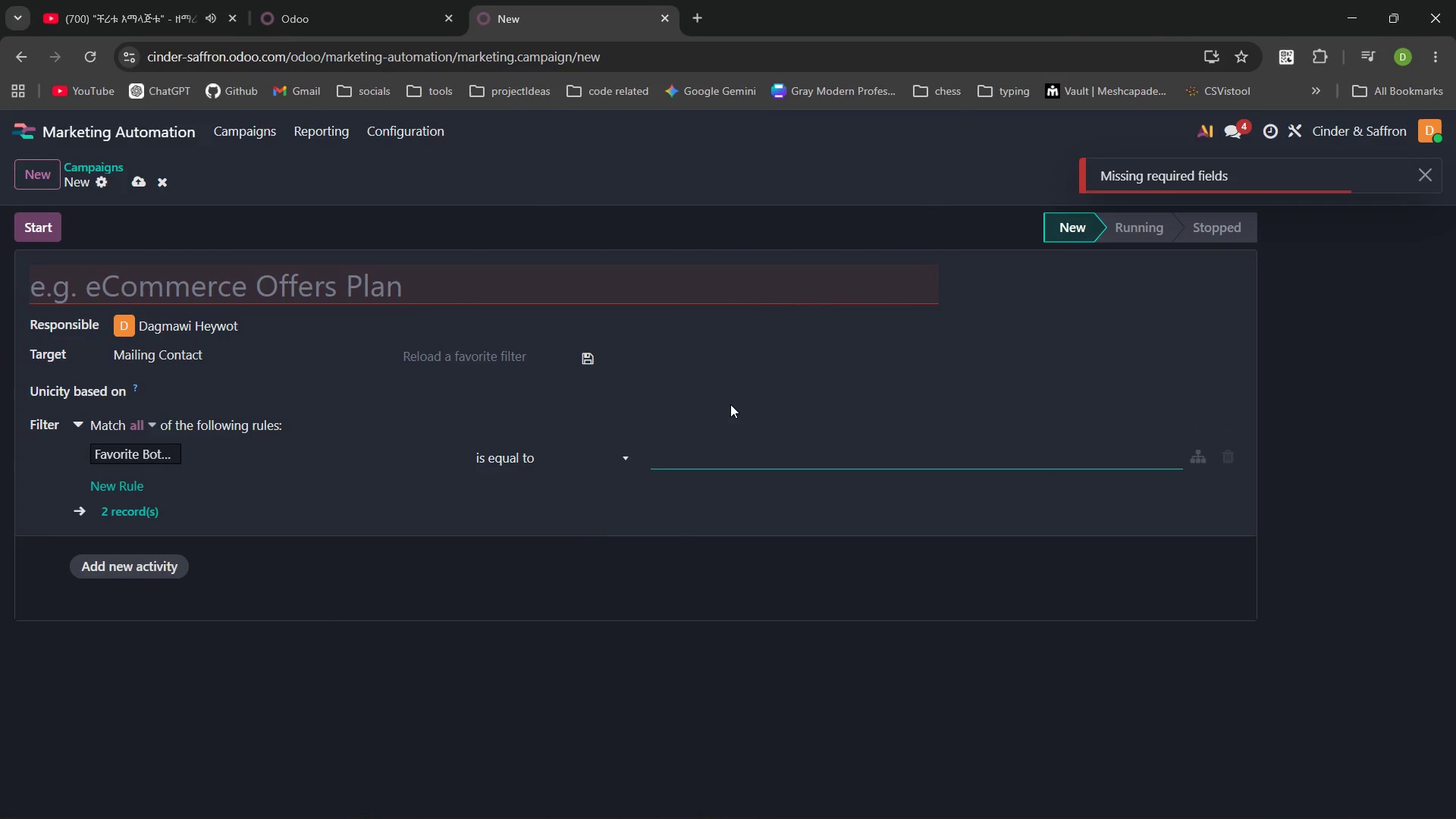 
key(Control+V)
 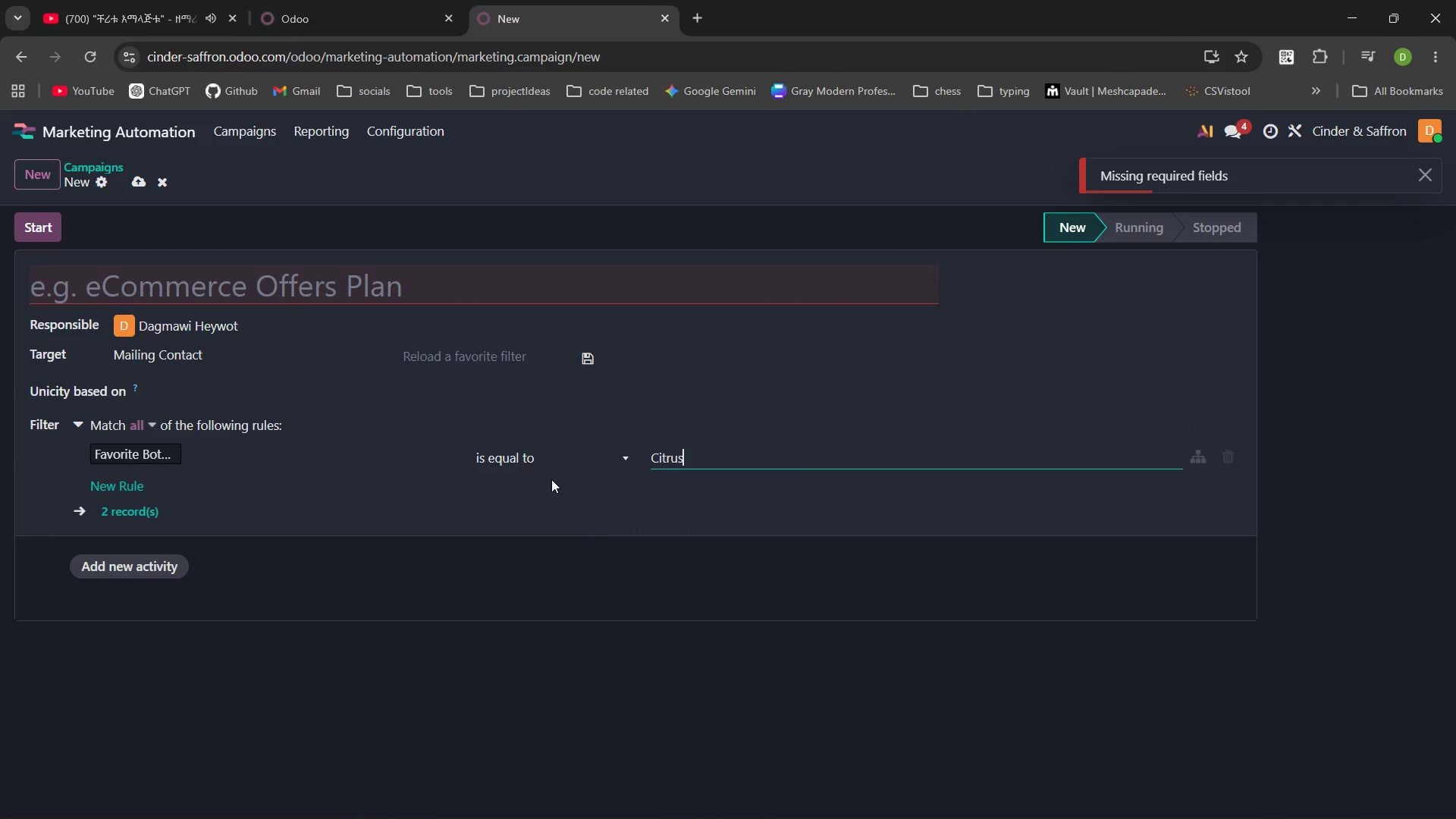 
left_click([554, 496])
 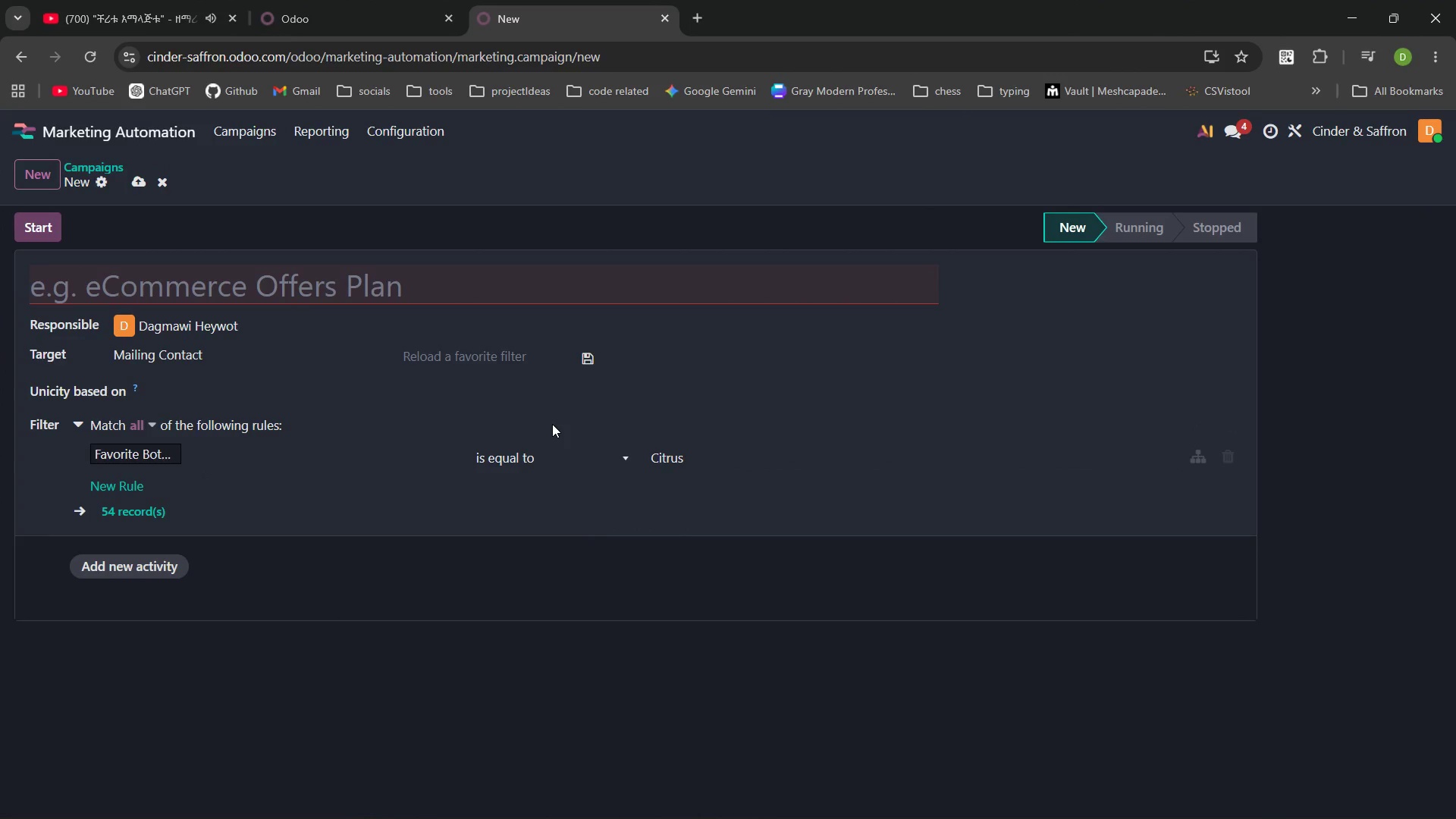 
wait(5.34)
 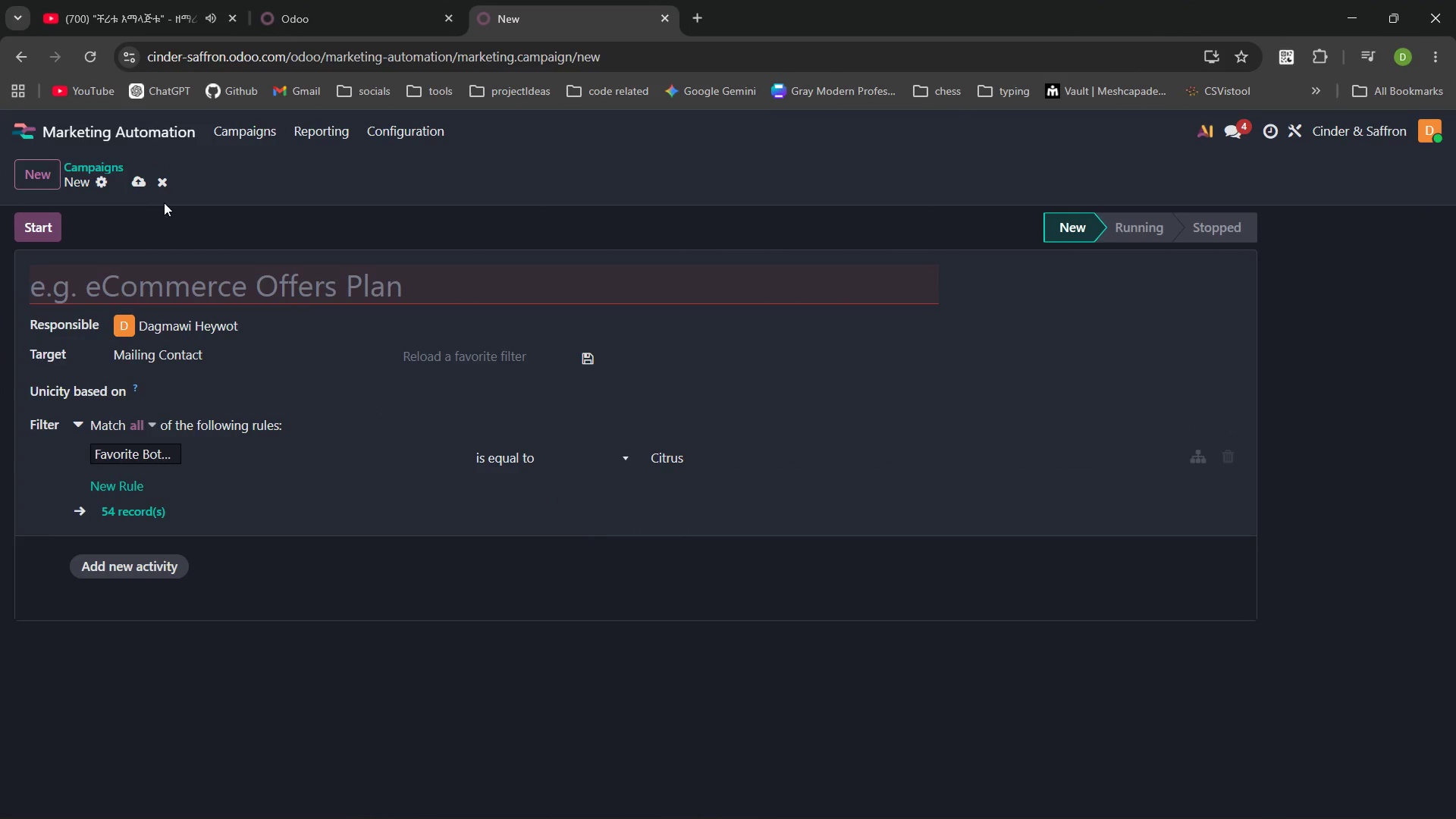 
left_click([594, 362])
 